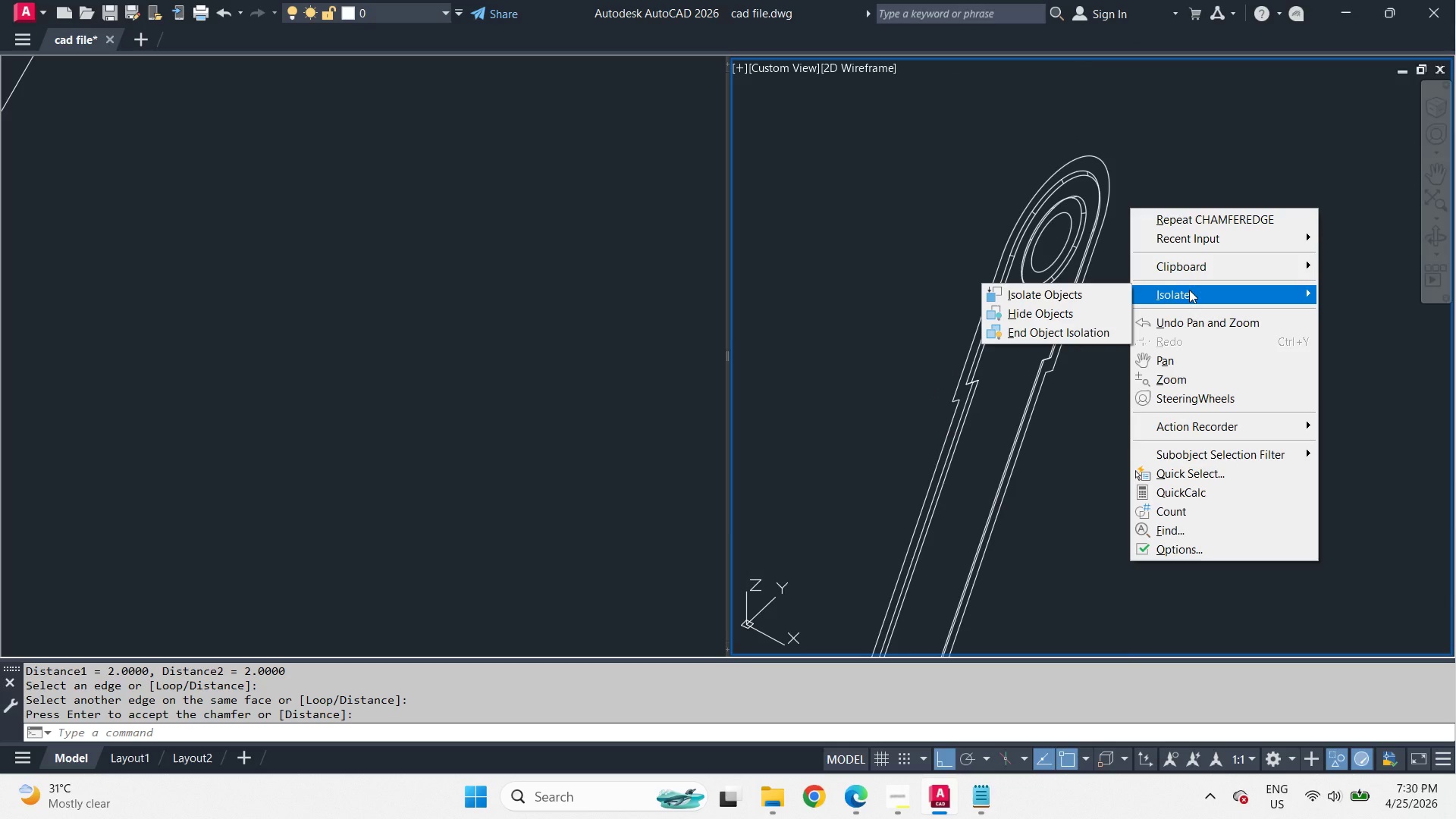 
scroll: coordinate [1046, 205], scroll_direction: down, amount: 2.0
 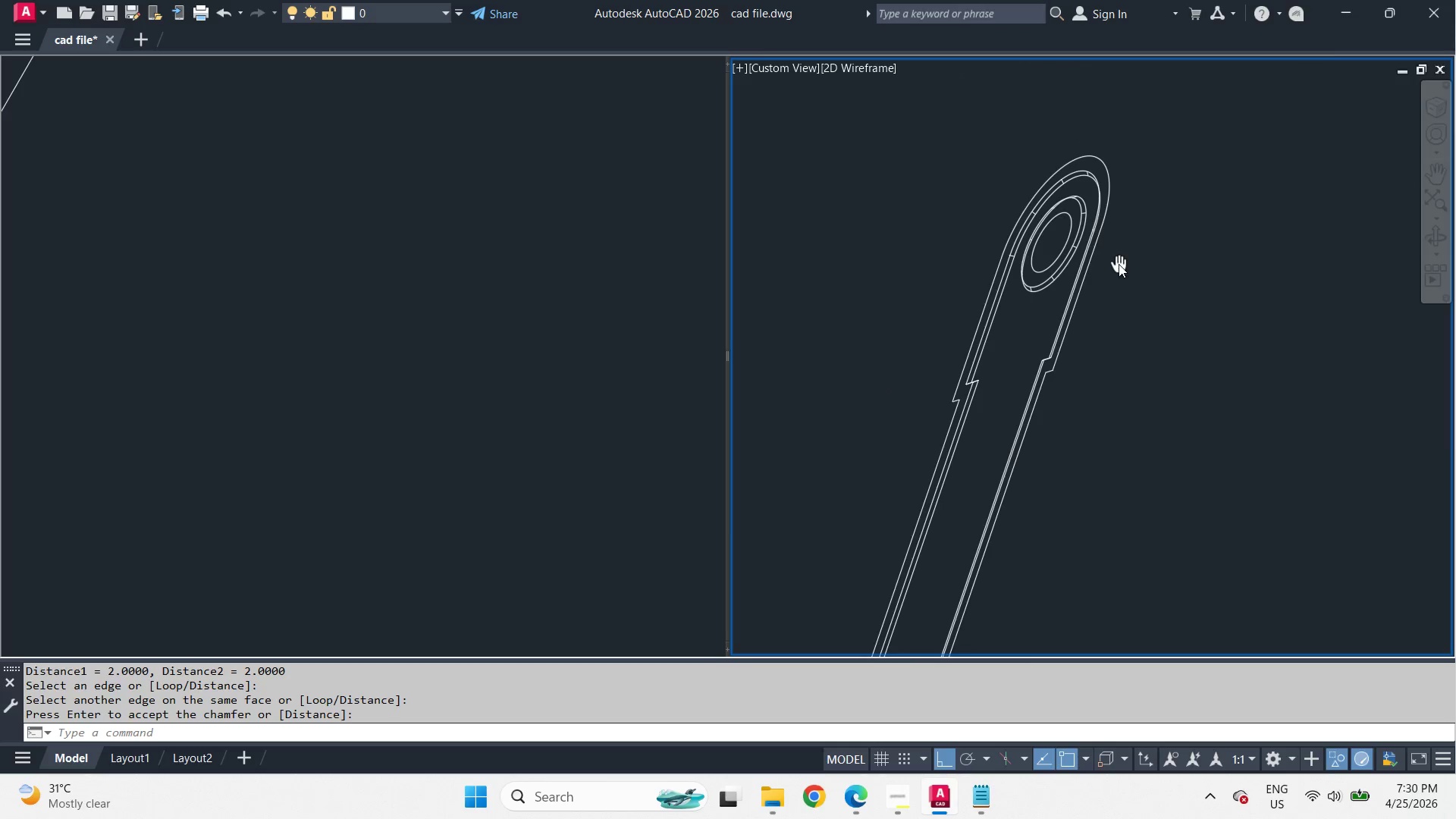 
left_click([1089, 331])
 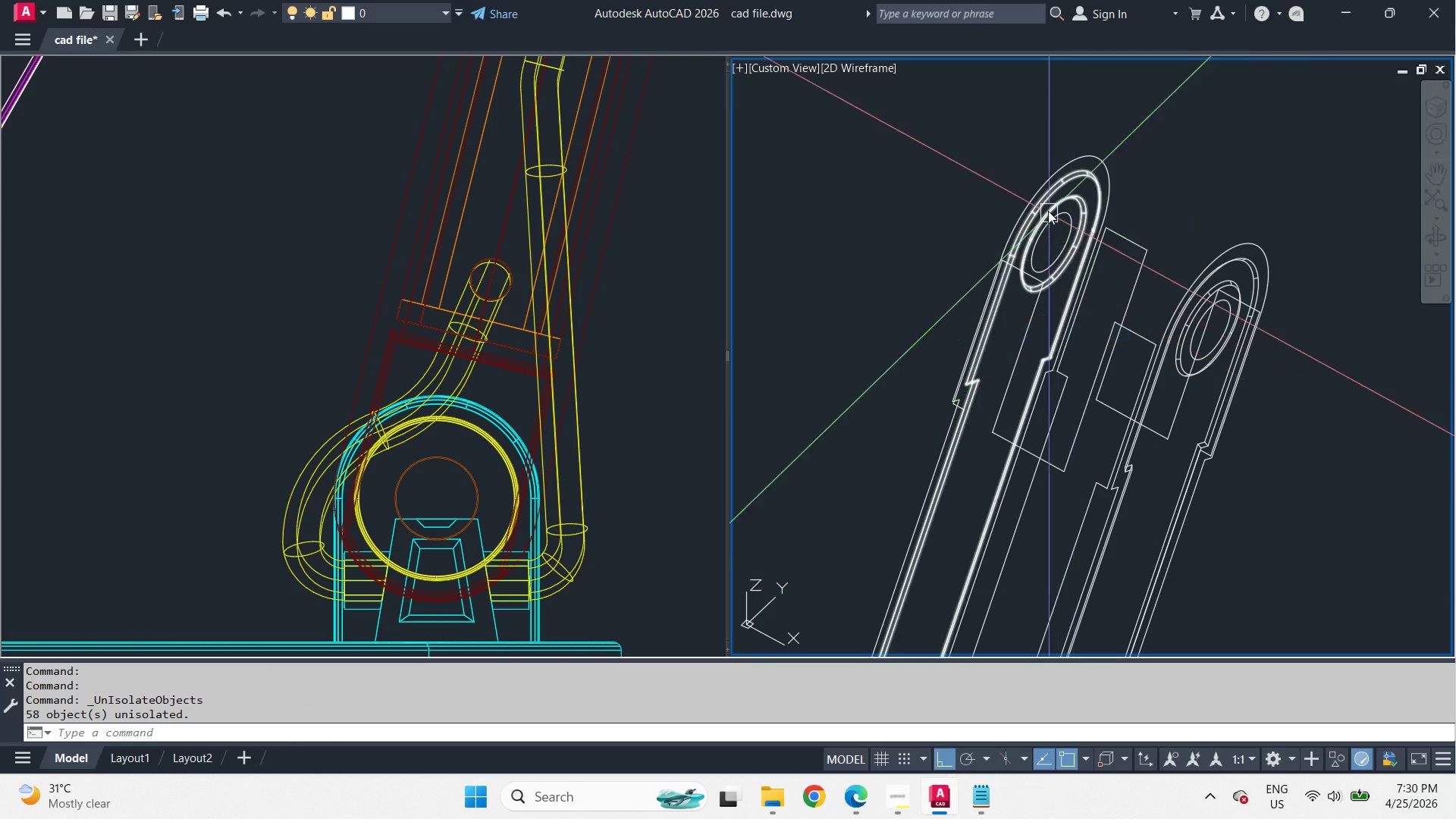 
key(Escape)
 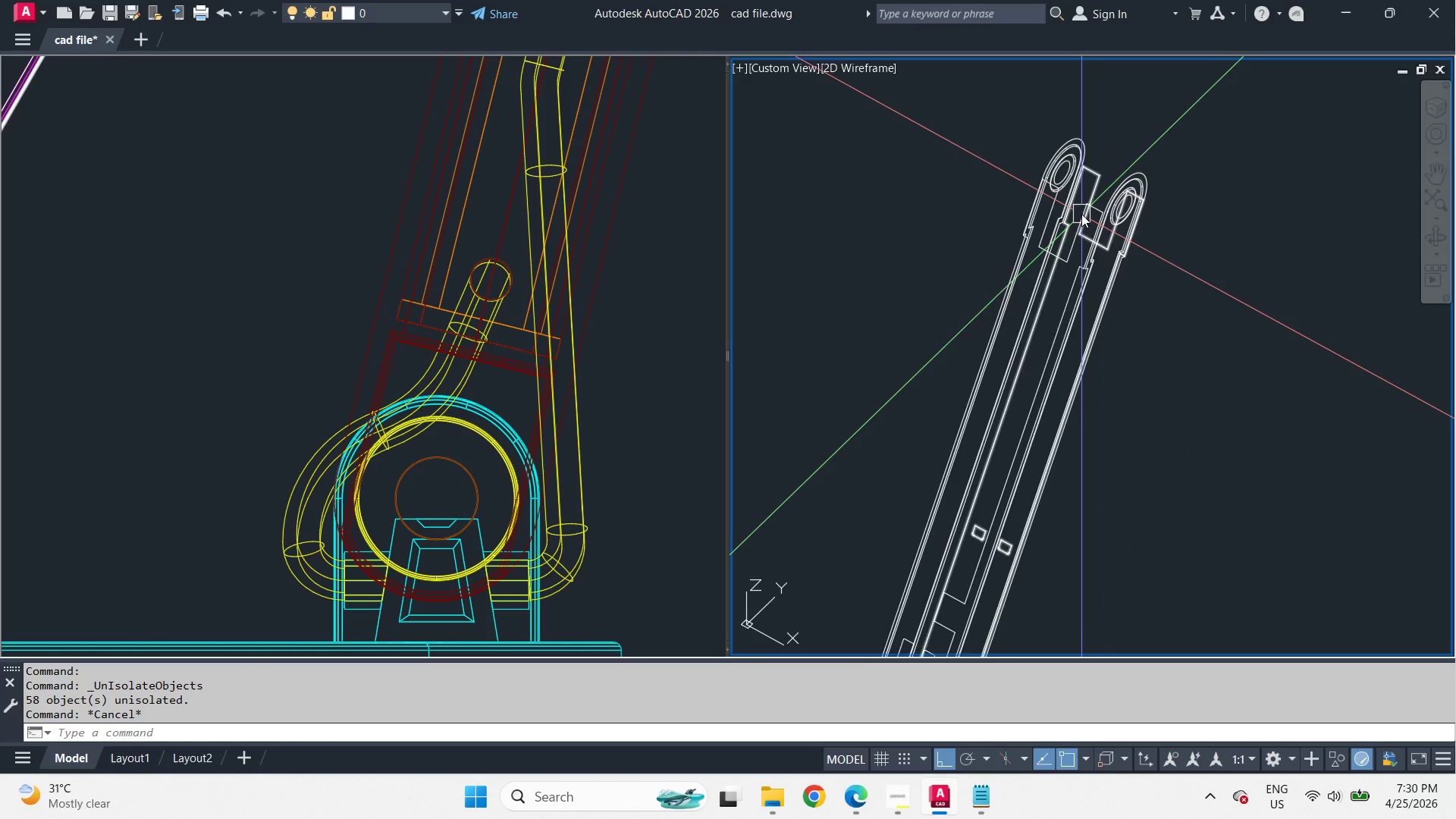 
scroll: coordinate [1077, 112], scroll_direction: down, amount: 2.0
 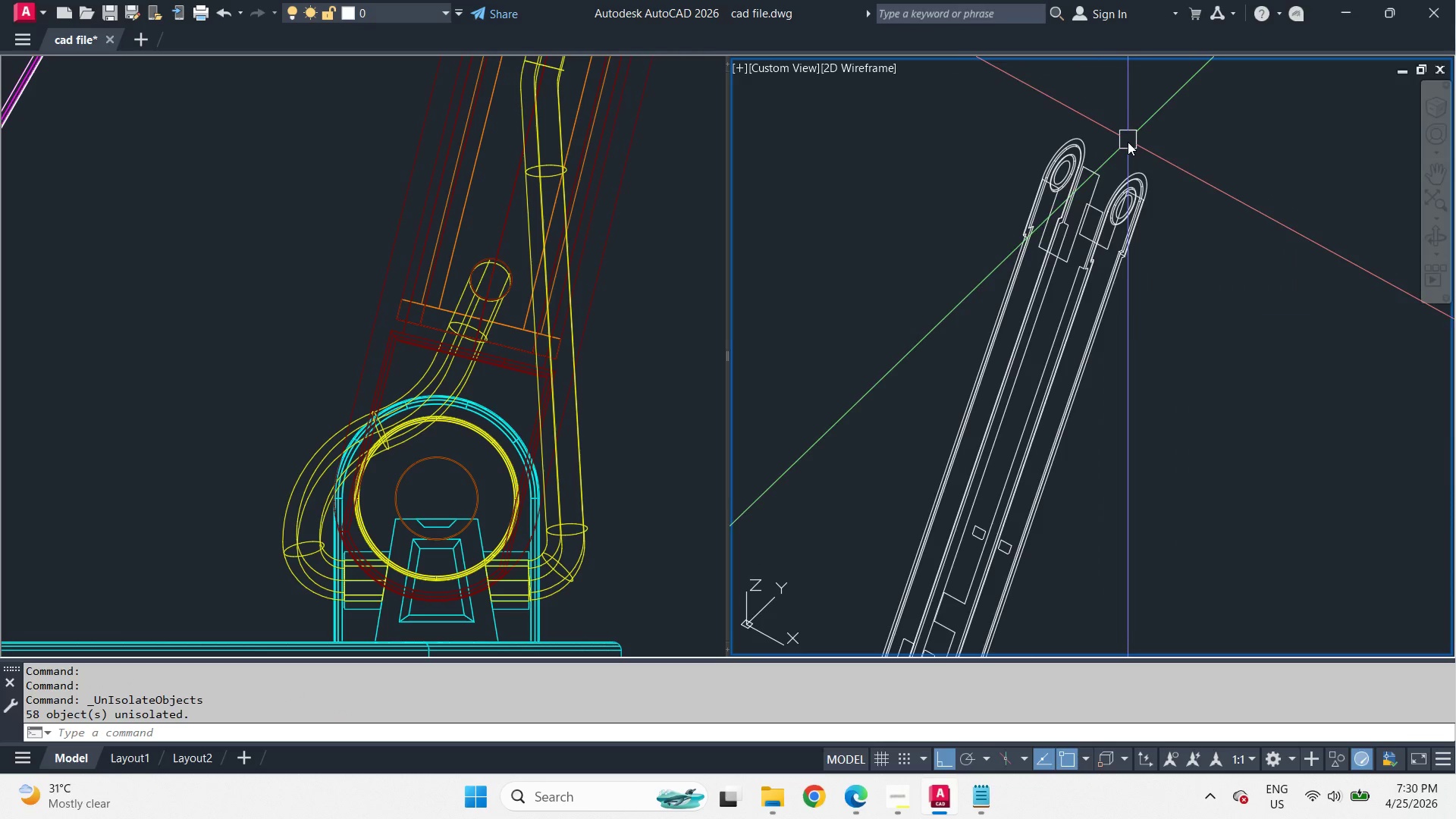 
scroll: coordinate [1081, 209], scroll_direction: up, amount: 2.0
 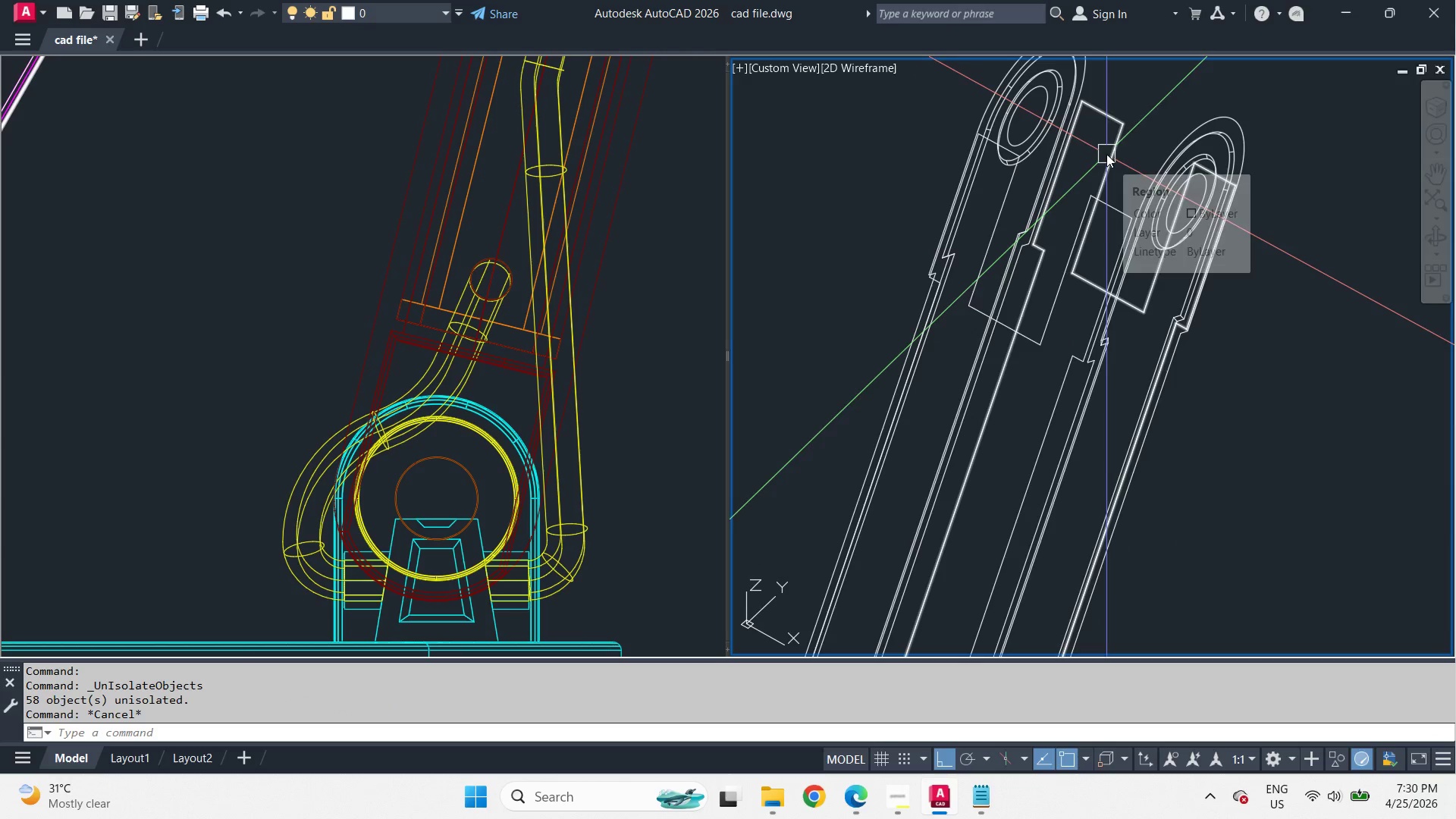 
hold_key(key=ShiftLeft, duration=1.67)
 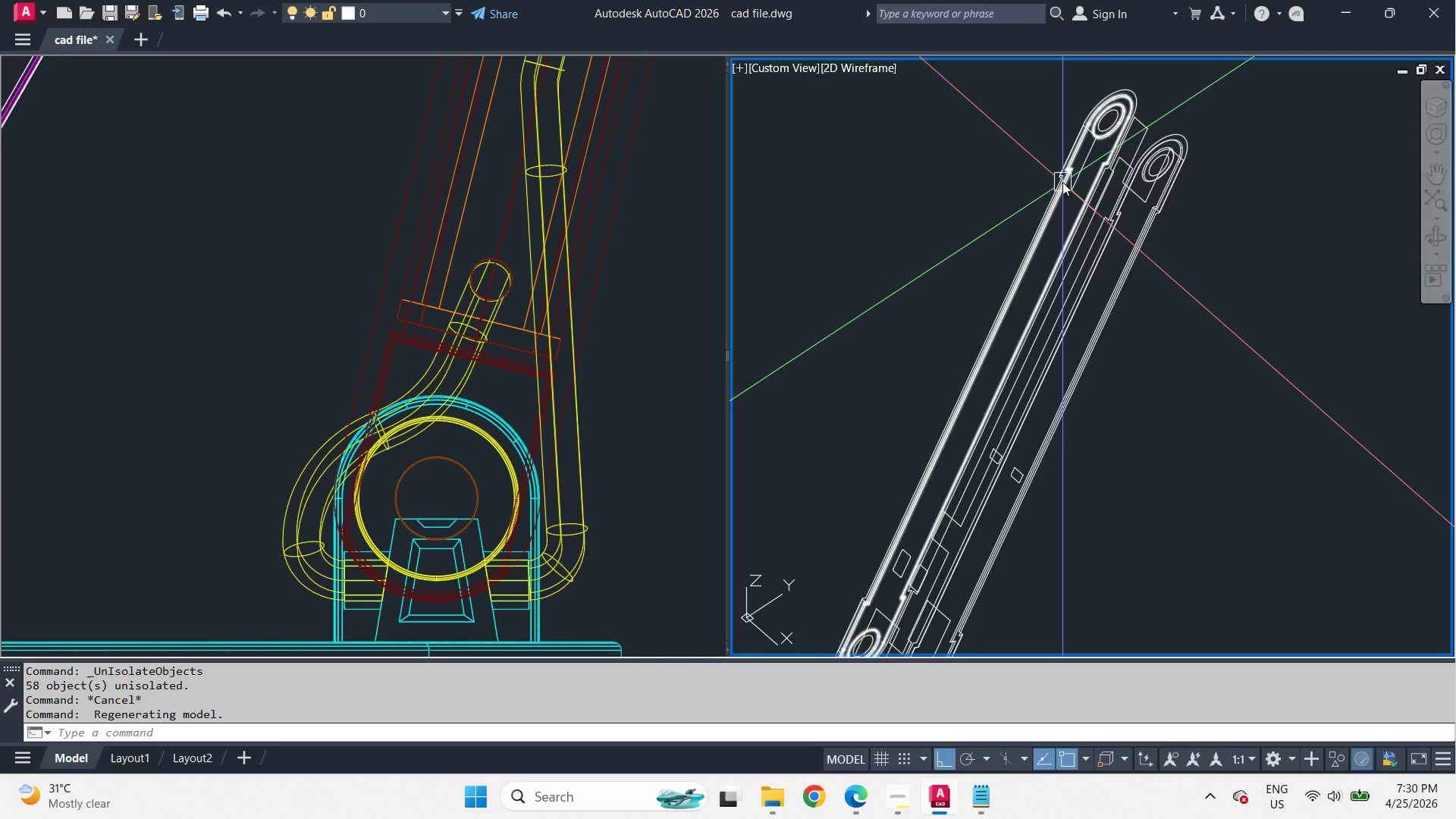 
scroll: coordinate [1153, 131], scroll_direction: down, amount: 2.0
 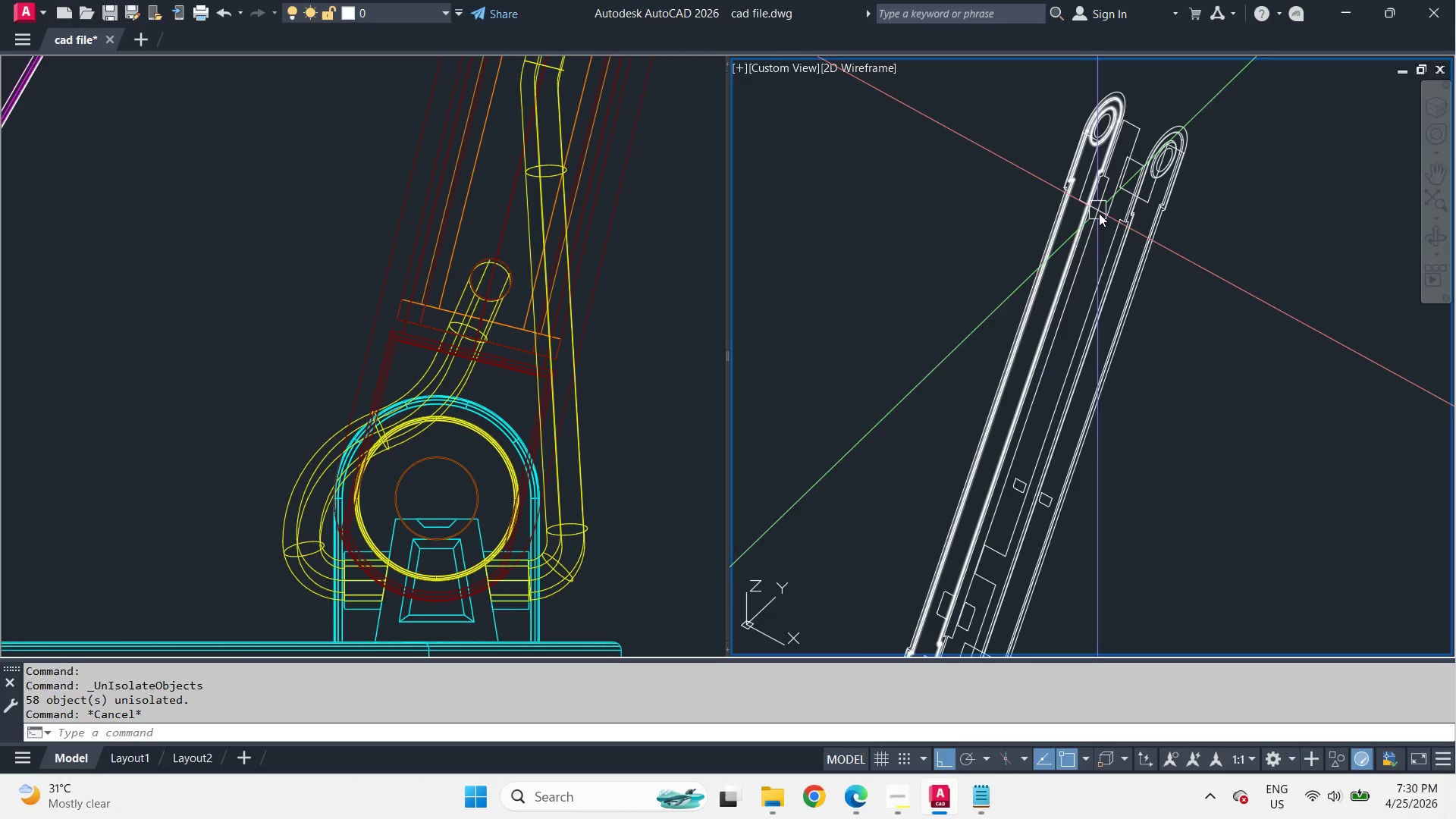 
left_click([1081, 206])
 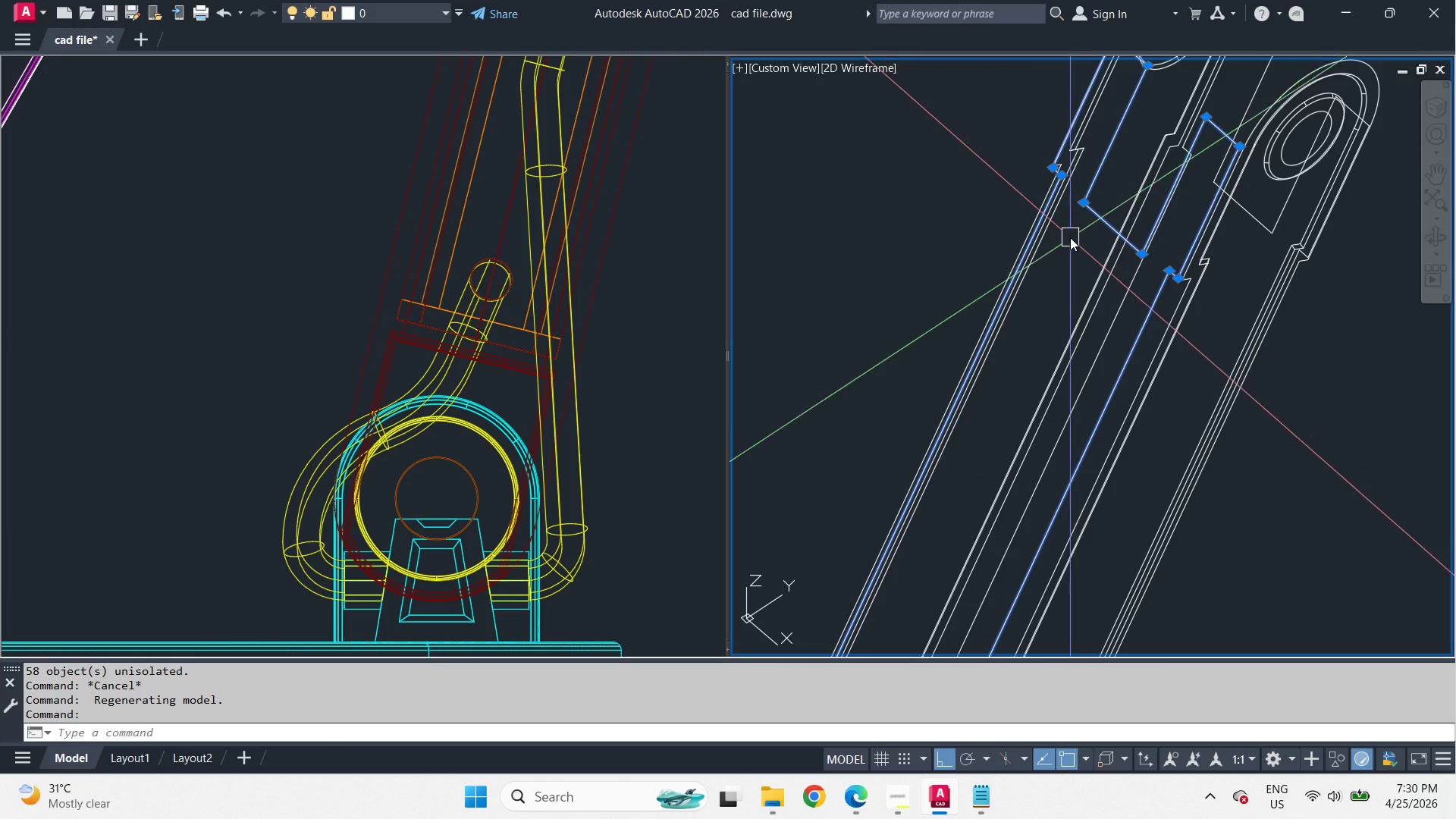 
right_click([1070, 238])
 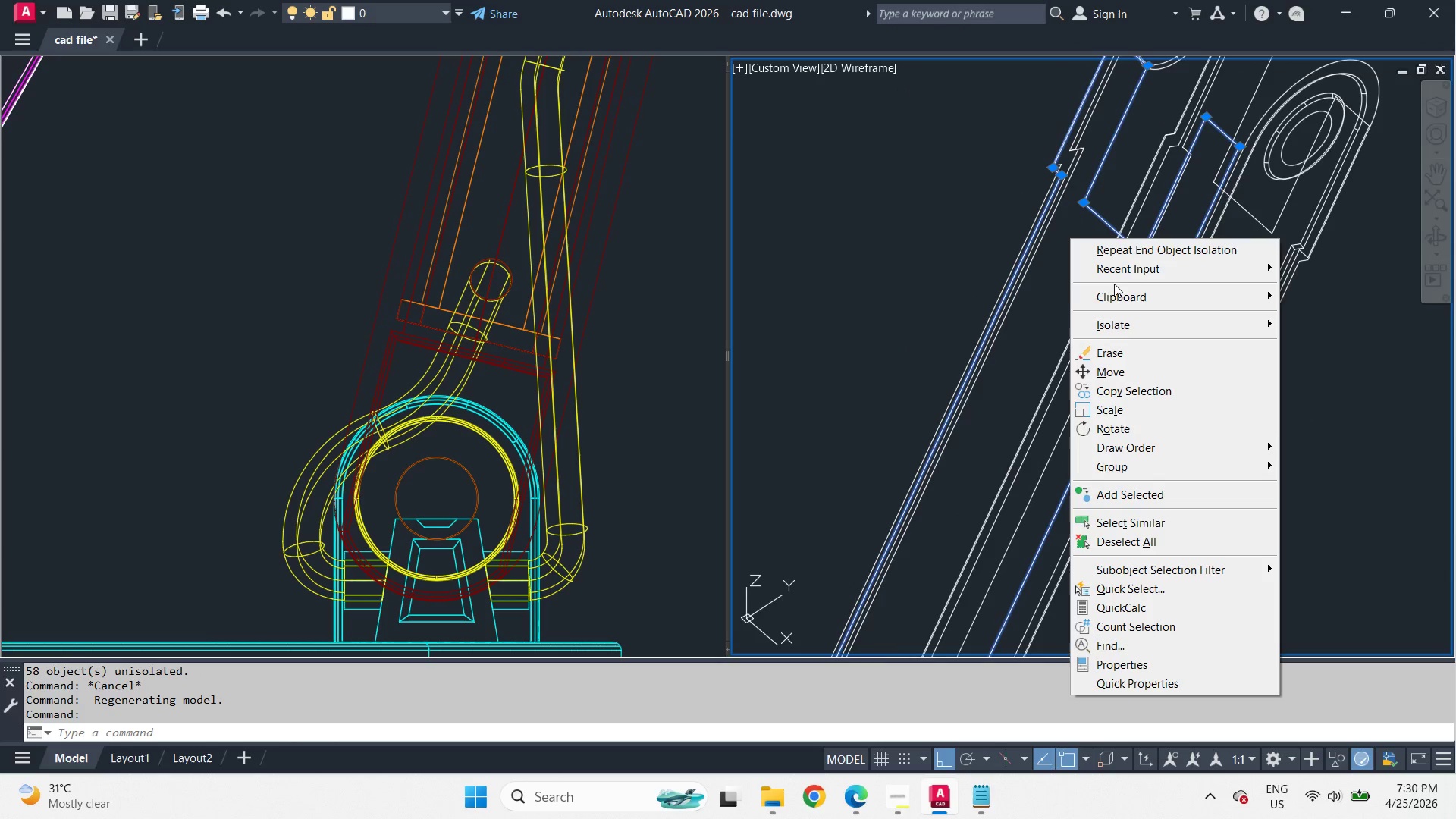 
scroll: coordinate [1062, 182], scroll_direction: up, amount: 2.0
 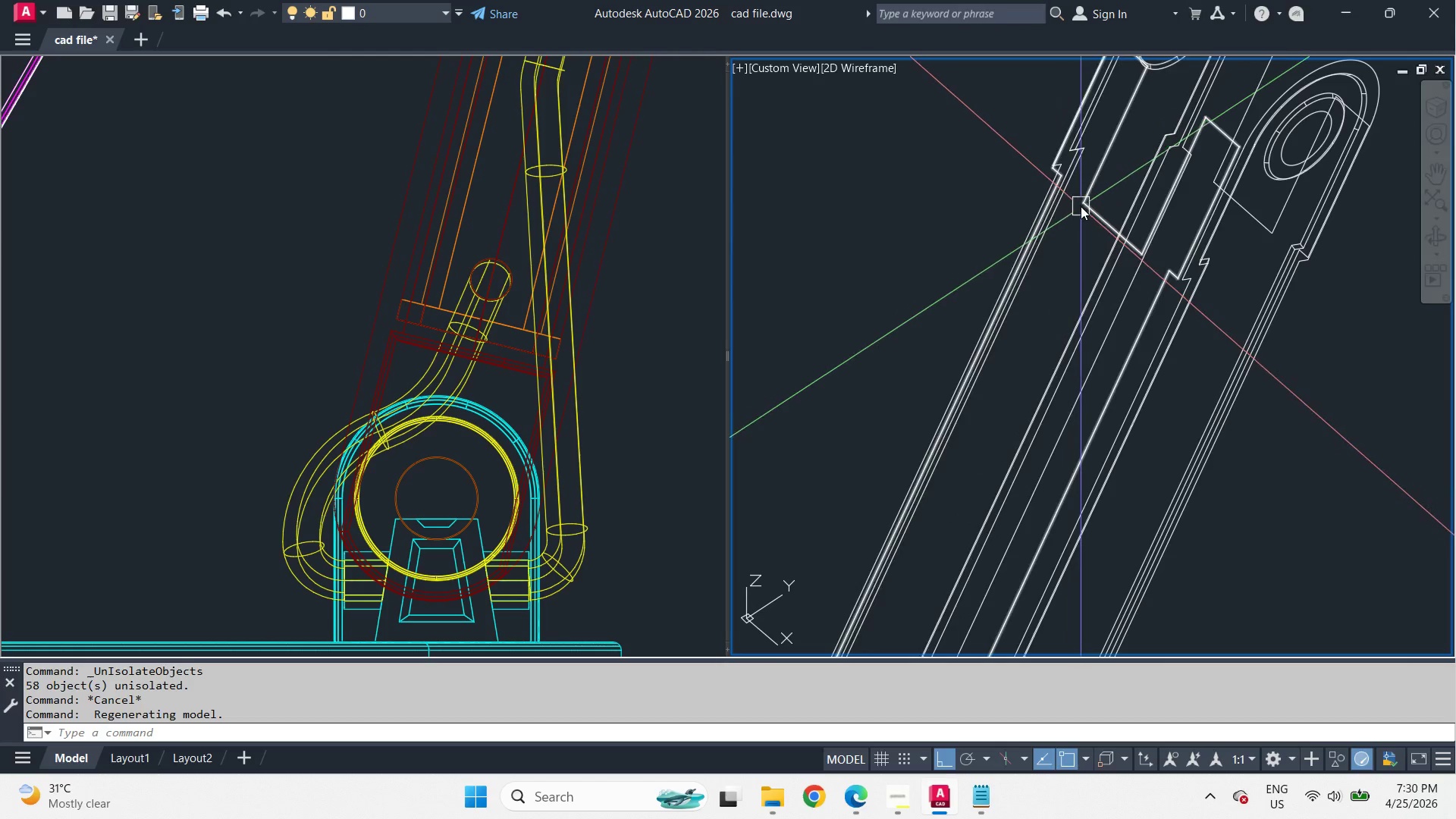 
left_click([1134, 328])
 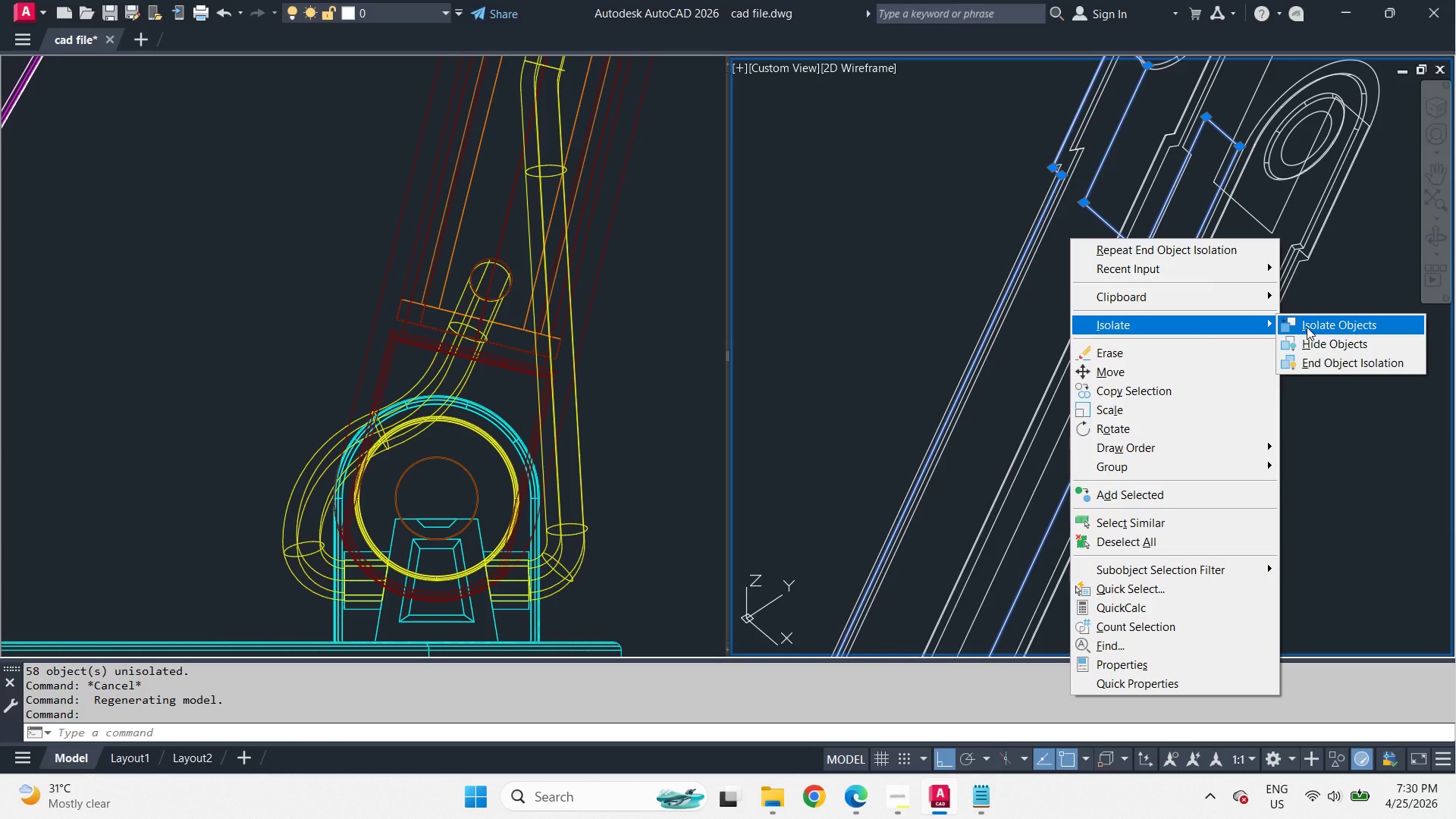 
left_click([1307, 327])
 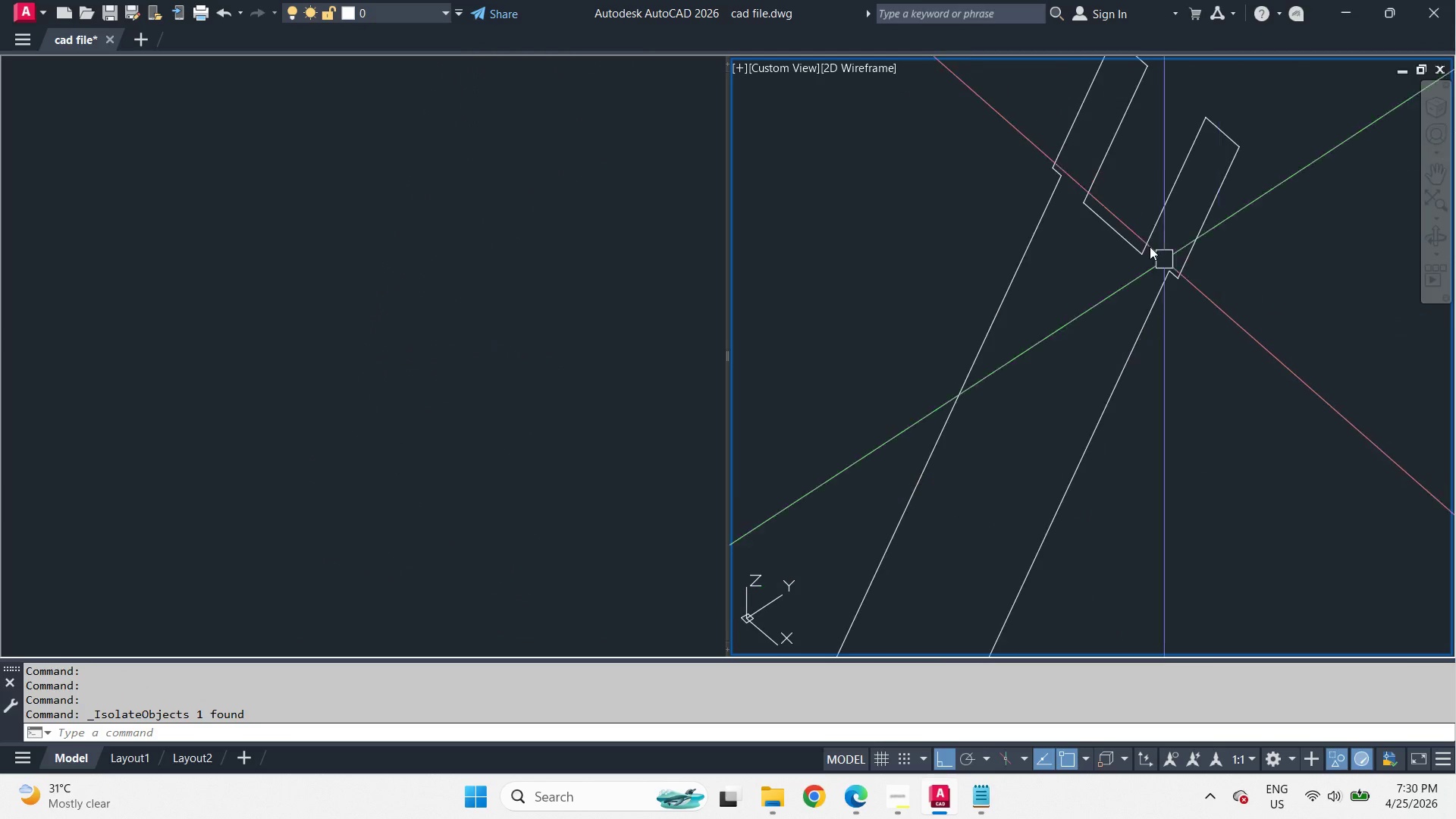 
type(ext )
key(Escape)
 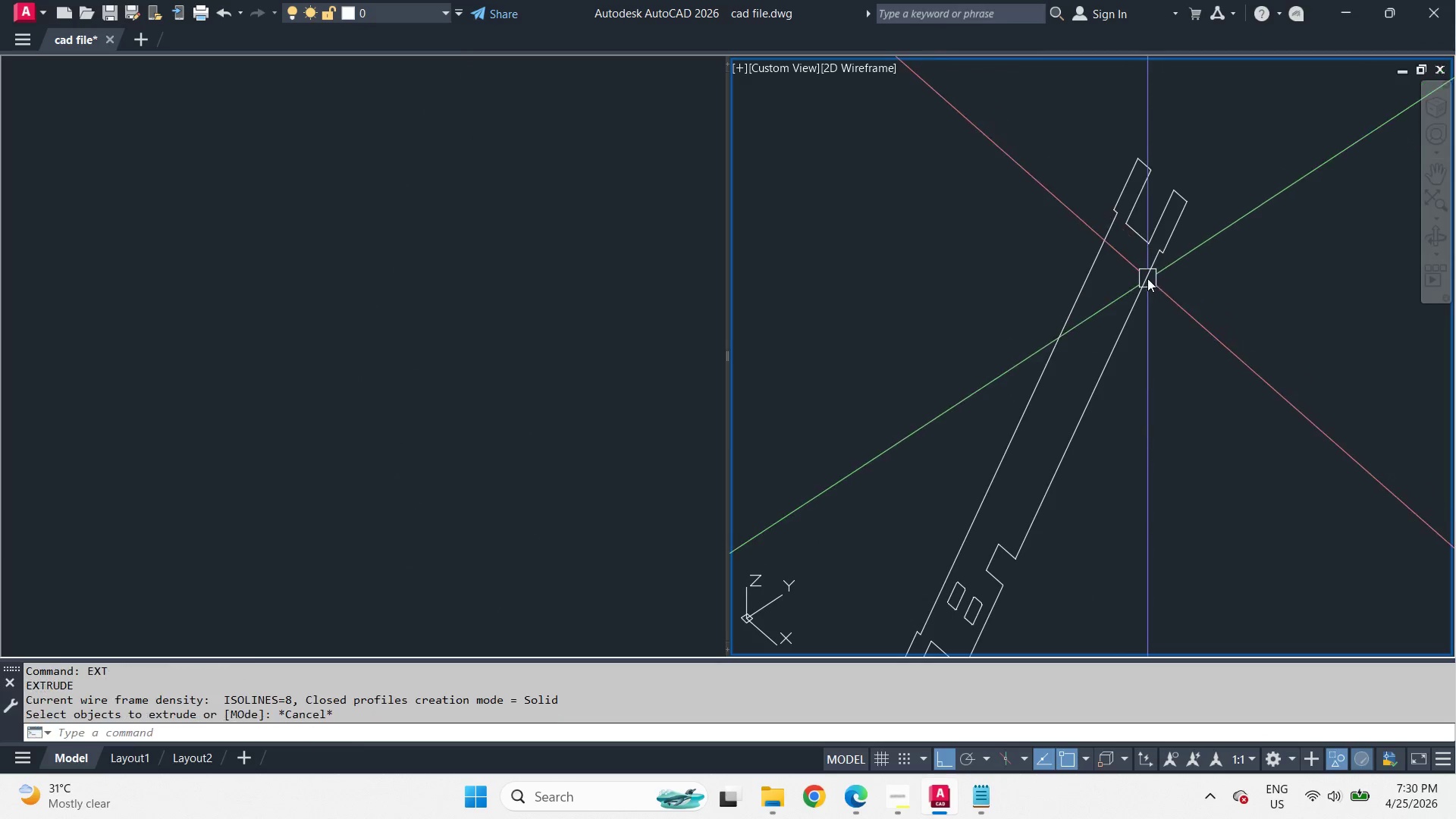 
left_click([1147, 278])
 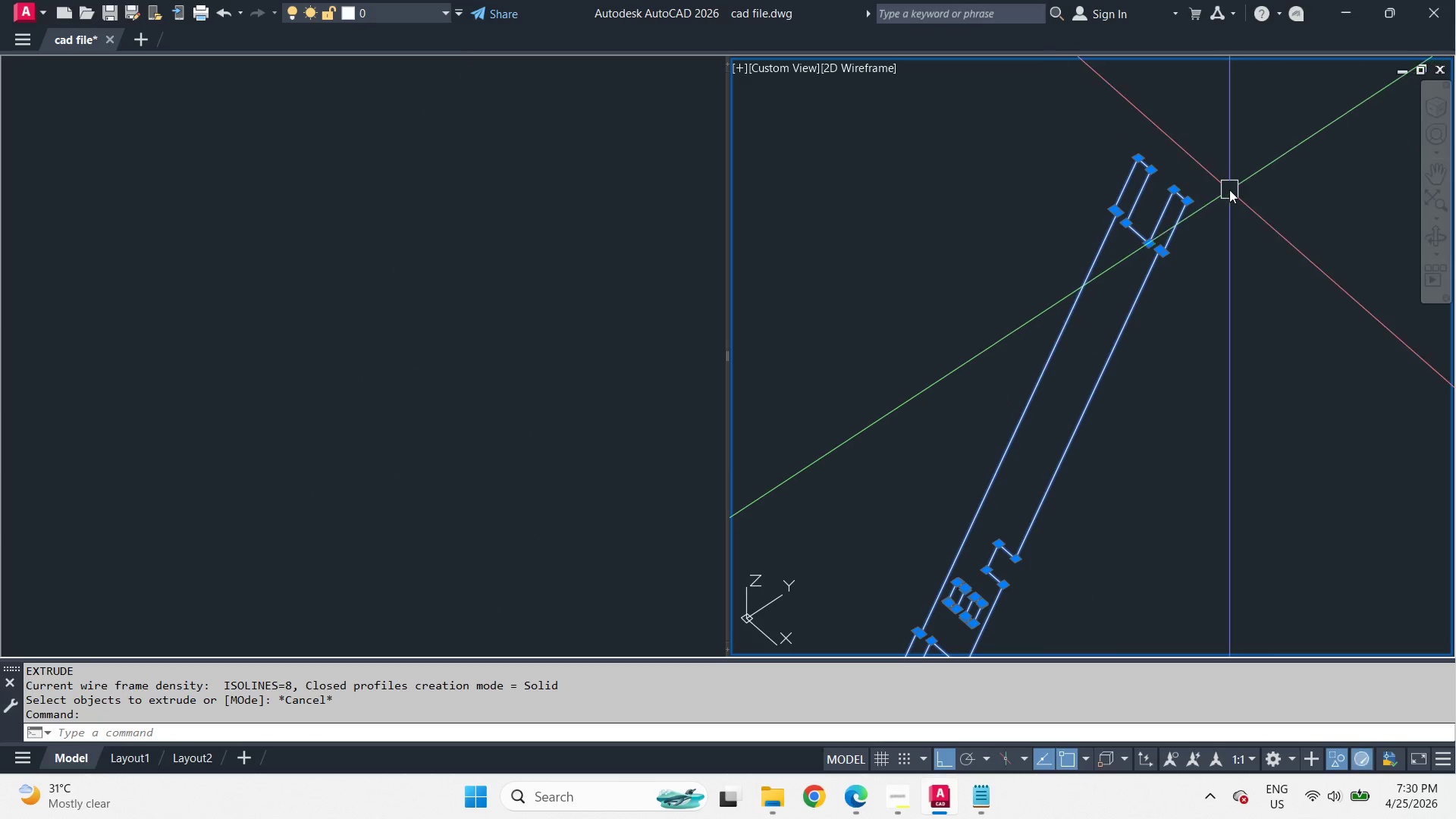 
scroll: coordinate [1155, 235], scroll_direction: down, amount: 2.0
 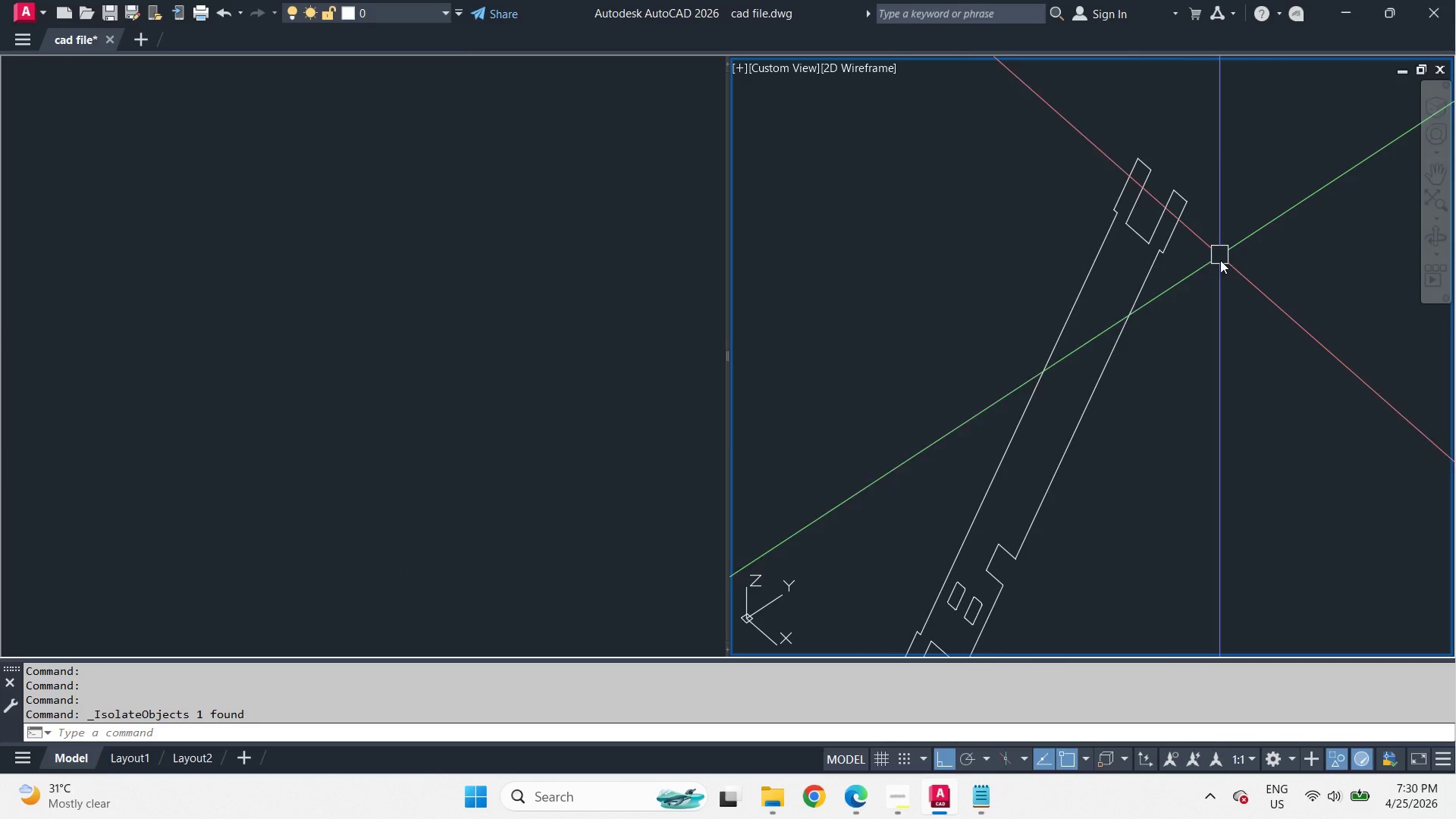 
key(X)
 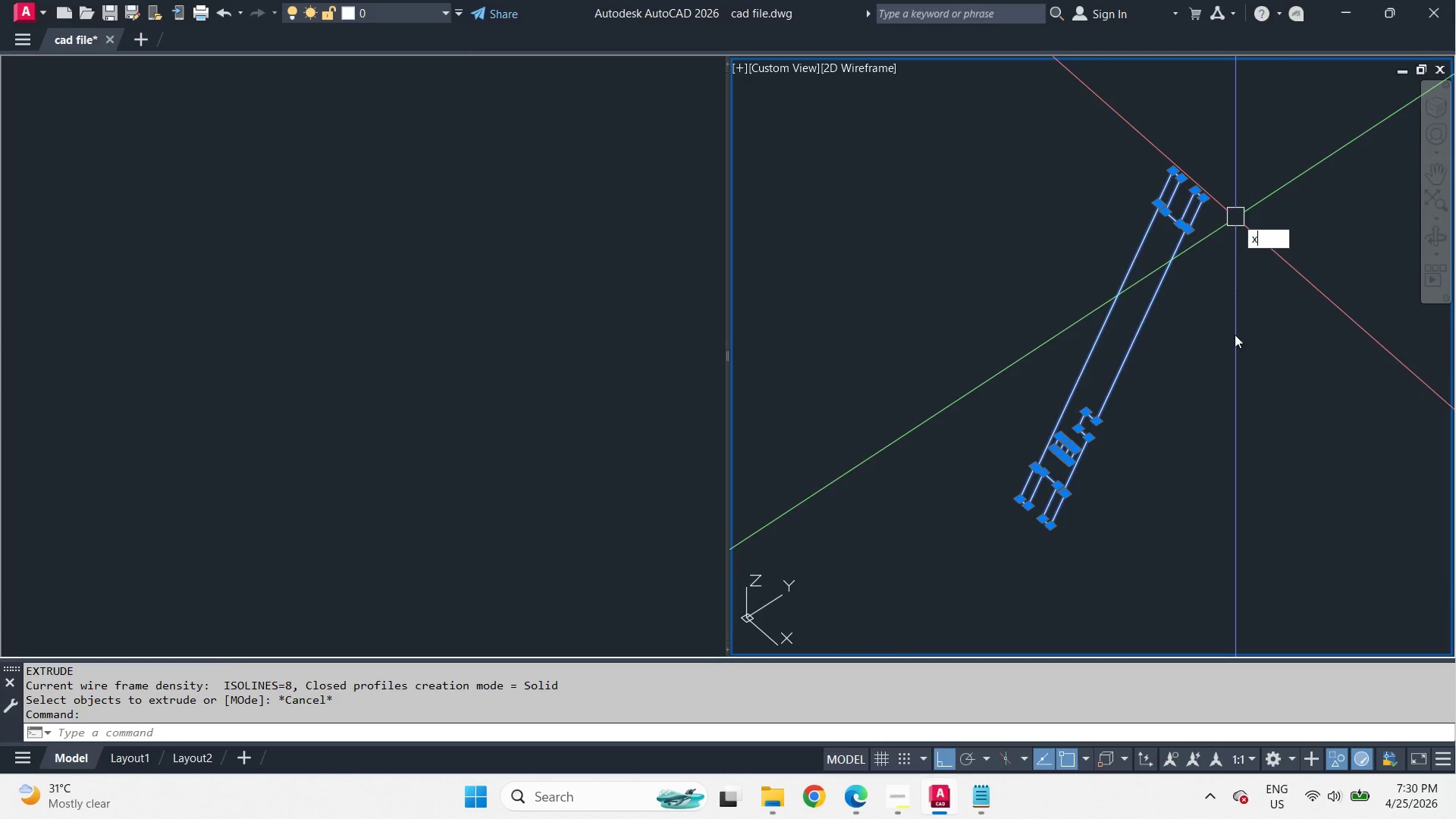 
key(Space)
 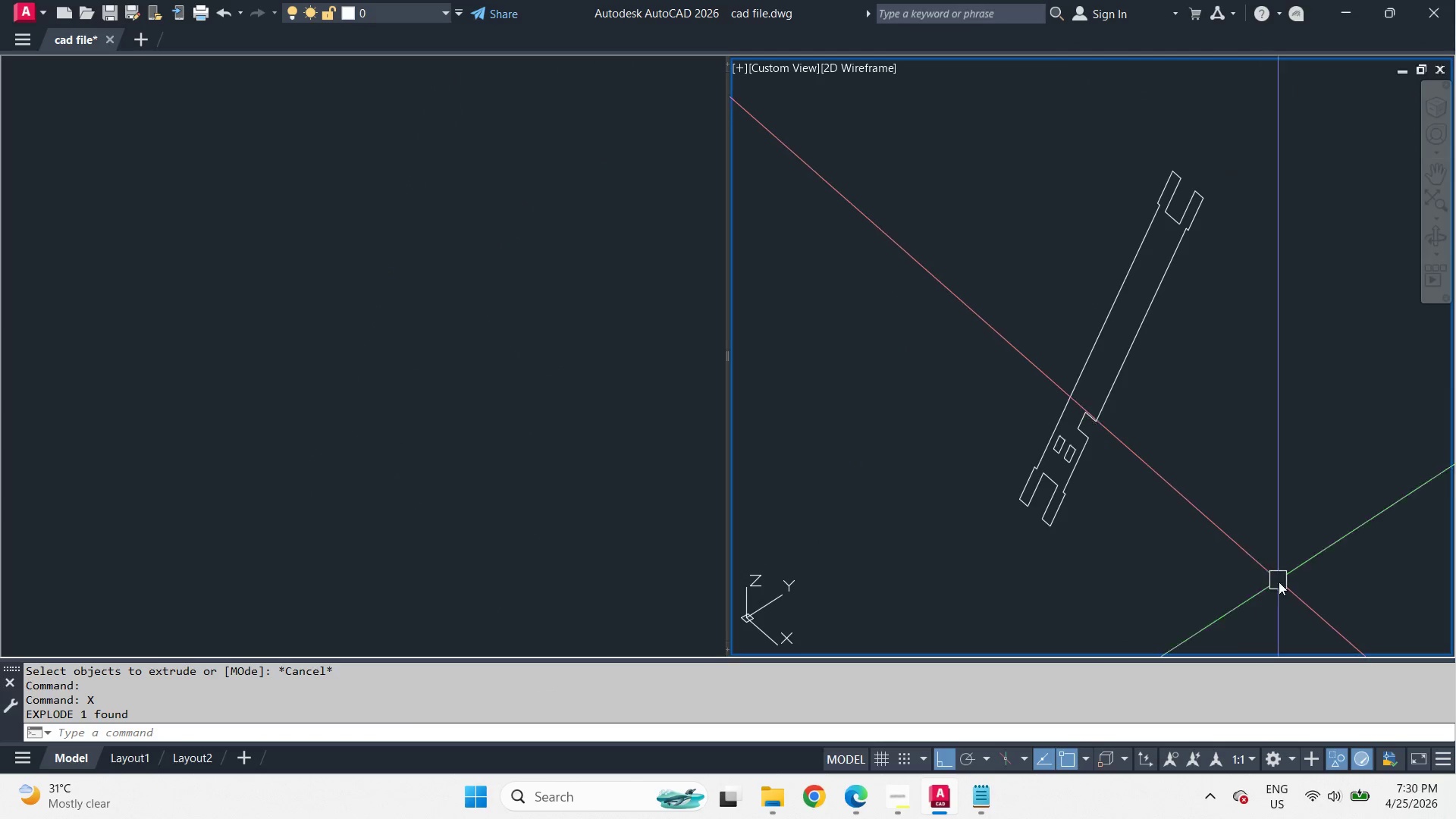 
left_click_drag(start_coordinate=[1301, 596], to_coordinate=[1287, 572])
 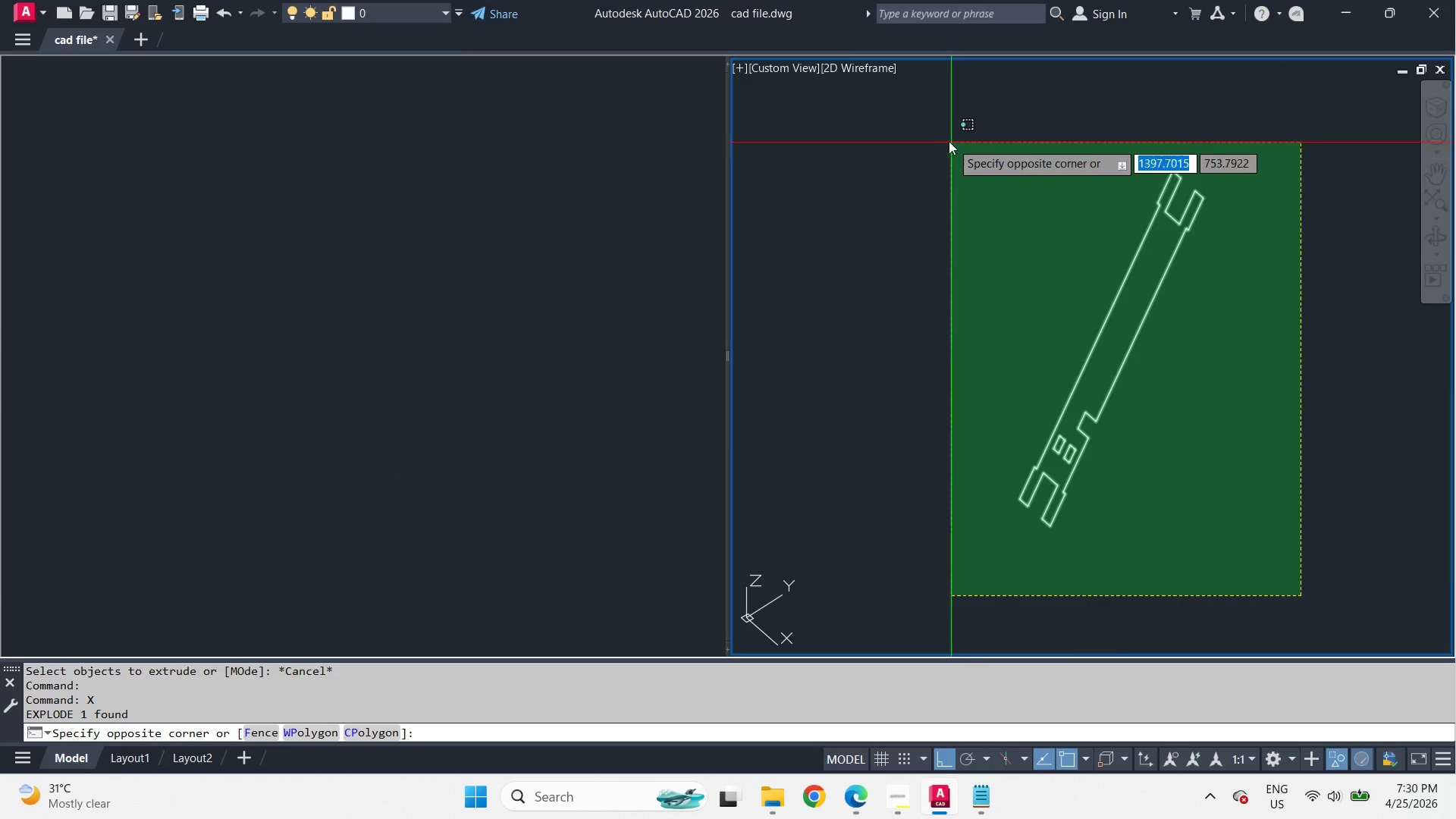 
left_click([929, 127])
 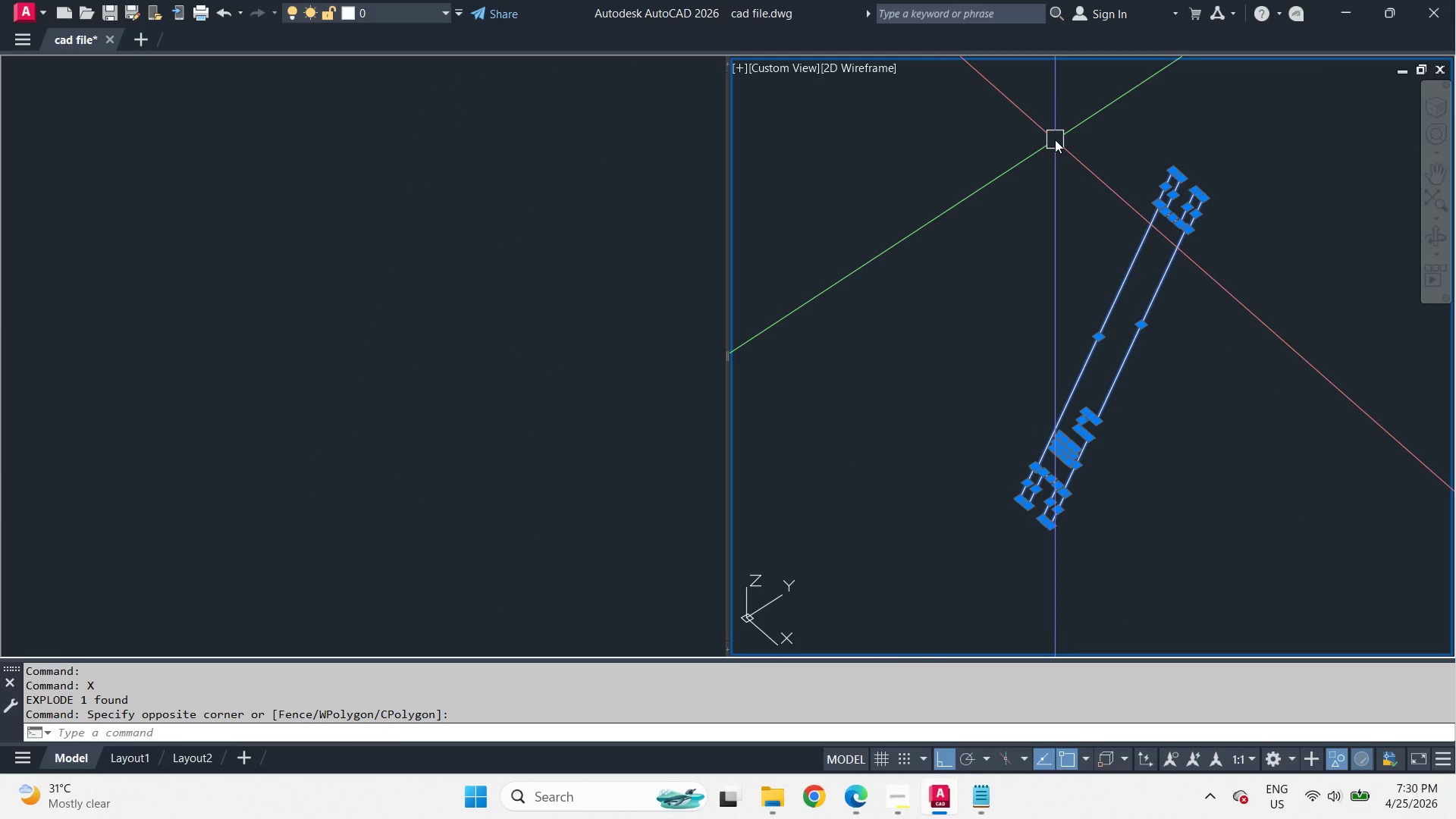 
scroll: coordinate [1231, 192], scroll_direction: down, amount: 1.0
 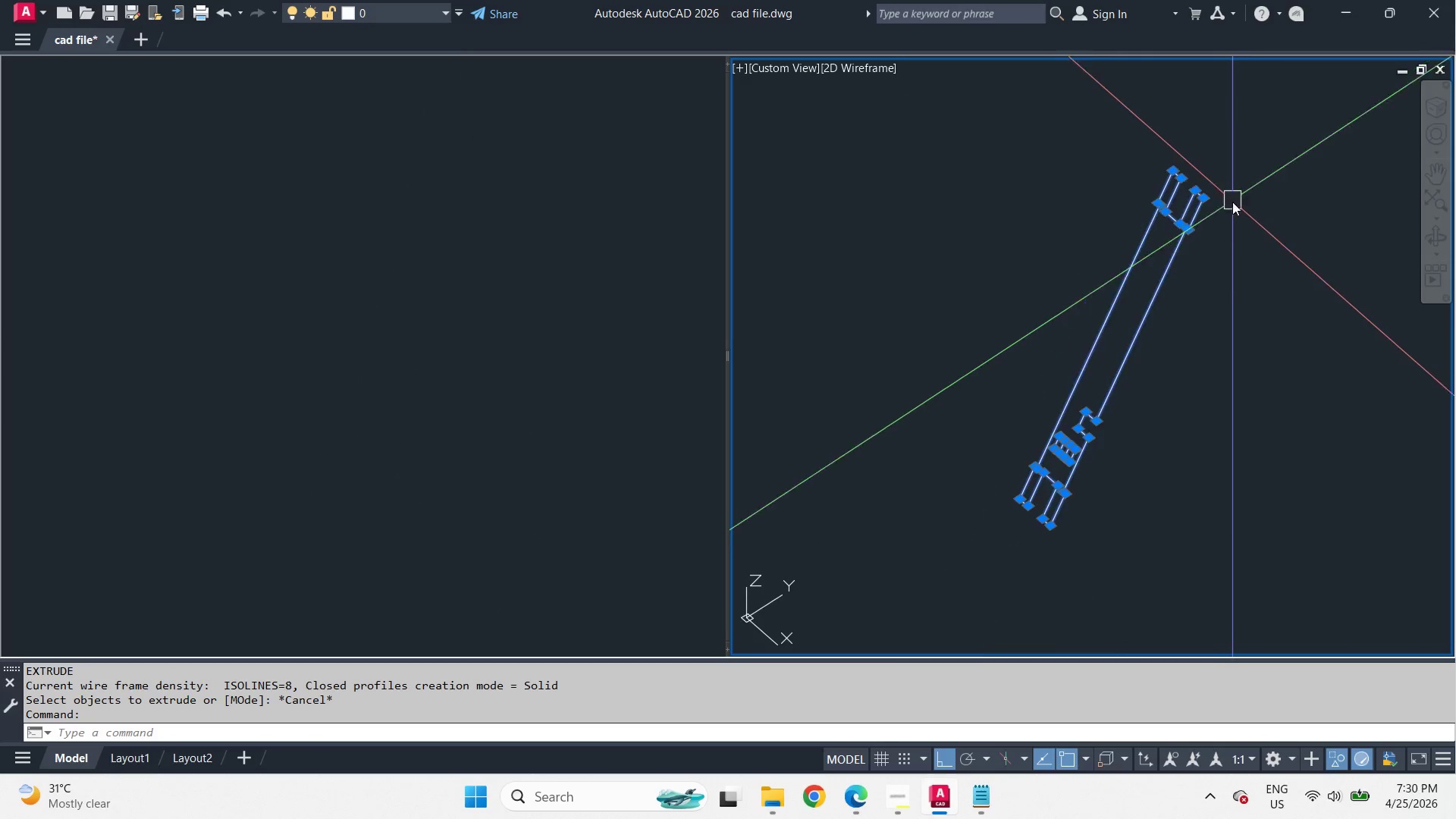 
key(J)
 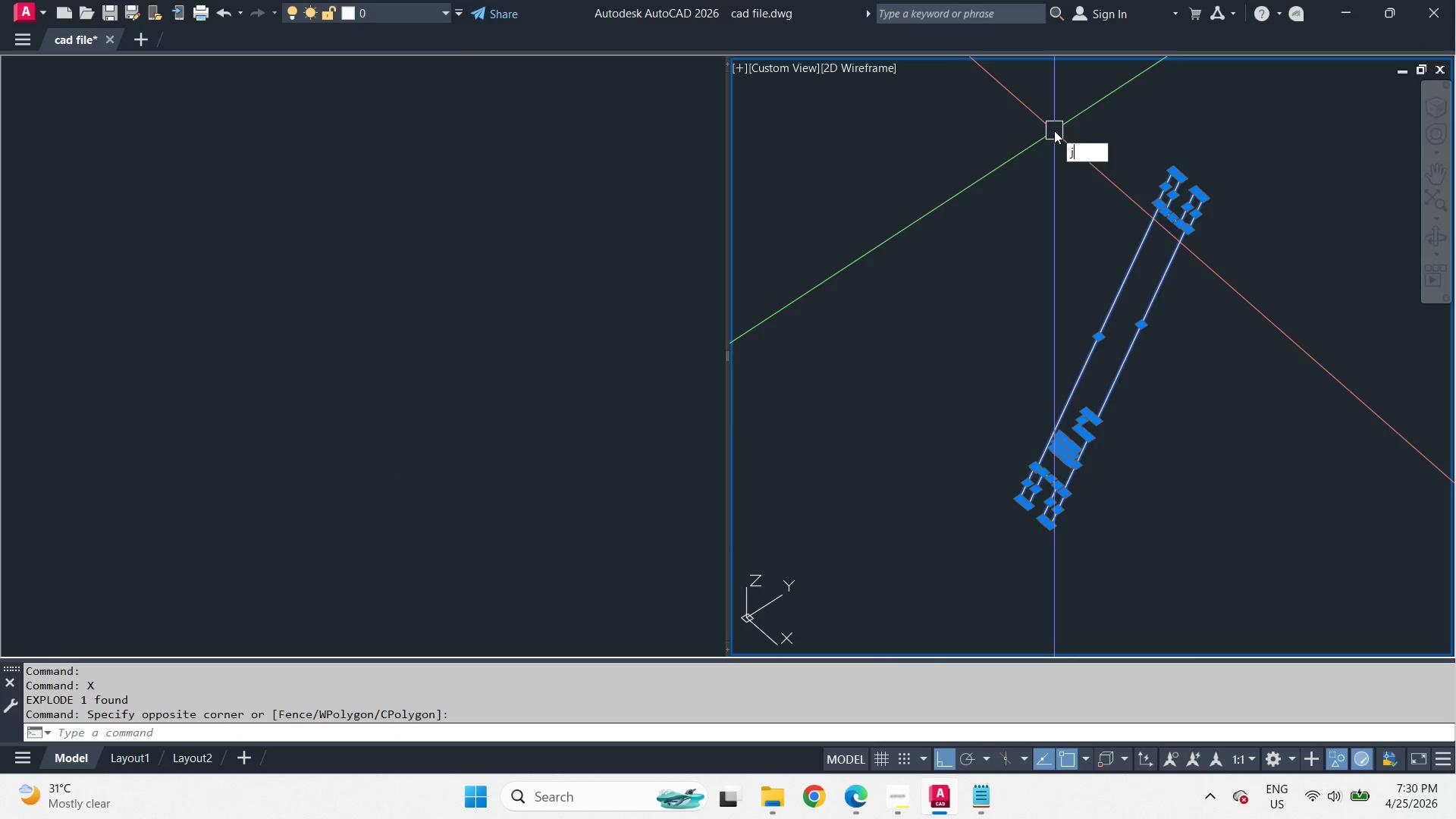 
key(Space)
 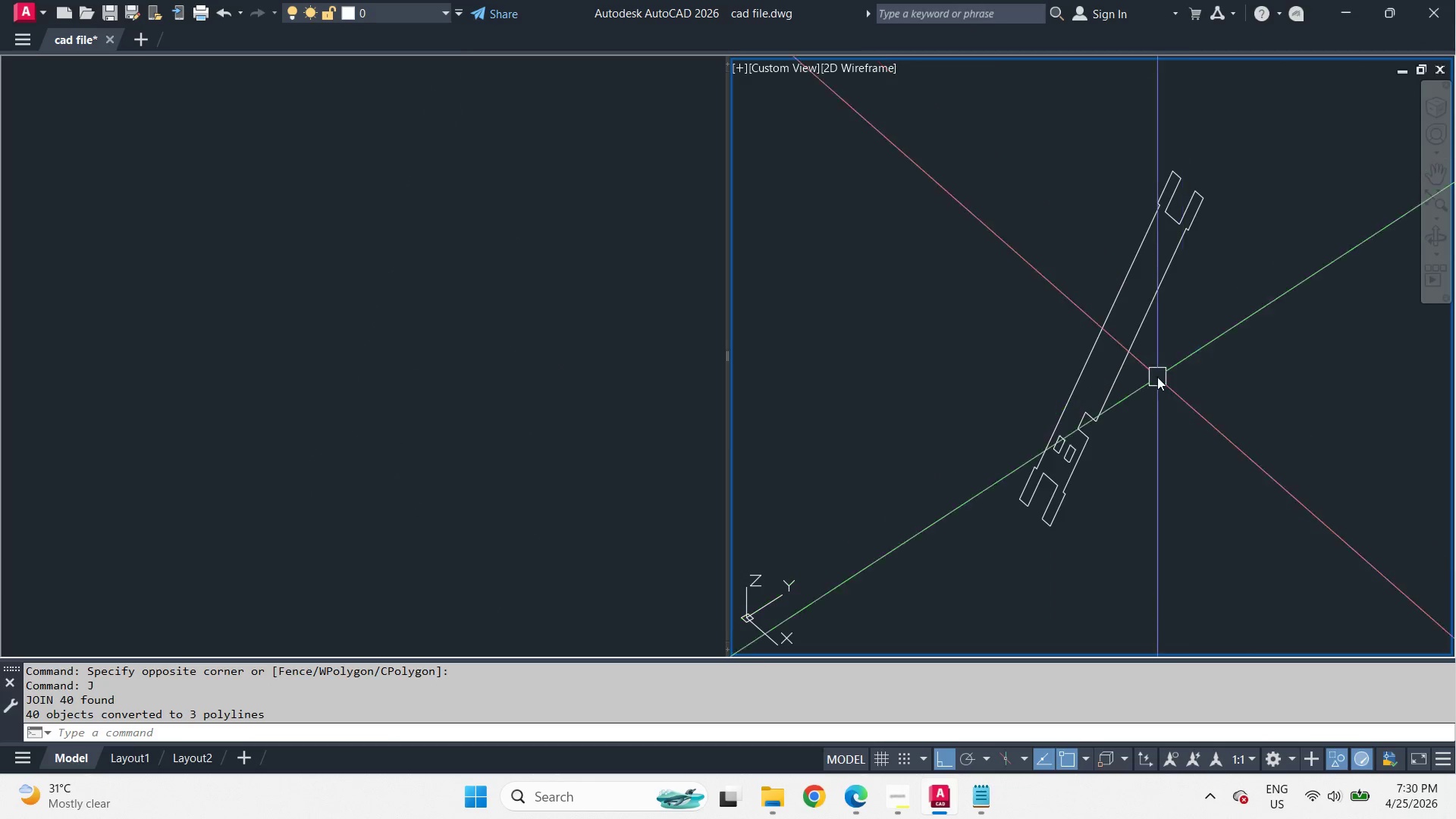 
key(O)
 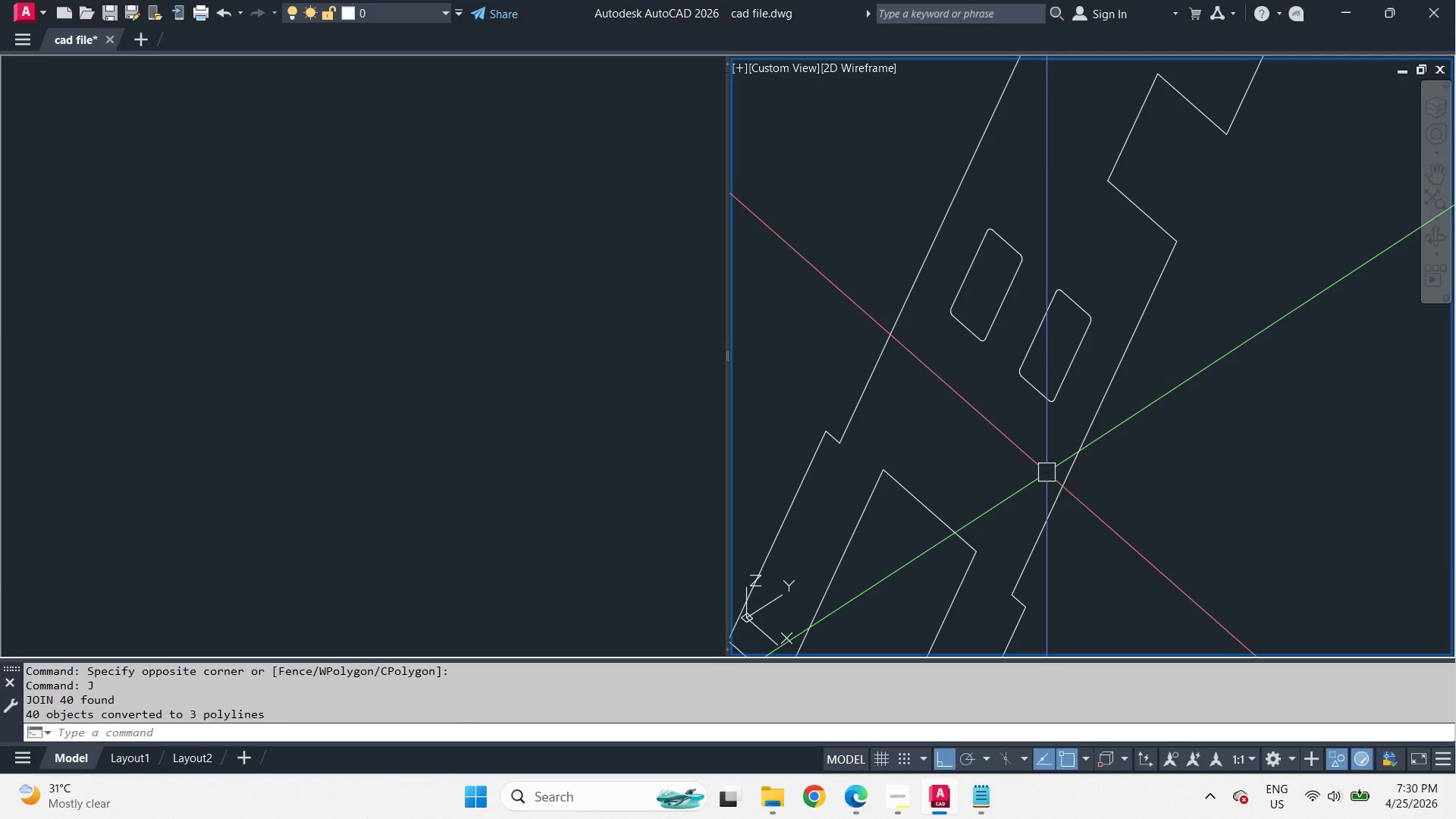 
key(Space)
 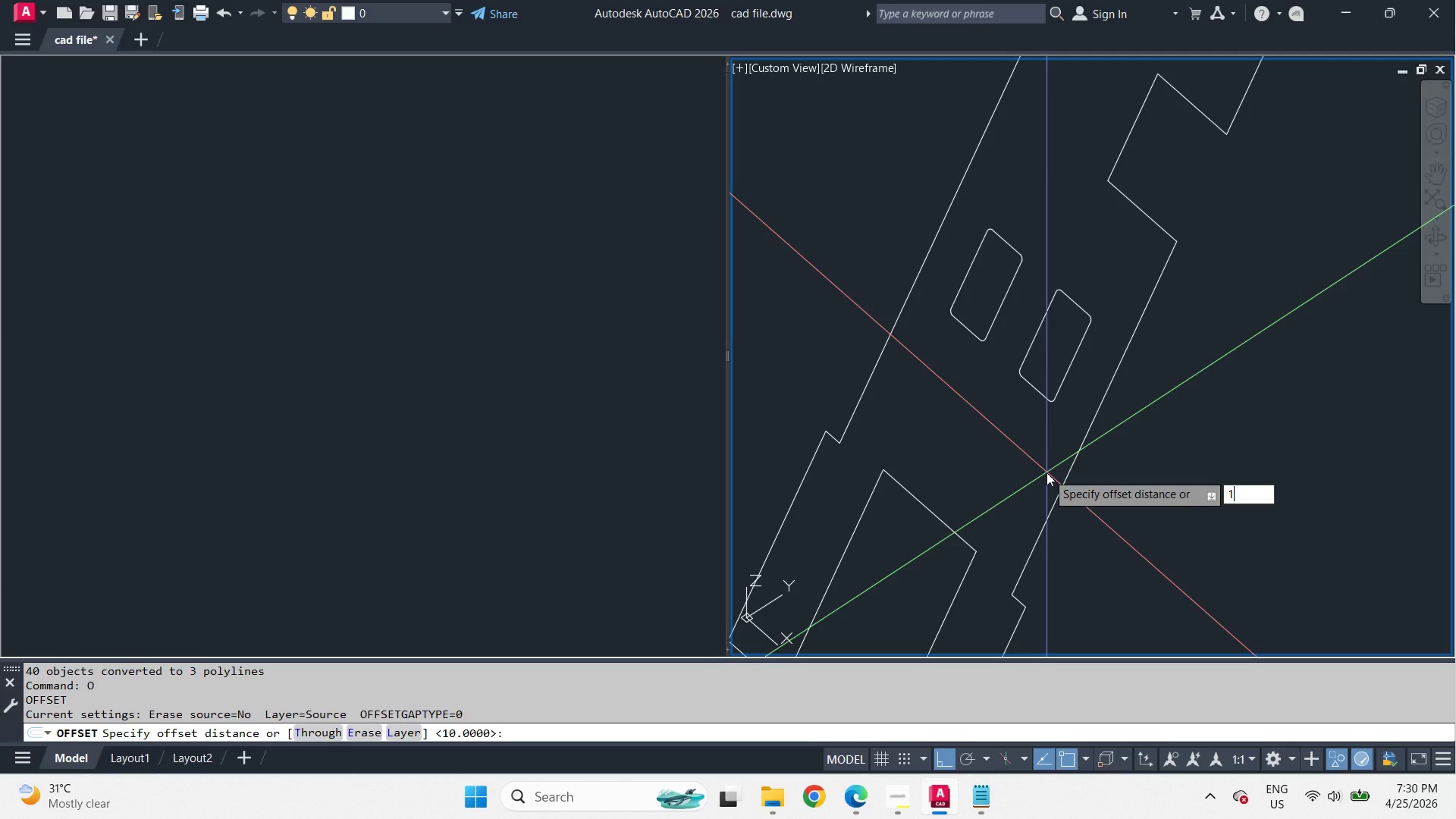 
scroll: coordinate [1079, 475], scroll_direction: up, amount: 2.0
 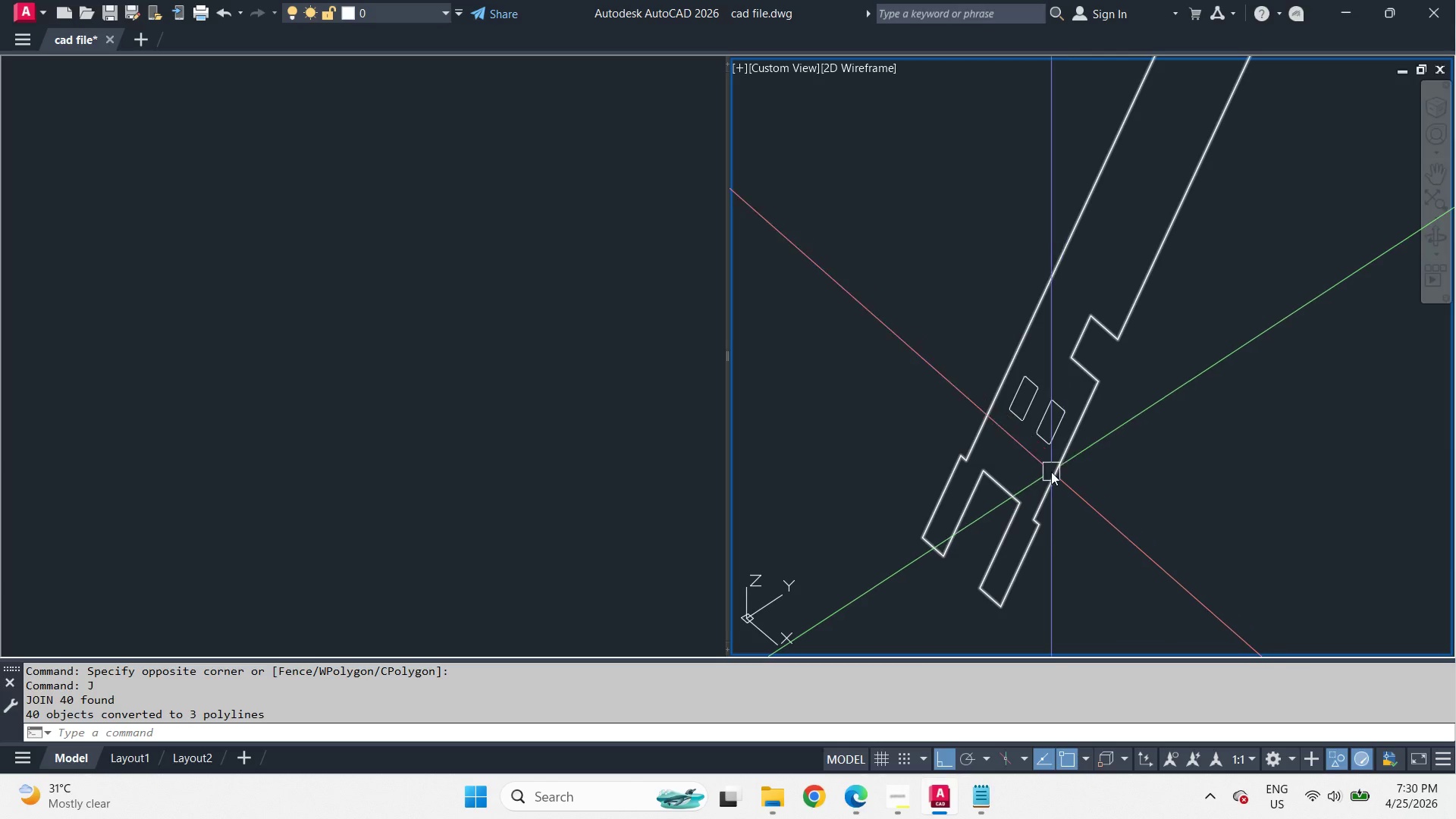 
type(10)
 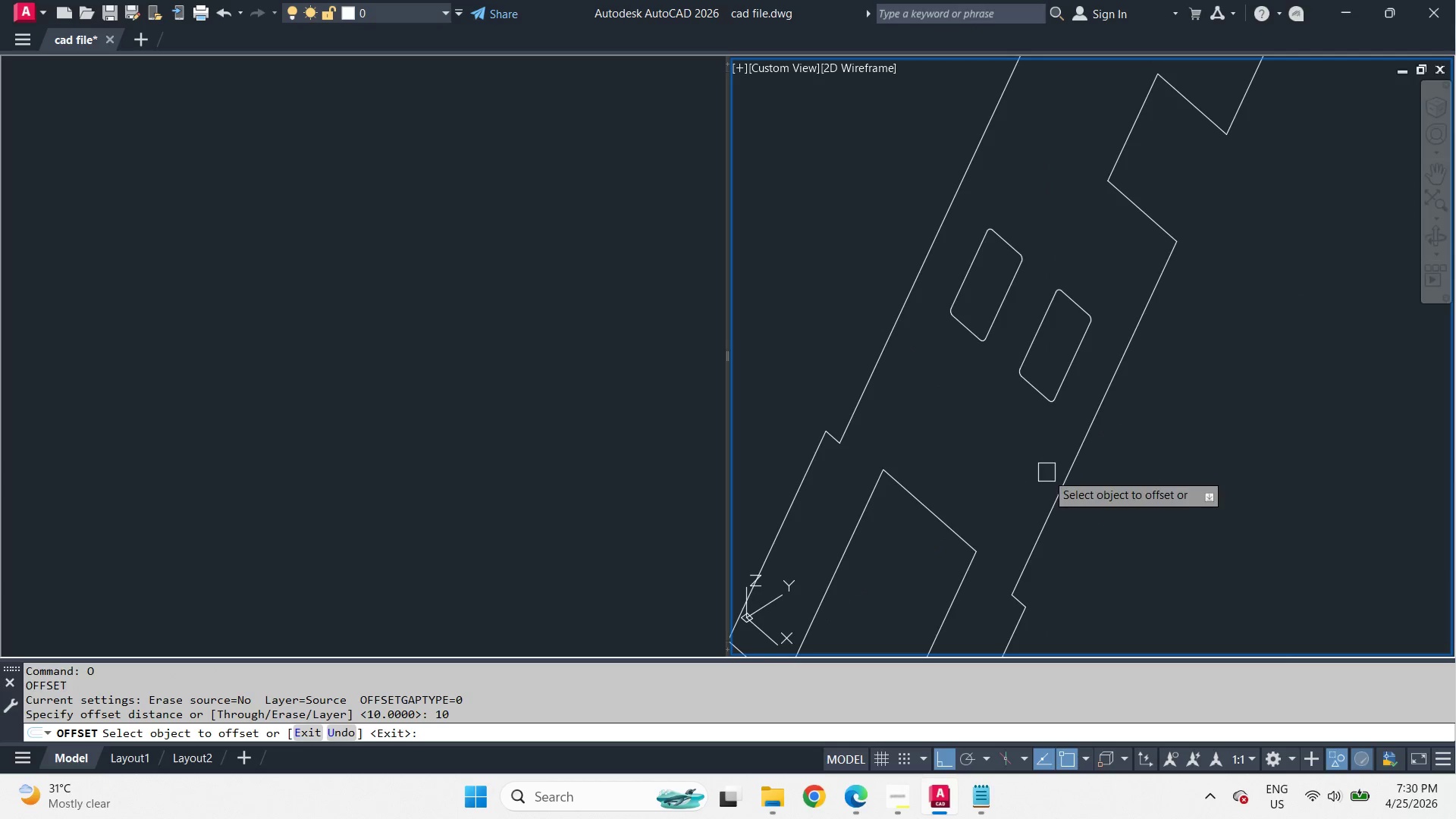 
scroll: coordinate [1046, 472], scroll_direction: up, amount: 2.0
 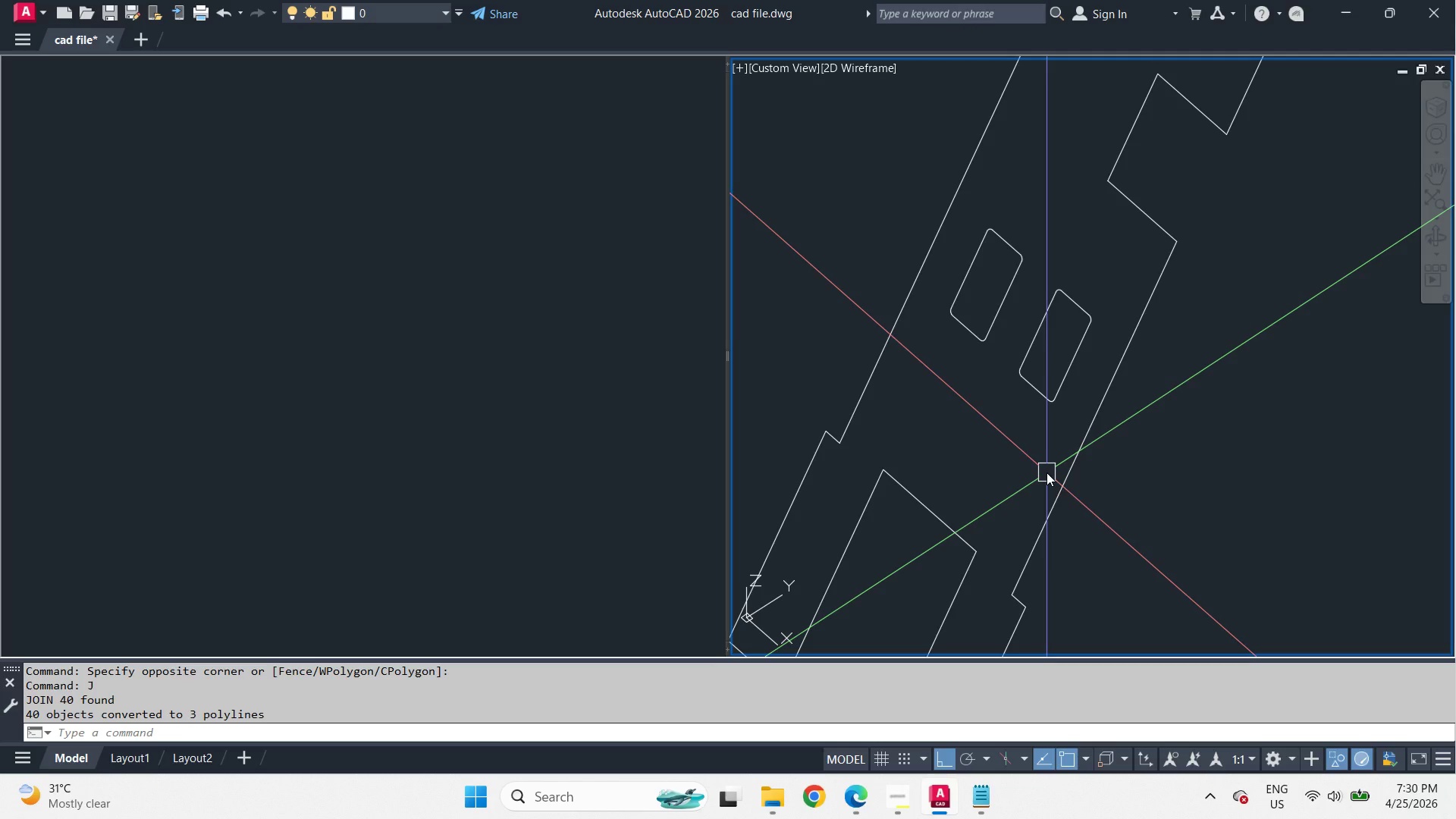 
key(Space)
 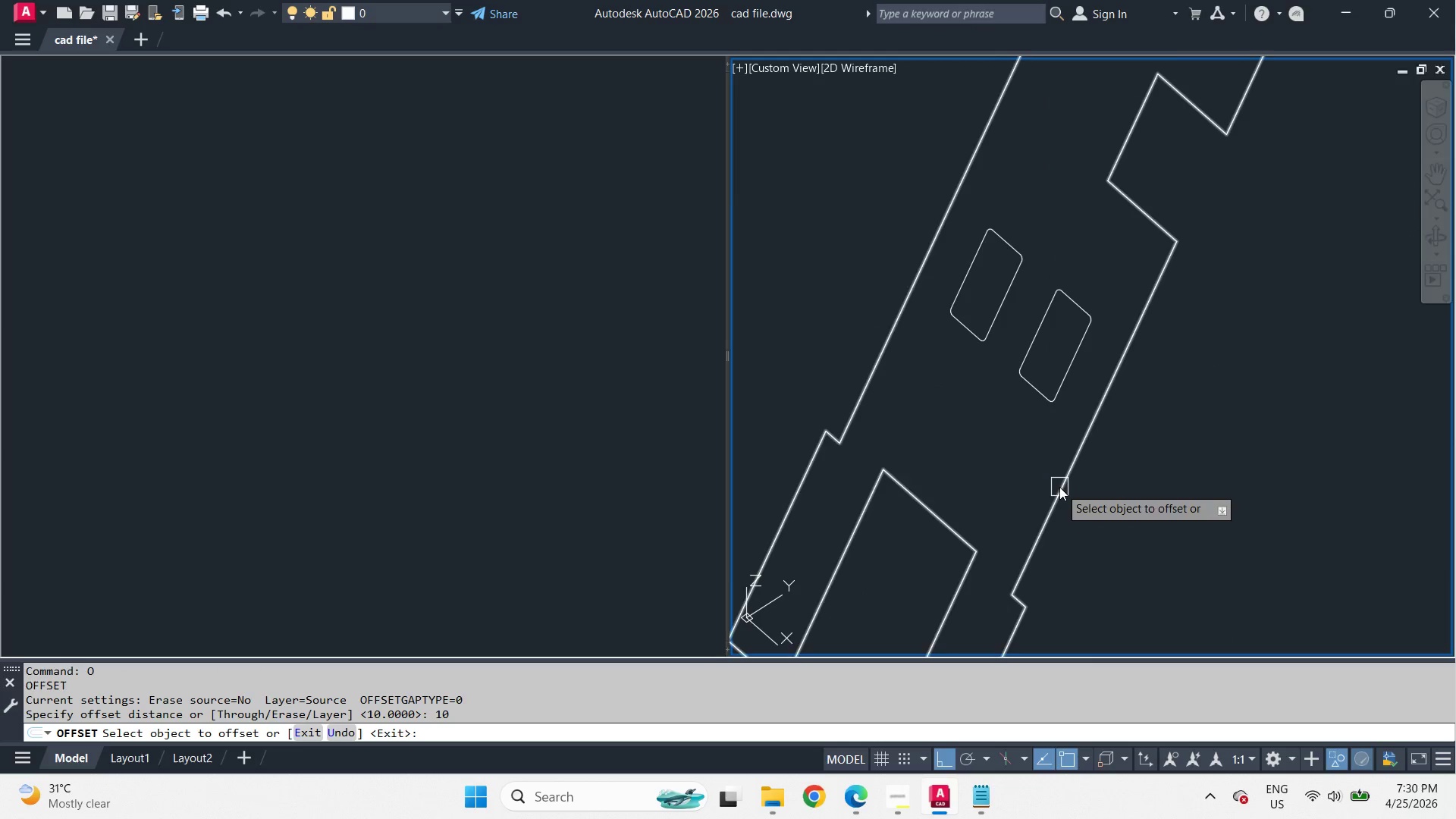 
left_click([1059, 488])
 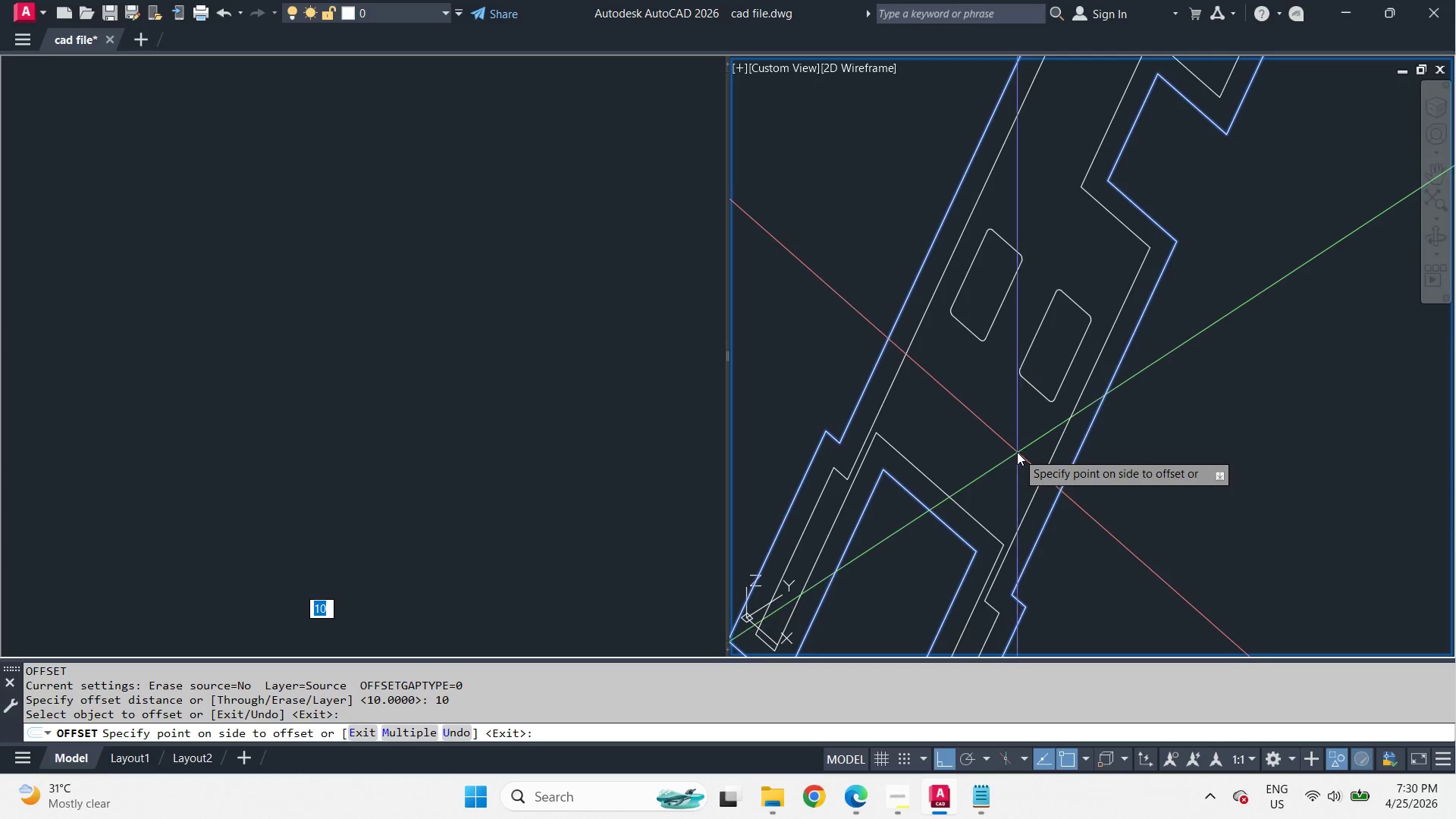 
left_click([1017, 452])
 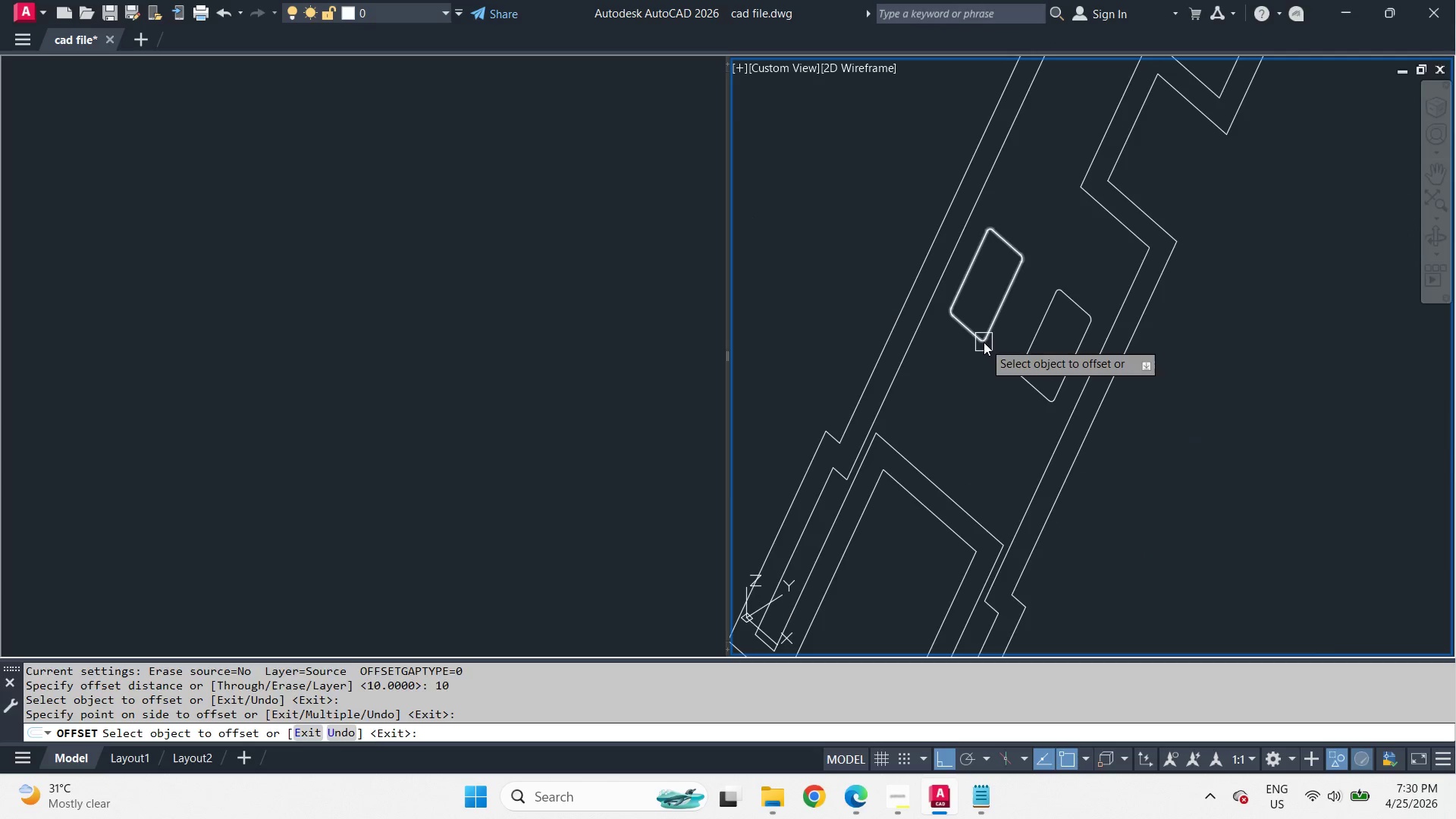 
left_click_drag(start_coordinate=[984, 342], to_coordinate=[979, 351])
 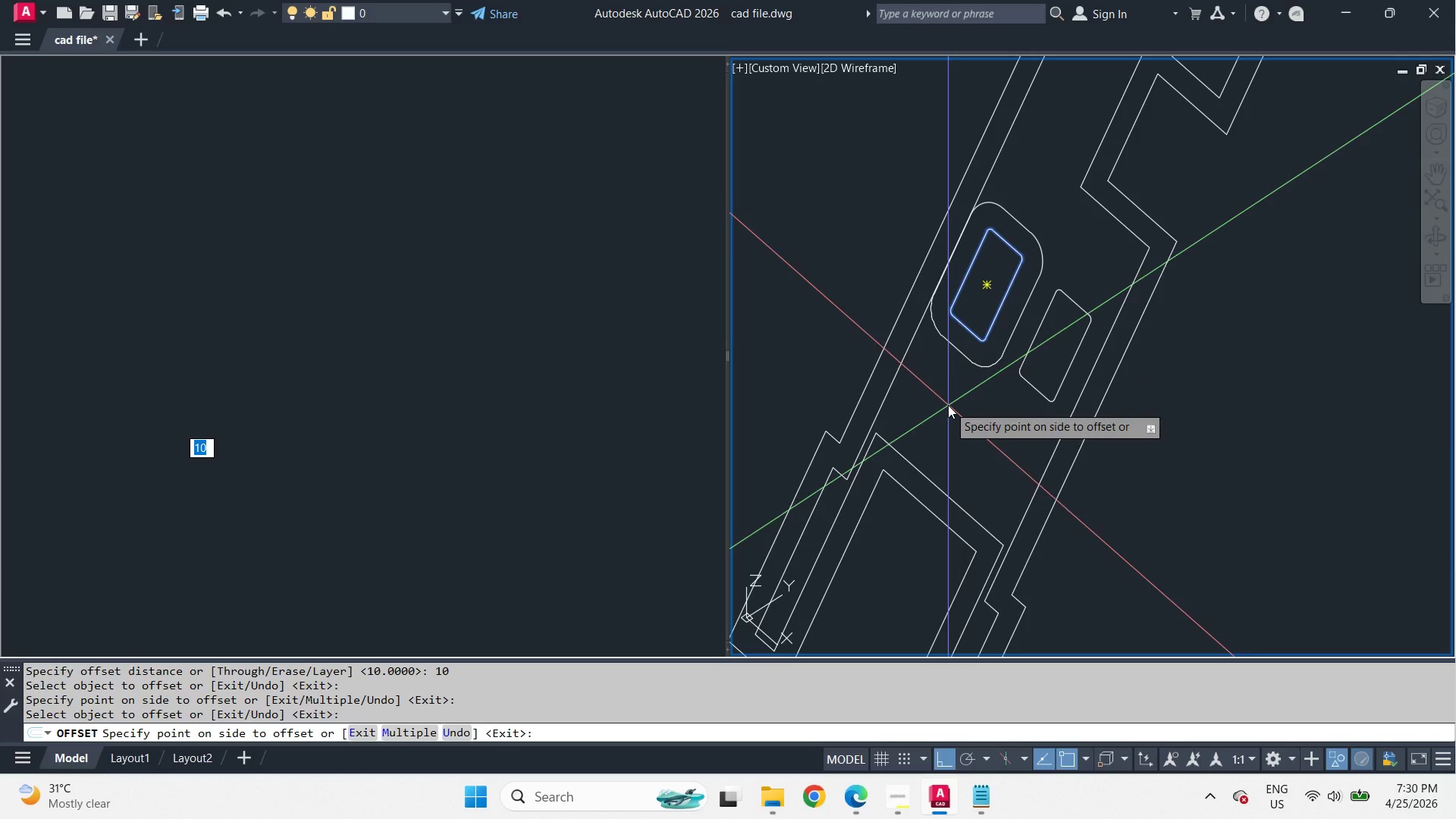 
left_click_drag(start_coordinate=[948, 406], to_coordinate=[948, 411])
 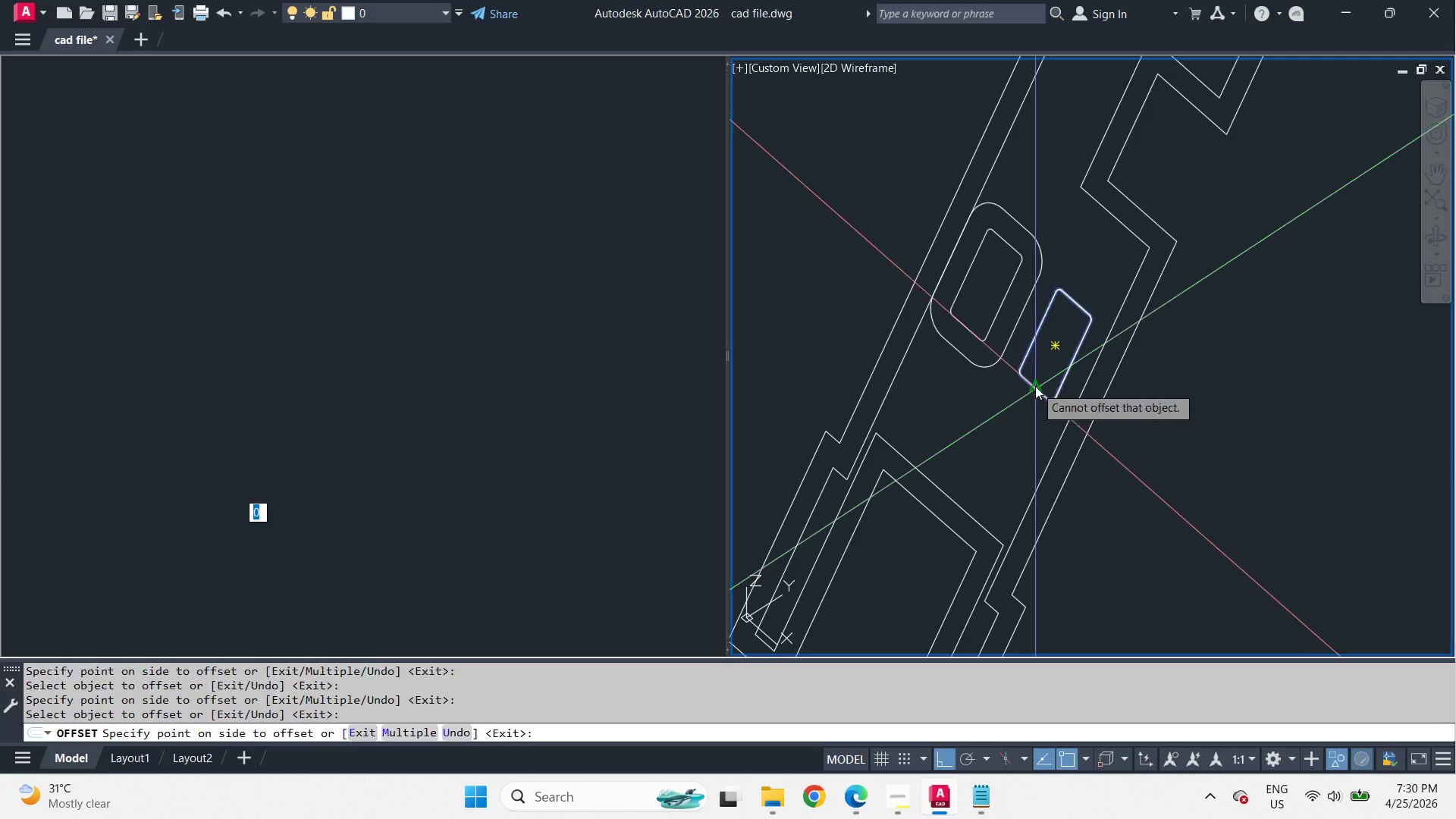 
left_click_drag(start_coordinate=[977, 438], to_coordinate=[968, 457])
 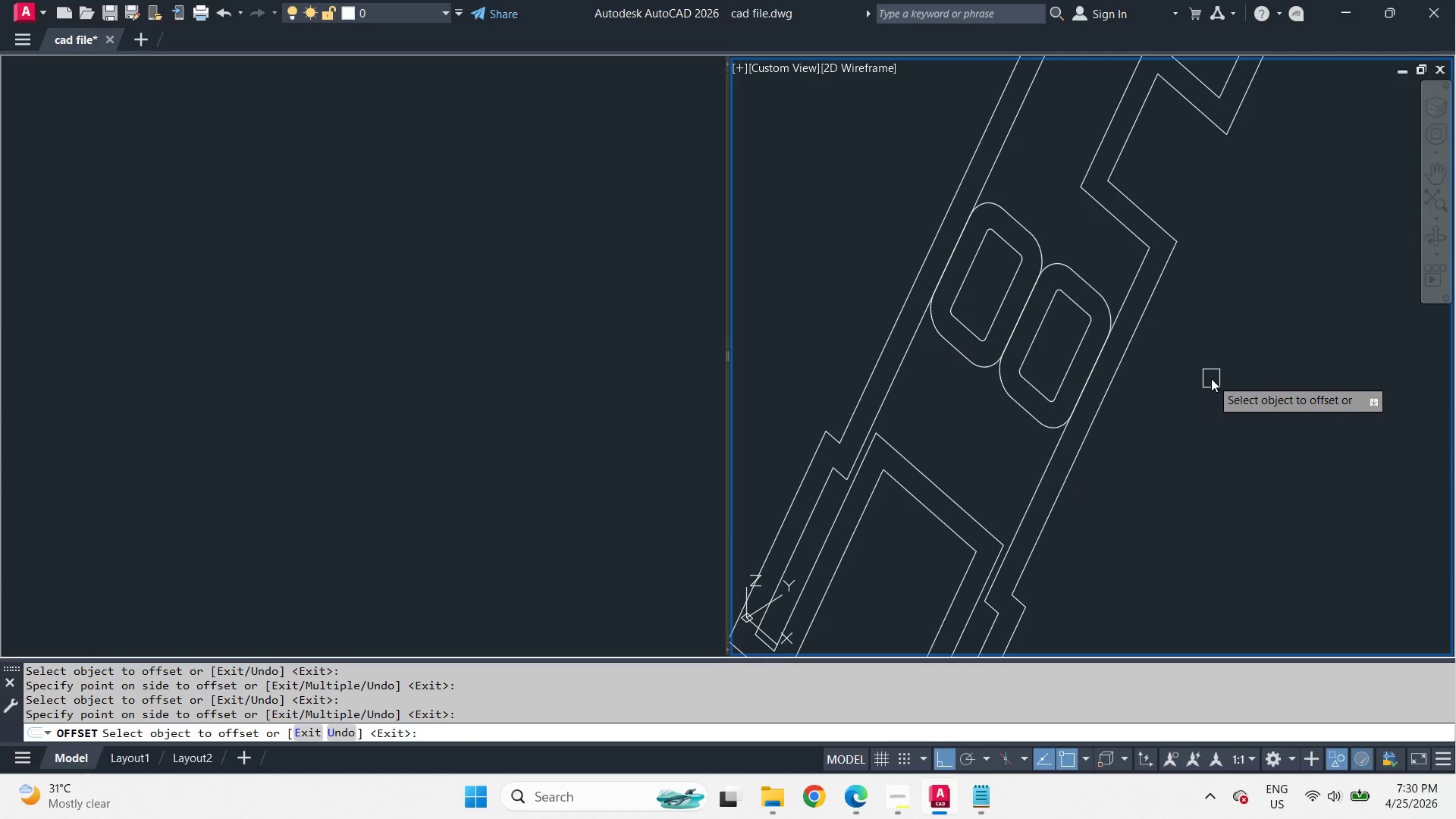 
key(Space)
 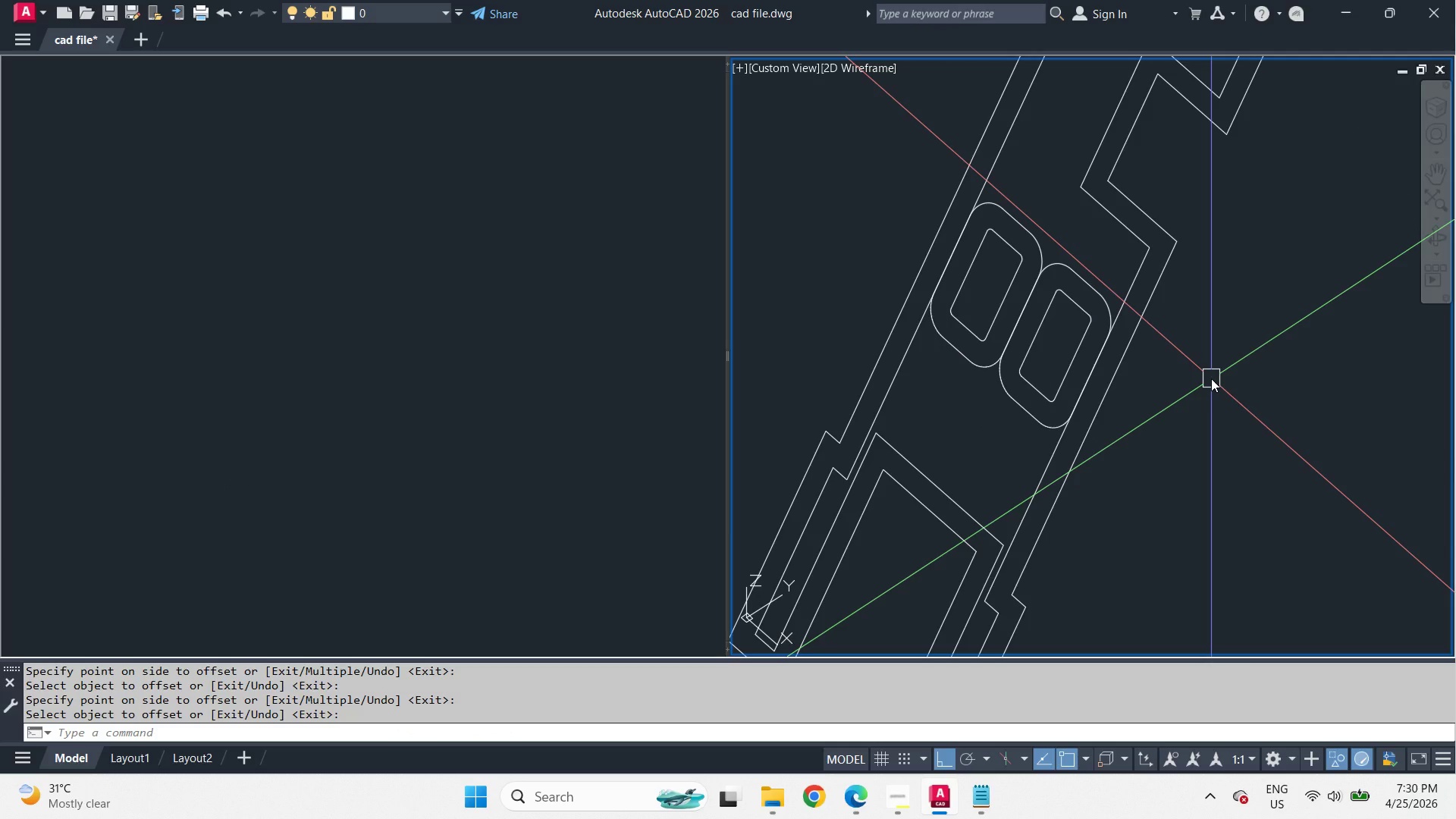 
scroll: coordinate [914, 431], scroll_direction: up, amount: 1.0
 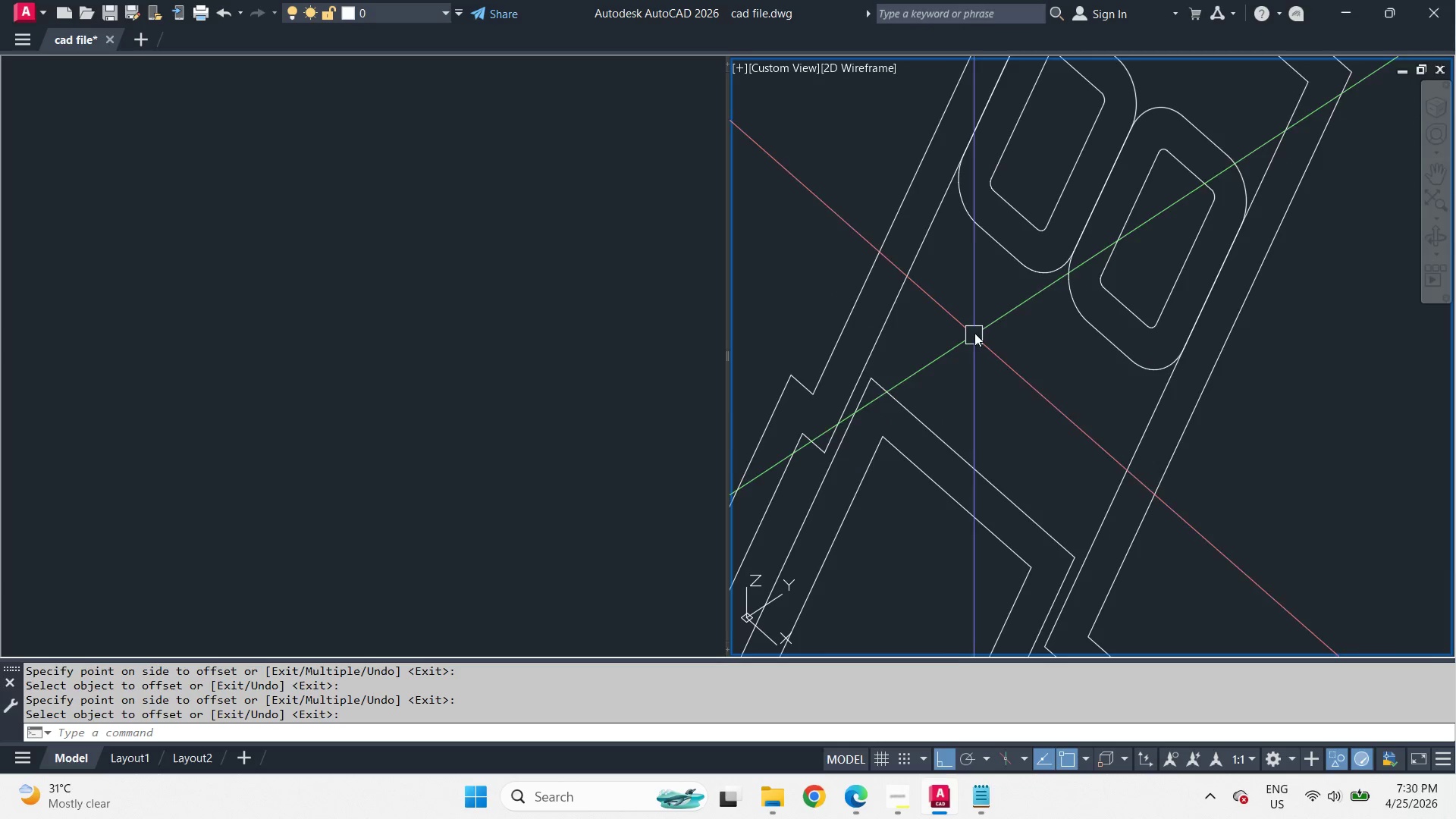 
type(br )
 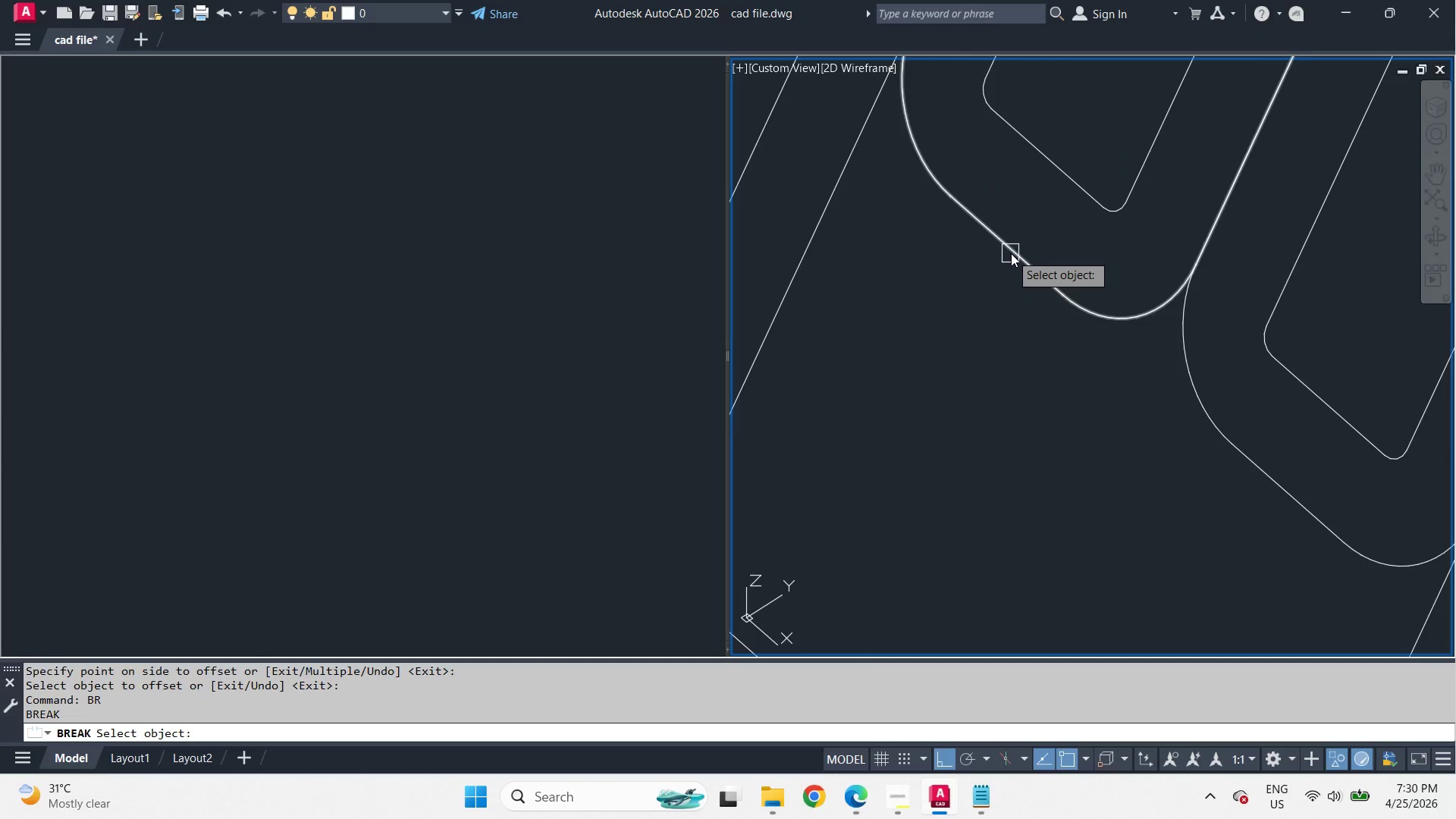 
left_click_drag(start_coordinate=[1011, 253], to_coordinate=[1028, 277])
 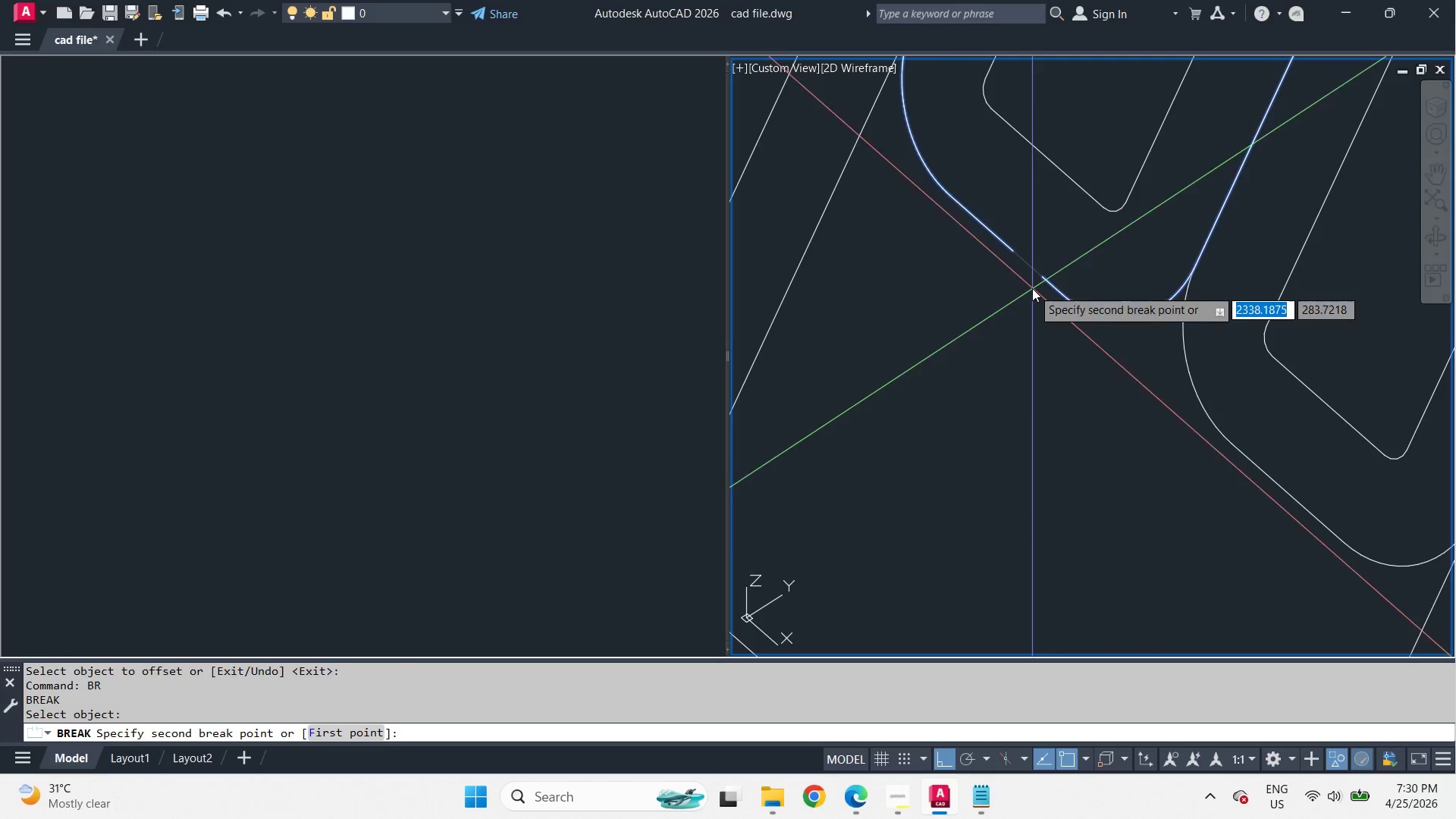 
double_click([1032, 288])
 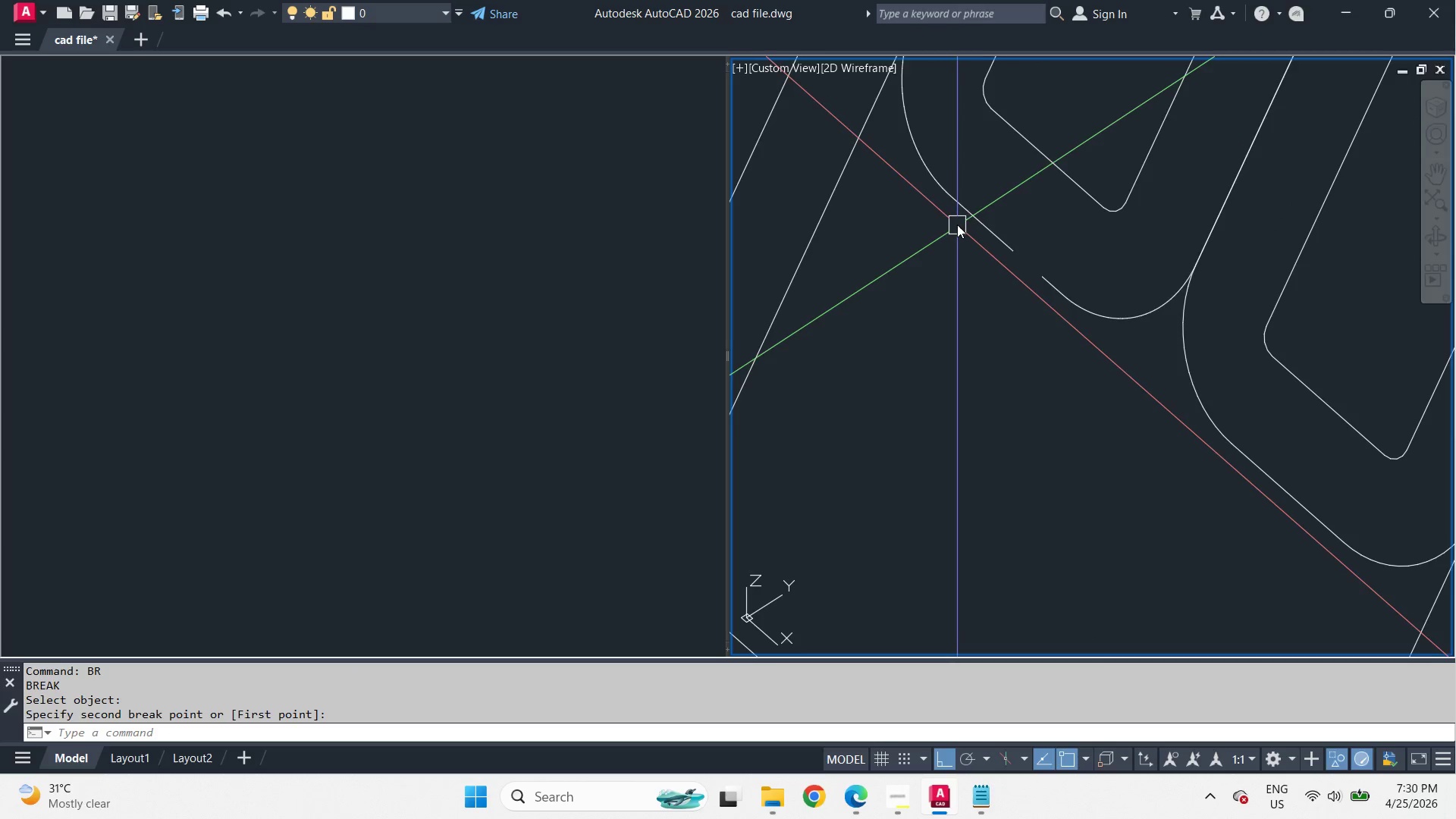 
scroll: coordinate [993, 243], scroll_direction: up, amount: 2.0
 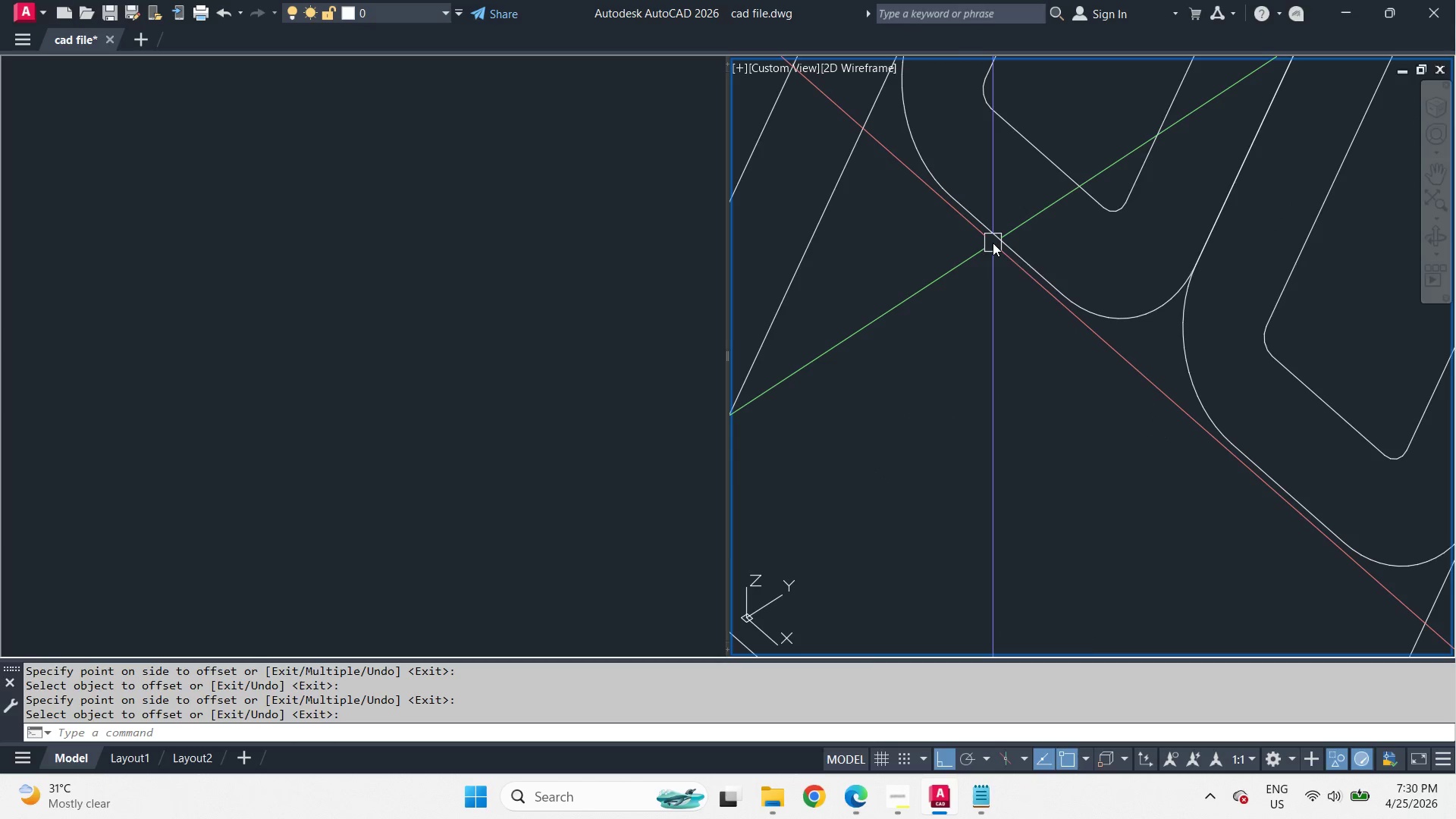 
key(Space)
 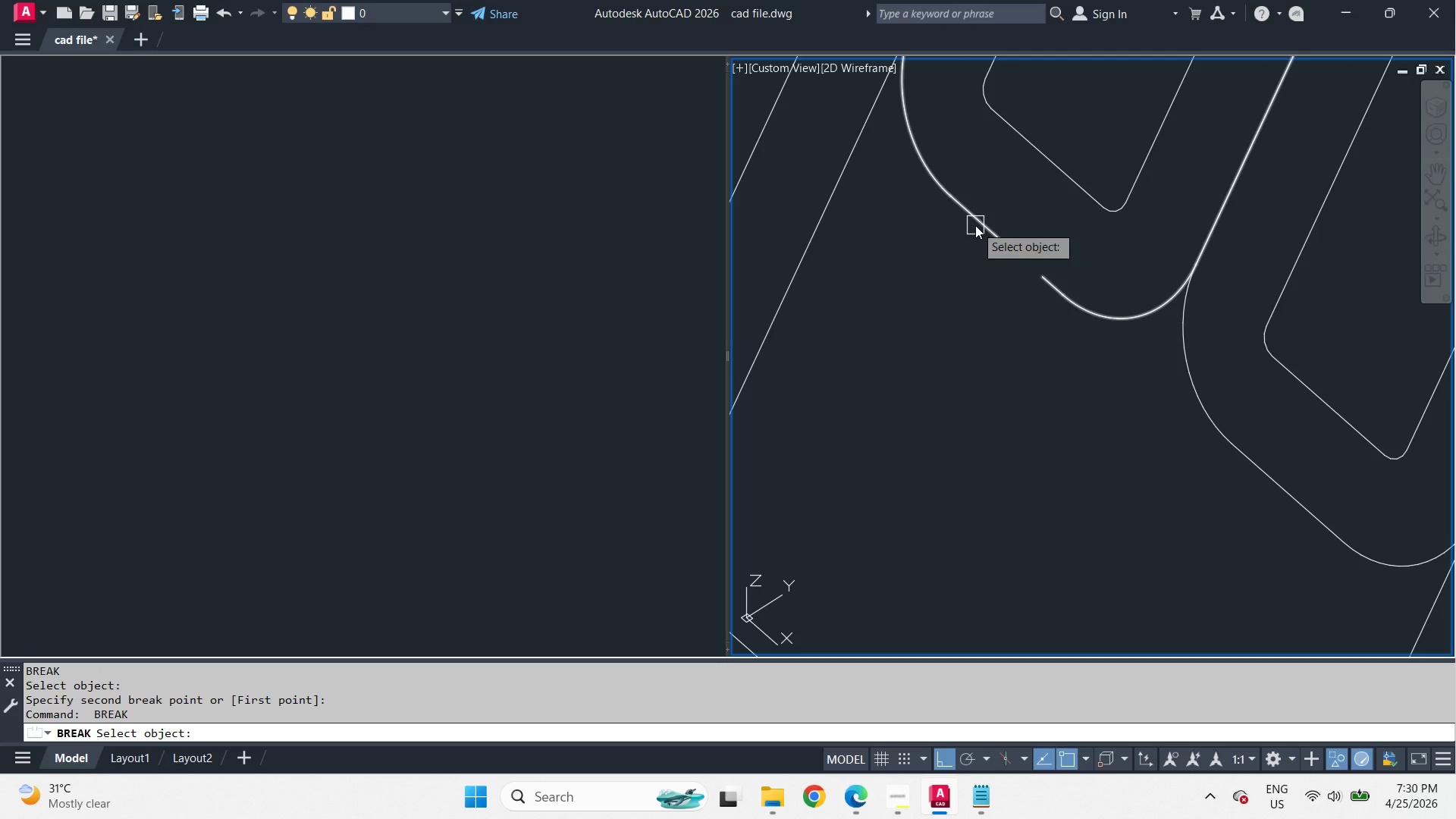 
left_click_drag(start_coordinate=[975, 225], to_coordinate=[962, 218])
 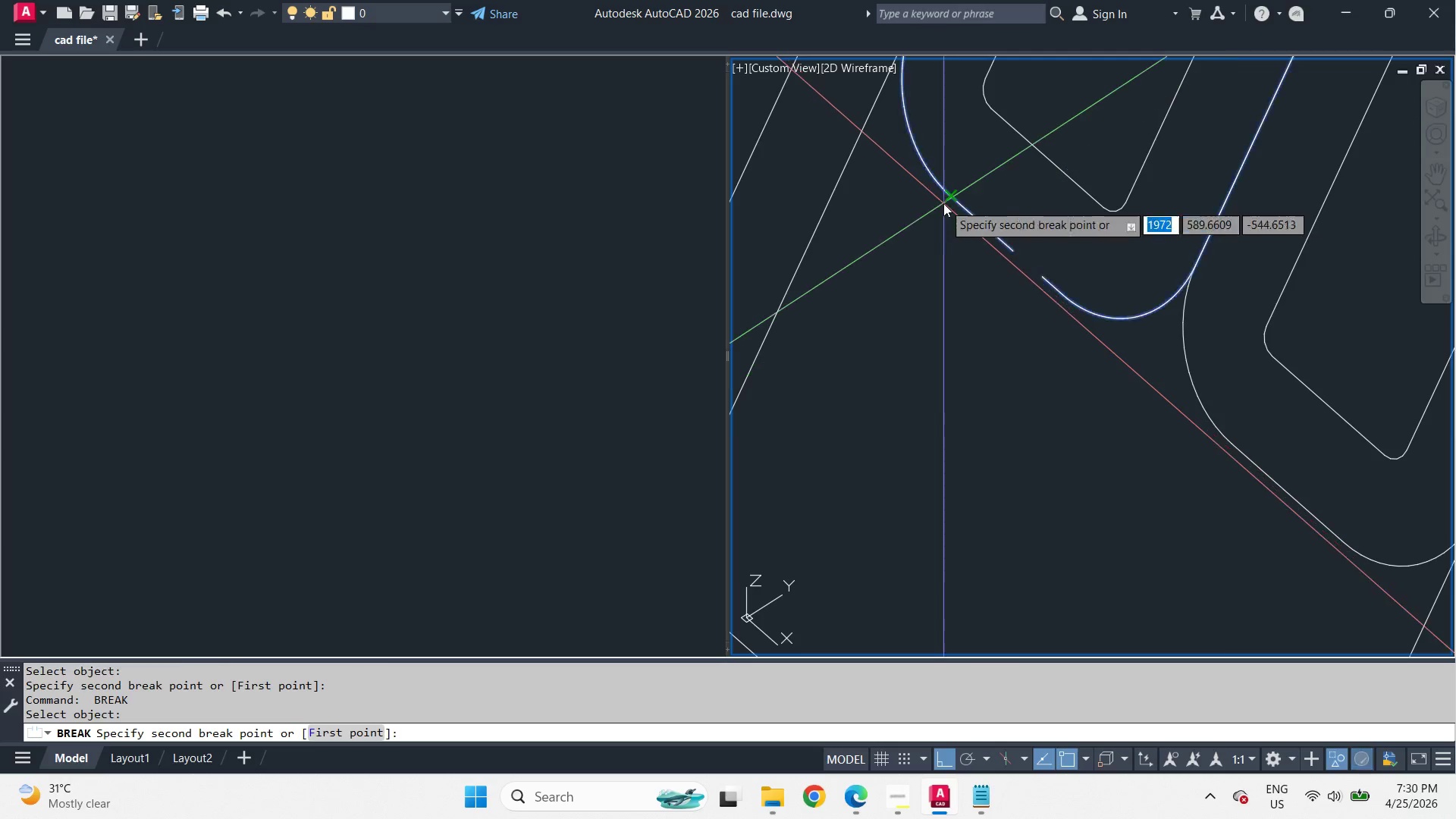 
double_click([943, 203])
 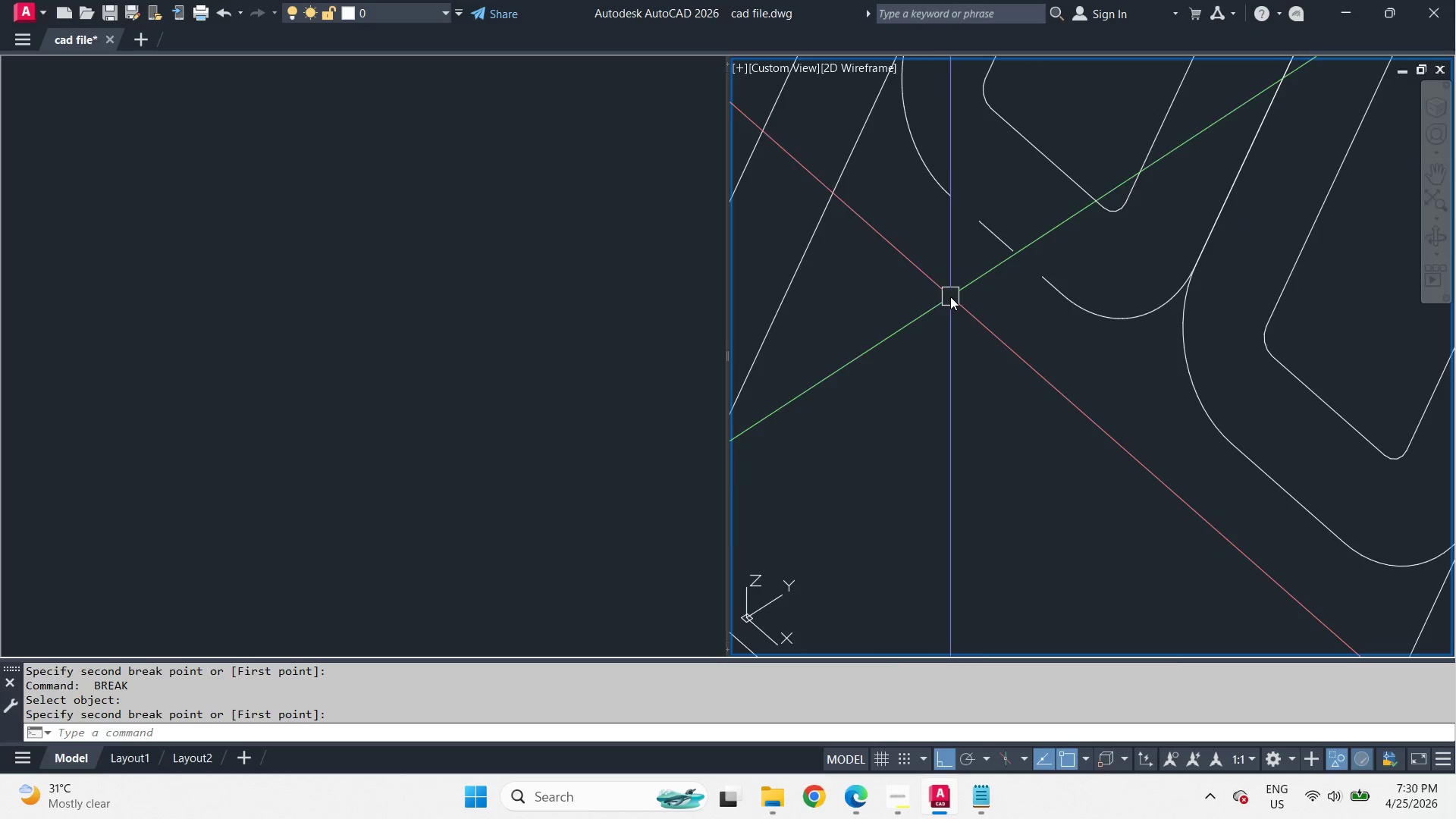 
scroll: coordinate [960, 299], scroll_direction: down, amount: 2.0
 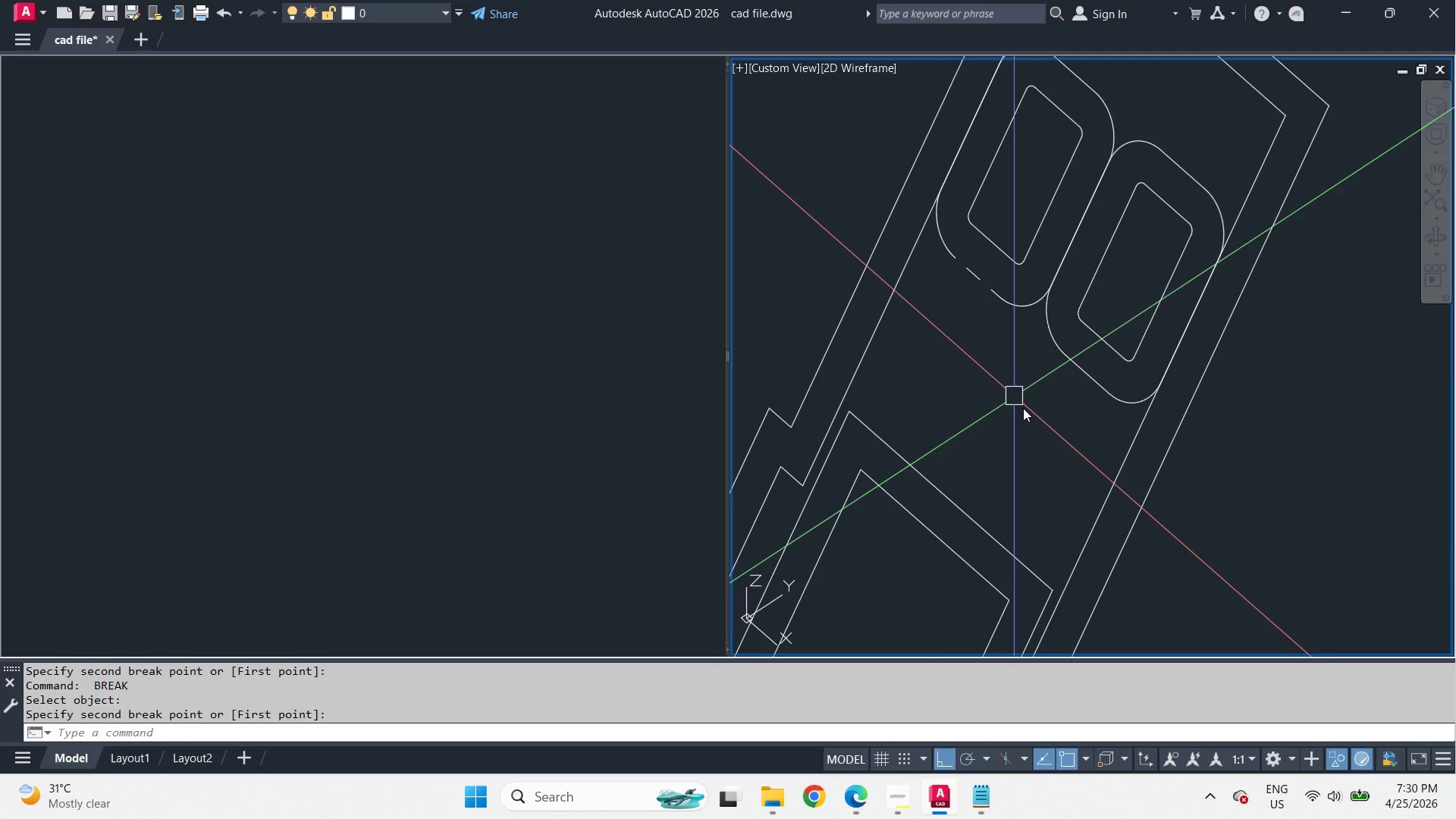 
key(Space)
 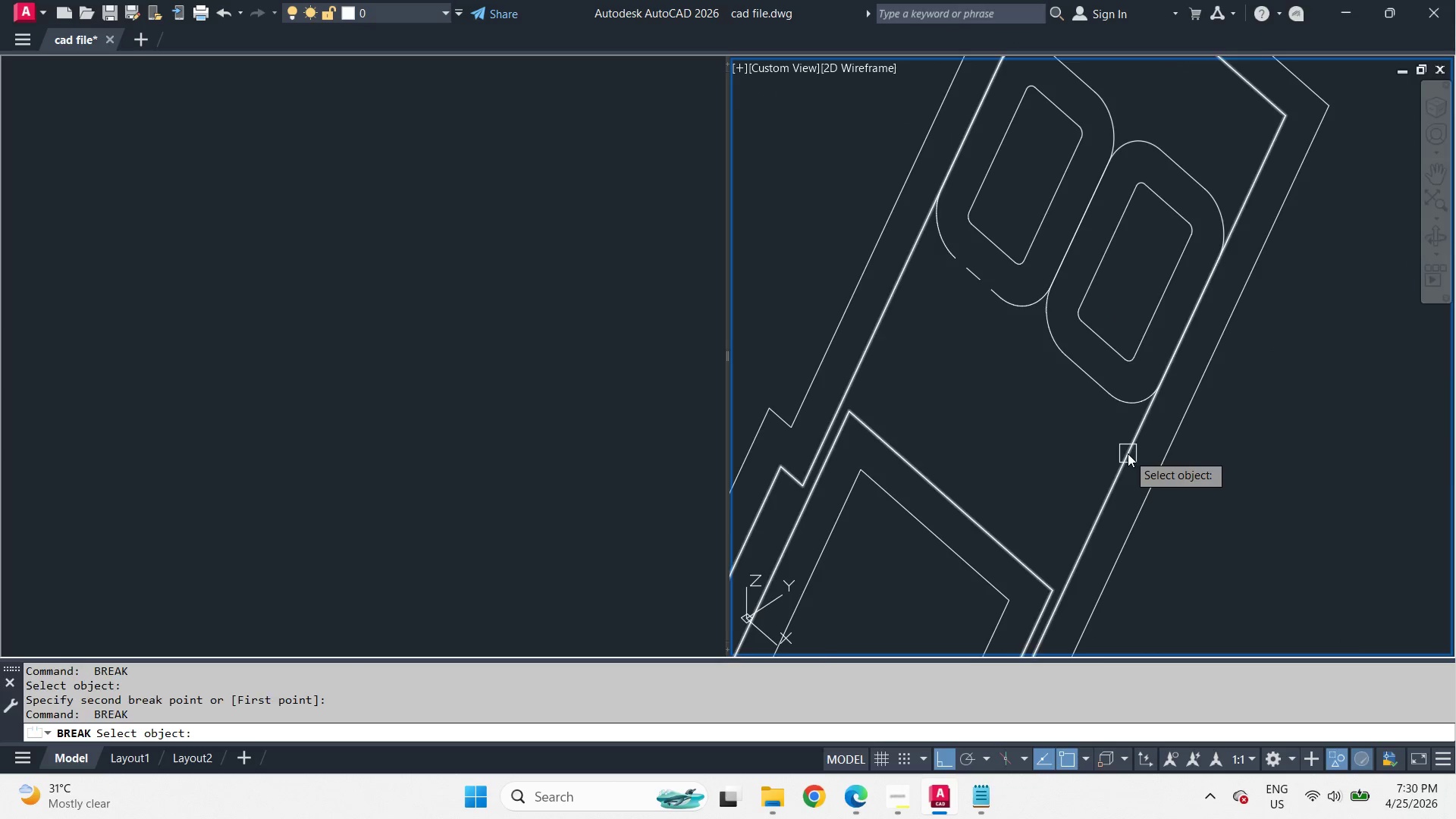 
left_click_drag(start_coordinate=[1128, 453], to_coordinate=[1141, 437])
 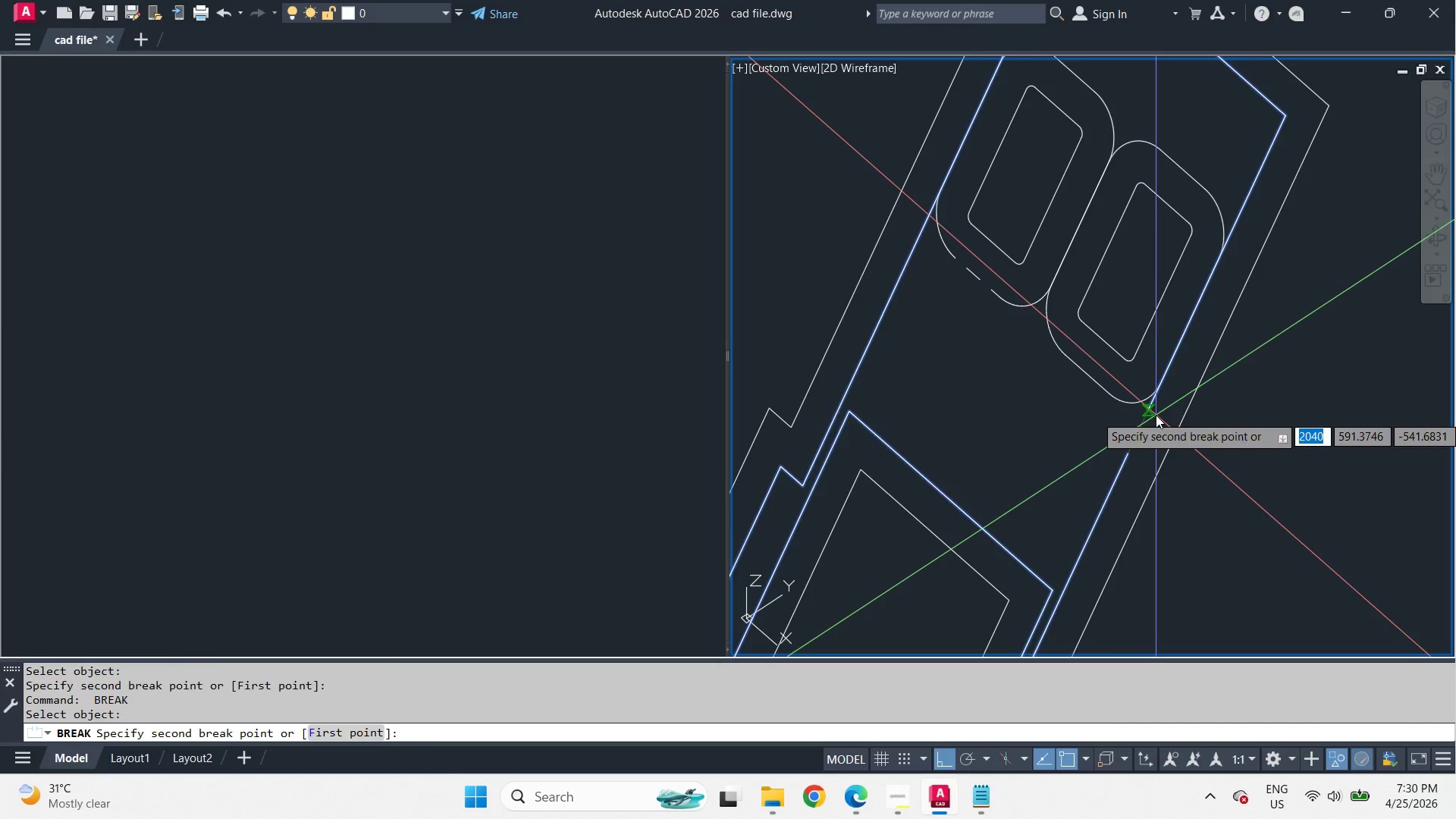 
double_click([1156, 415])
 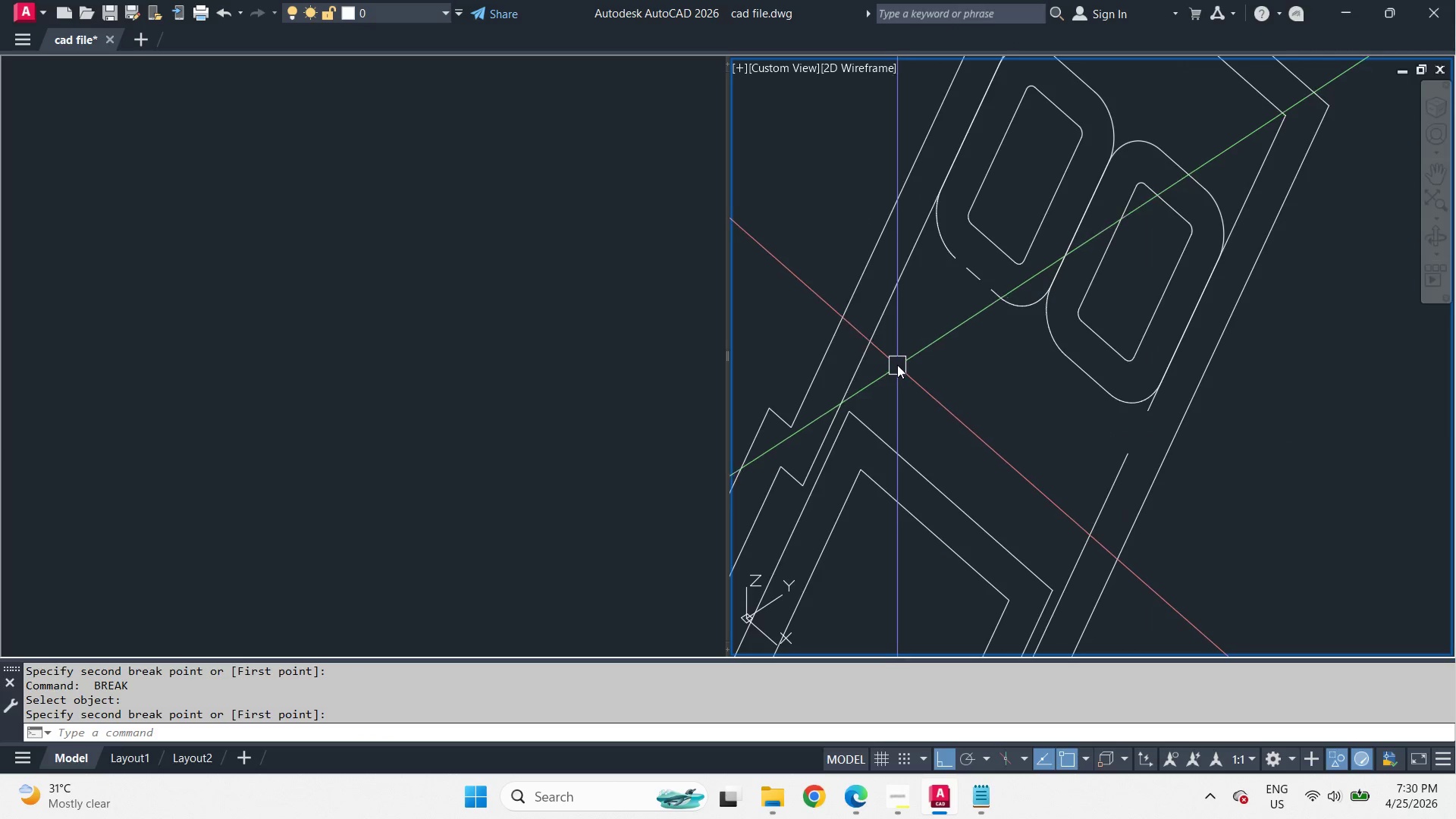 
key(Space)
 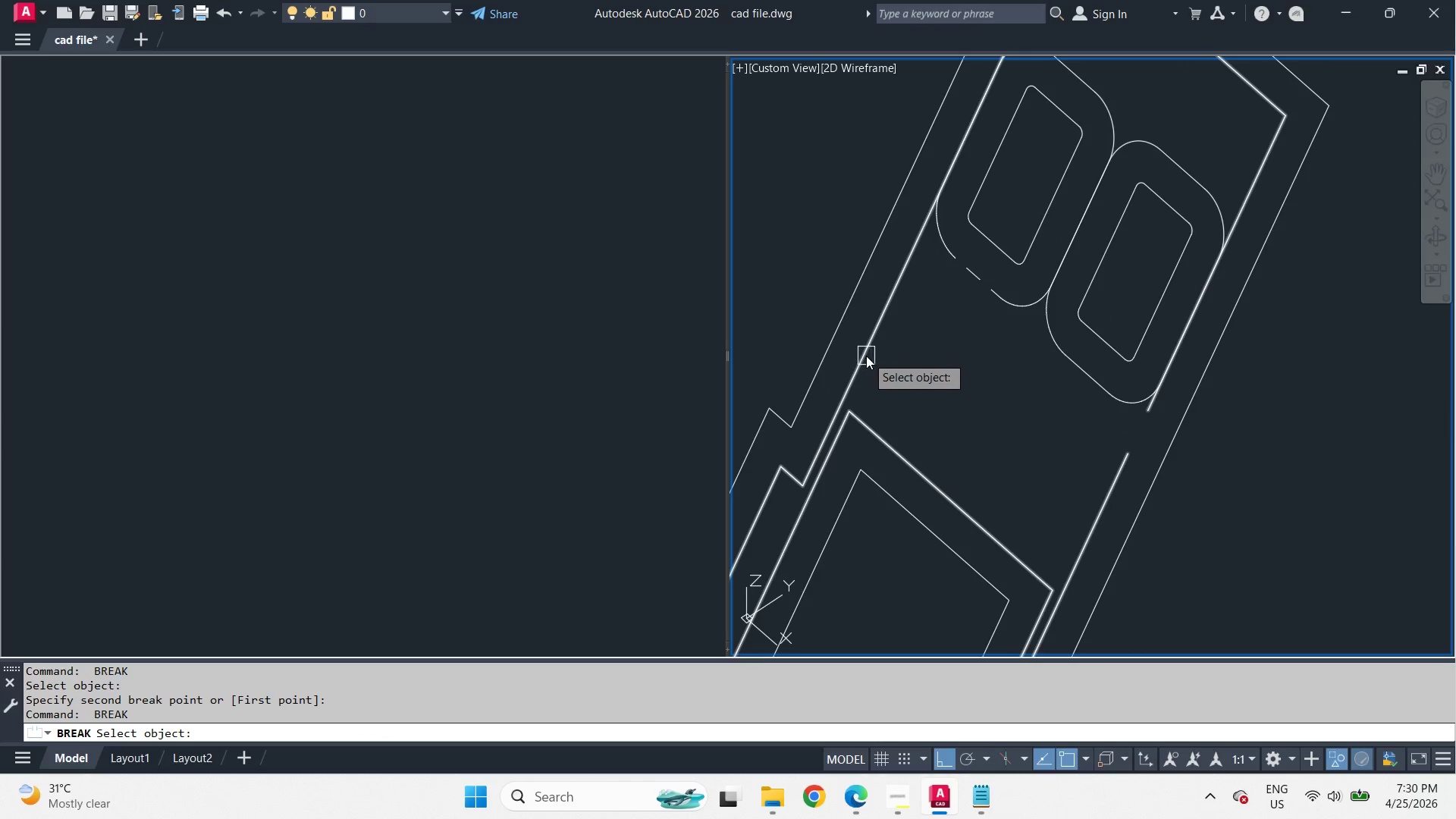 
left_click_drag(start_coordinate=[866, 356], to_coordinate=[883, 328])
 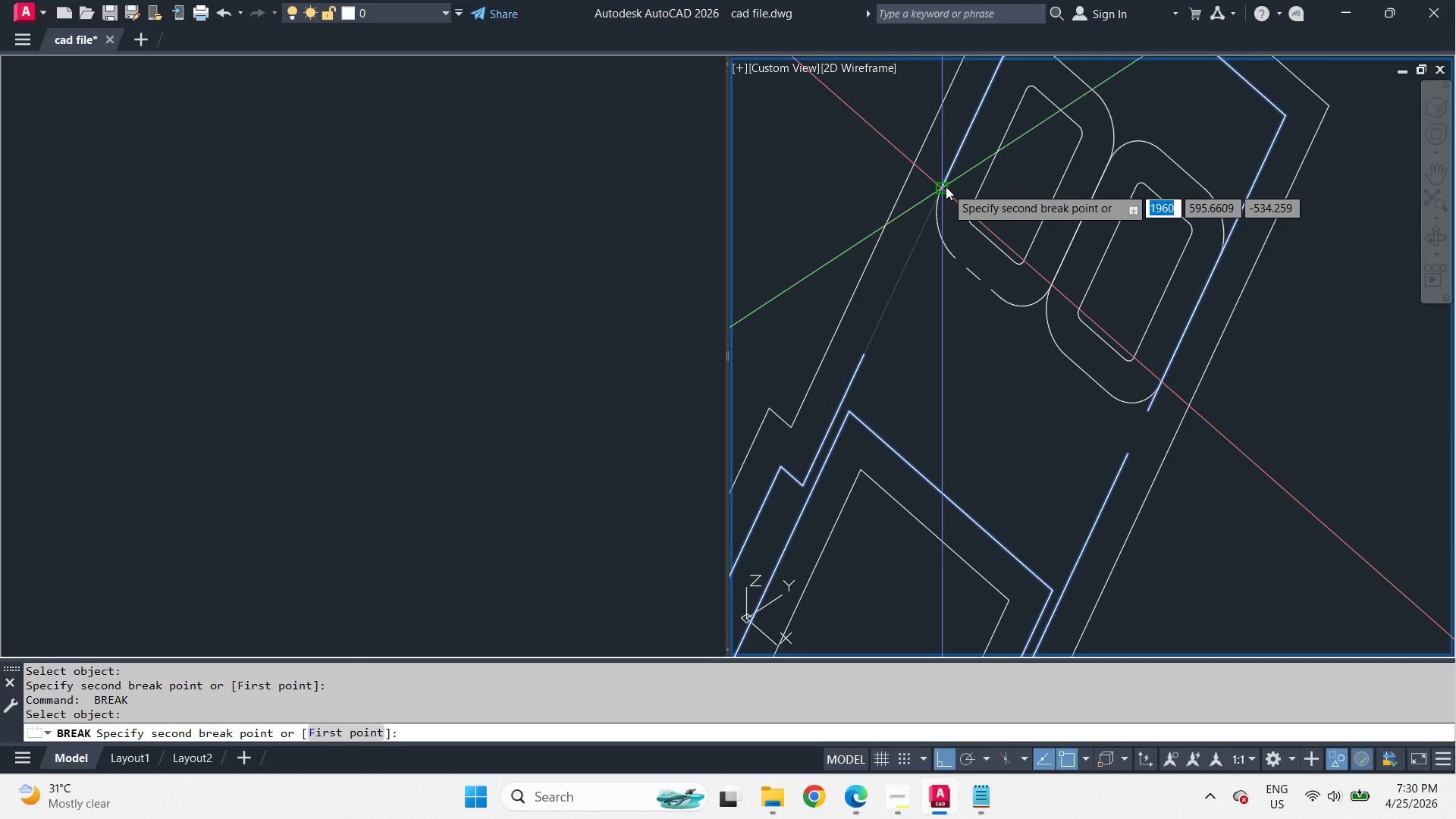 
double_click([946, 187])
 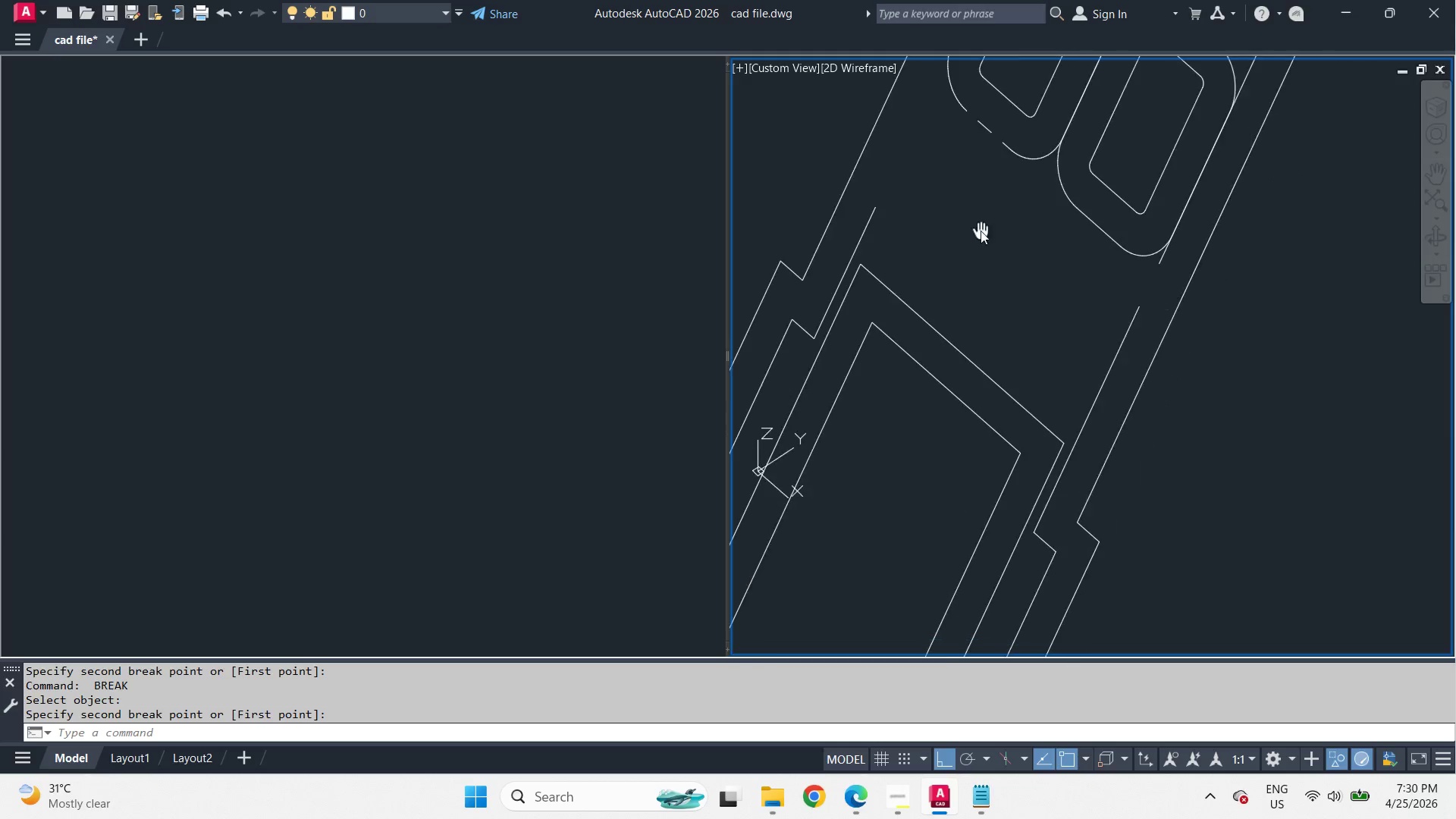 
key(Space)
 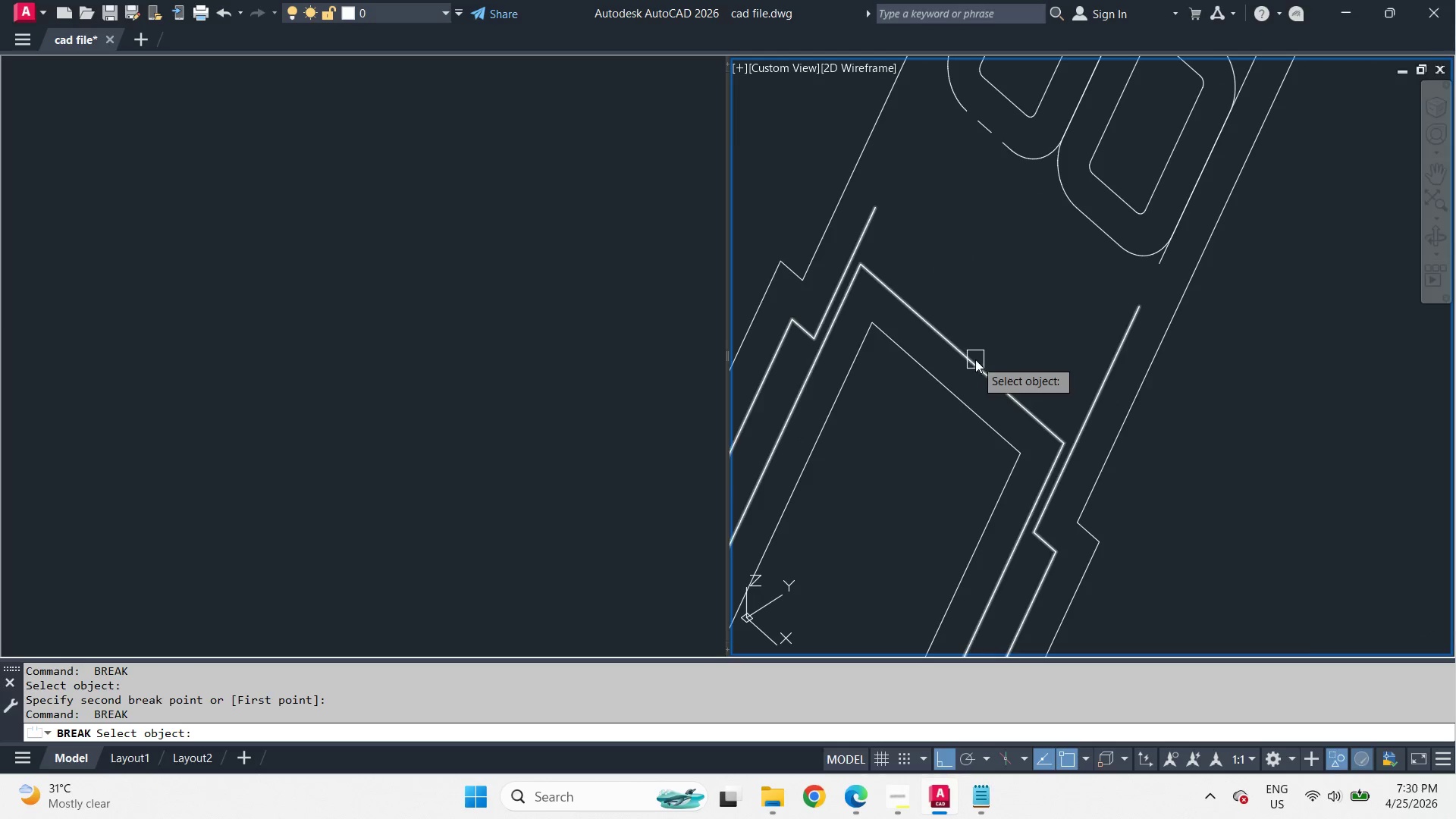 
left_click_drag(start_coordinate=[976, 359], to_coordinate=[1011, 403])
 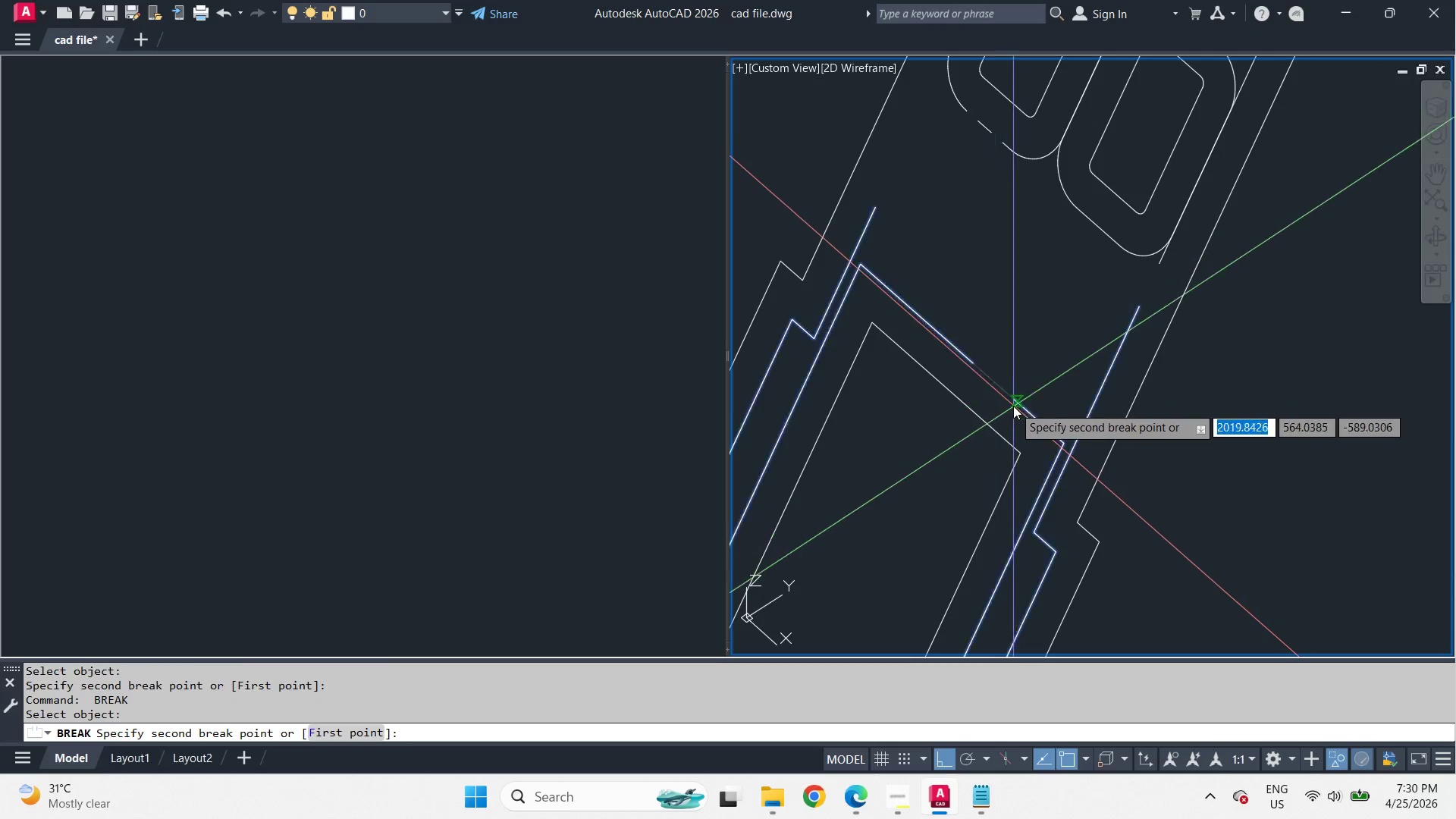 
double_click([1013, 406])
 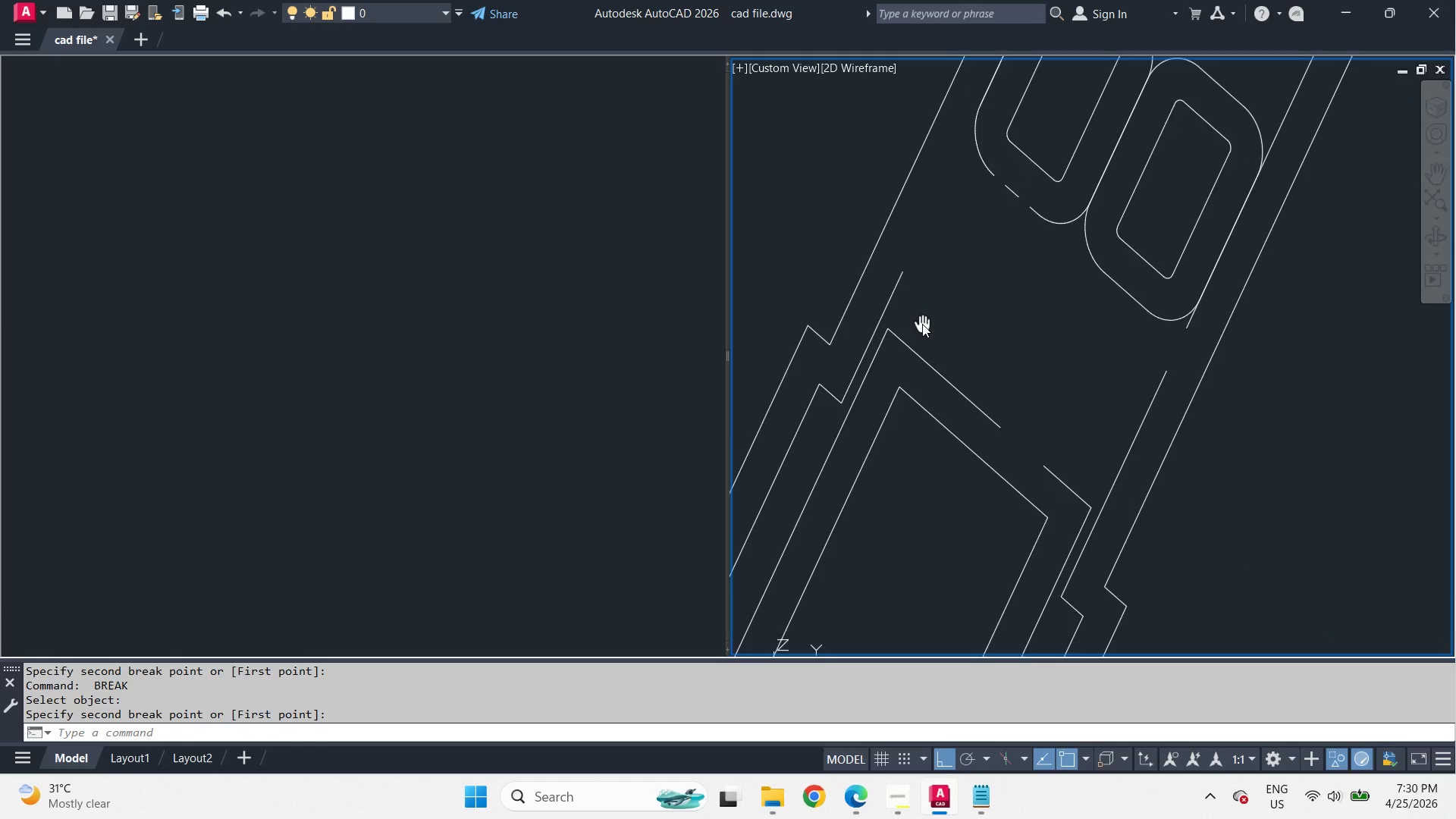 
key(F)
 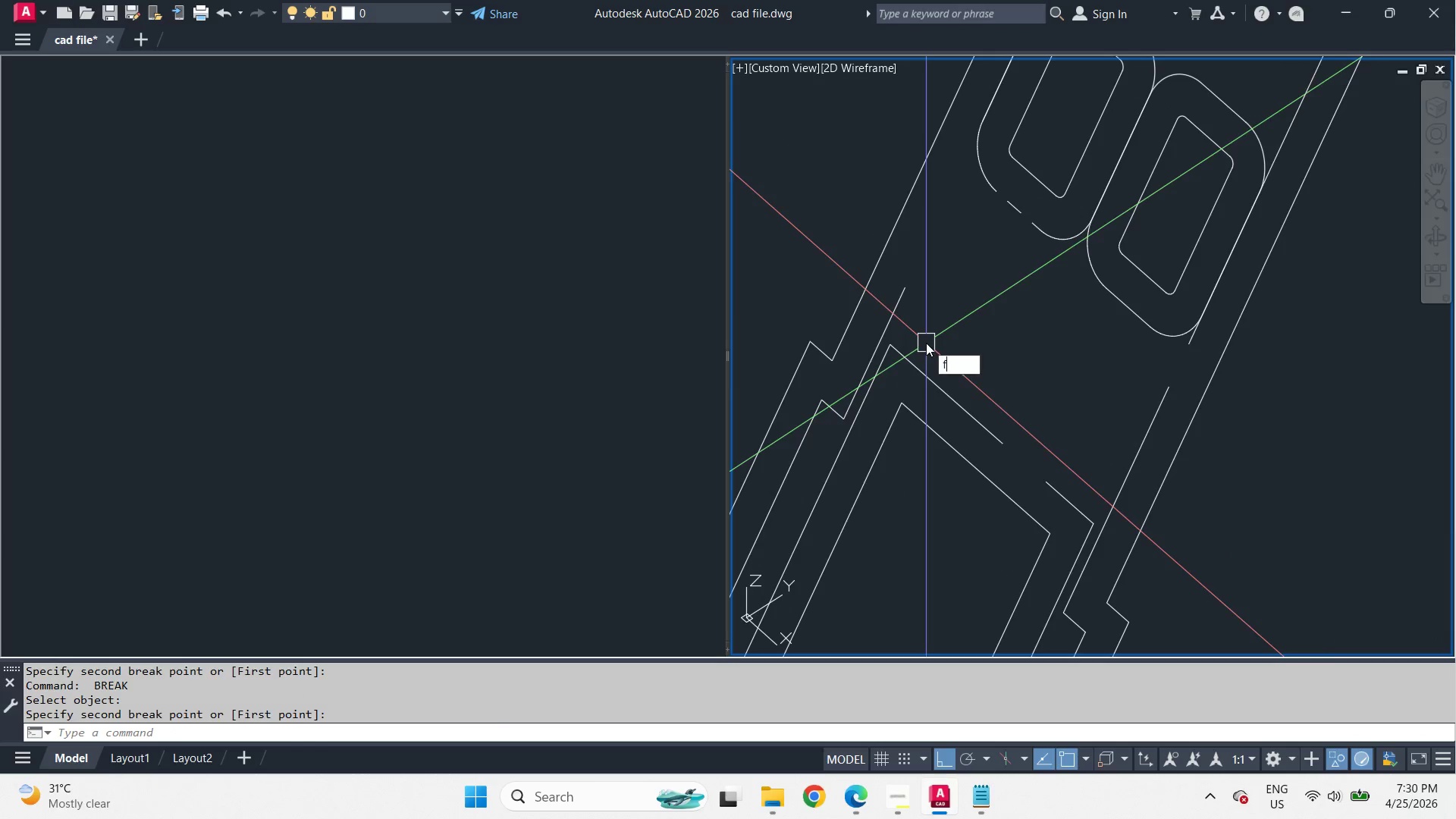 
key(Space)
 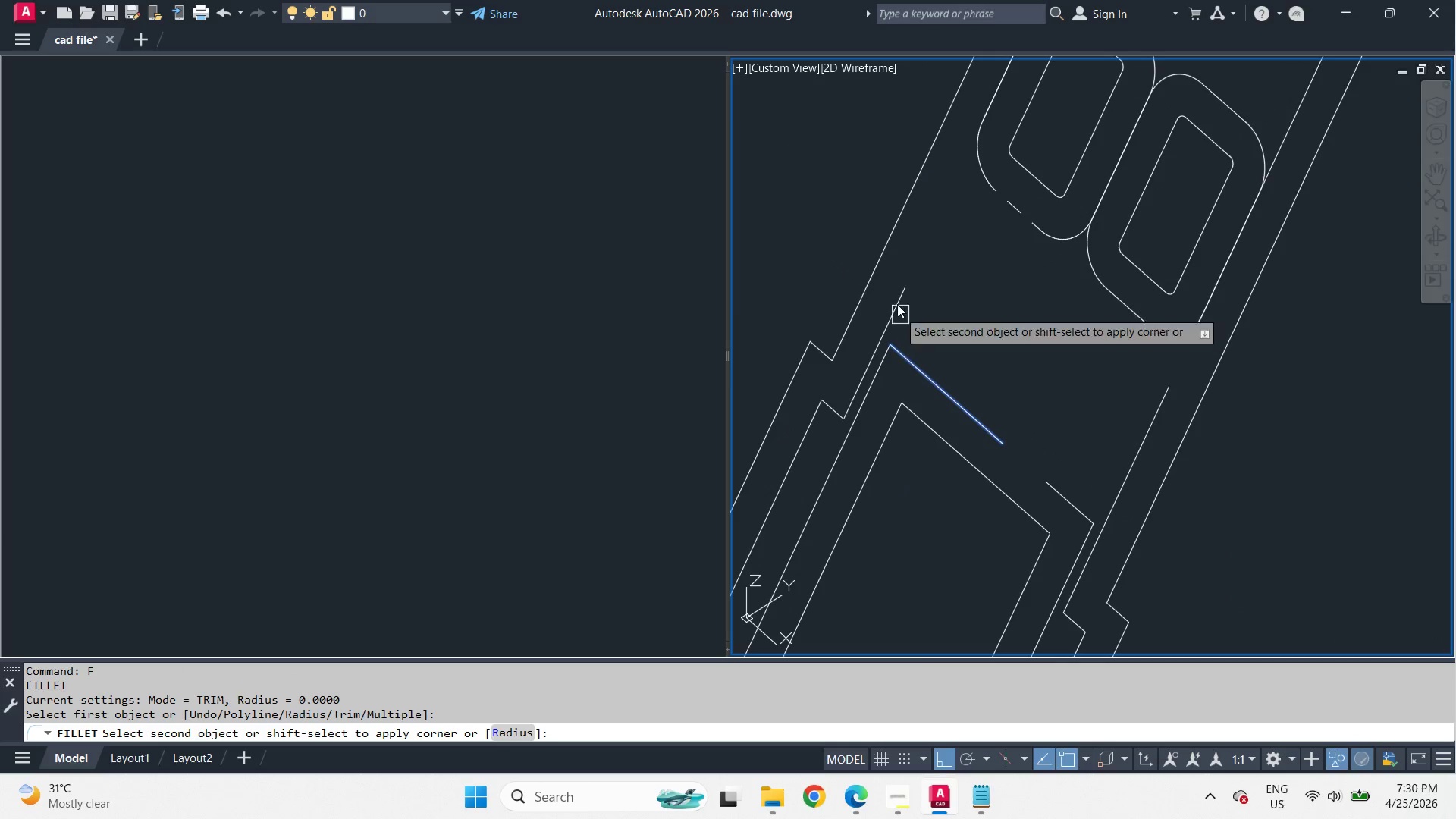 
left_click([901, 310])
 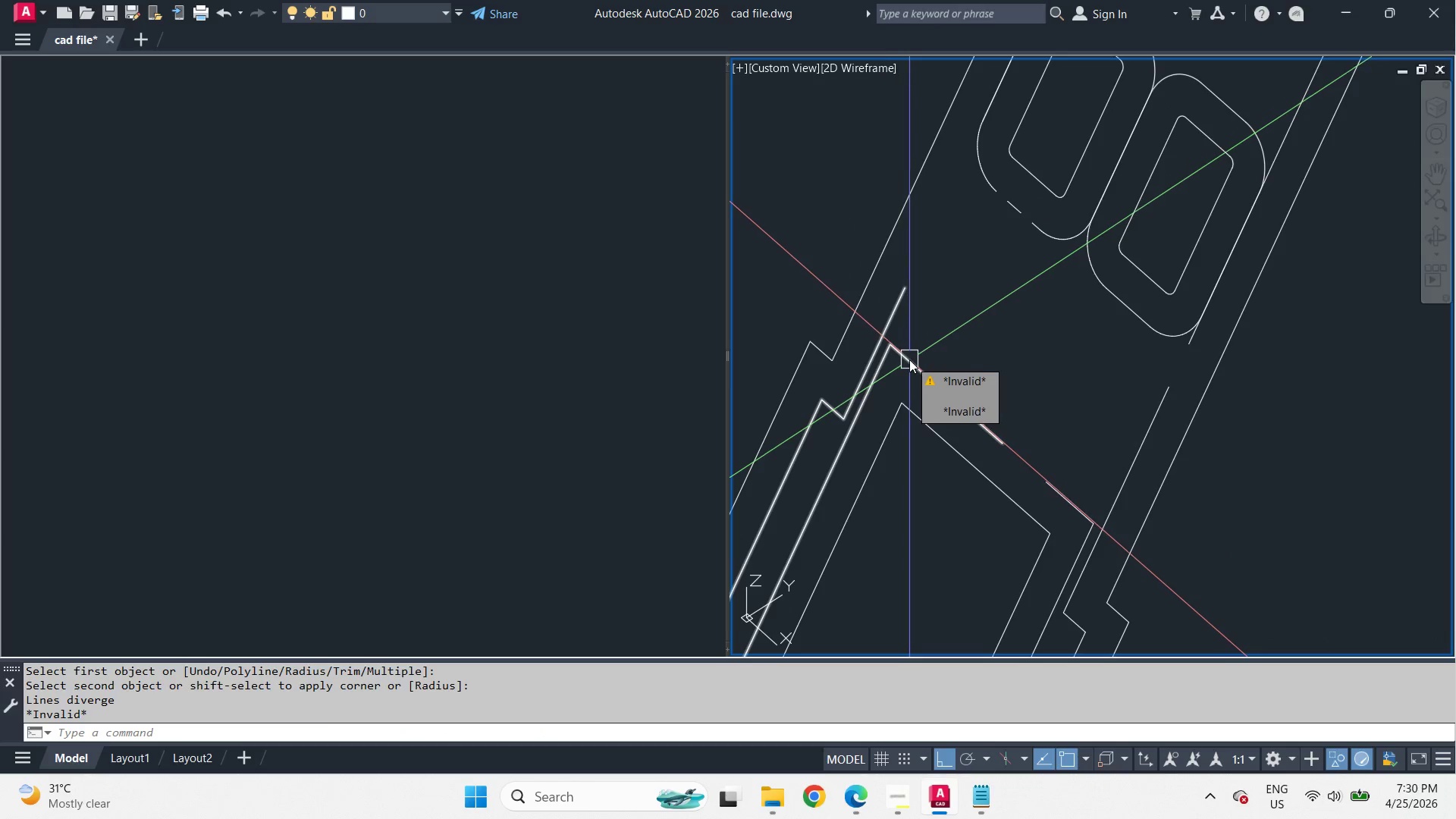 
key(Escape)
 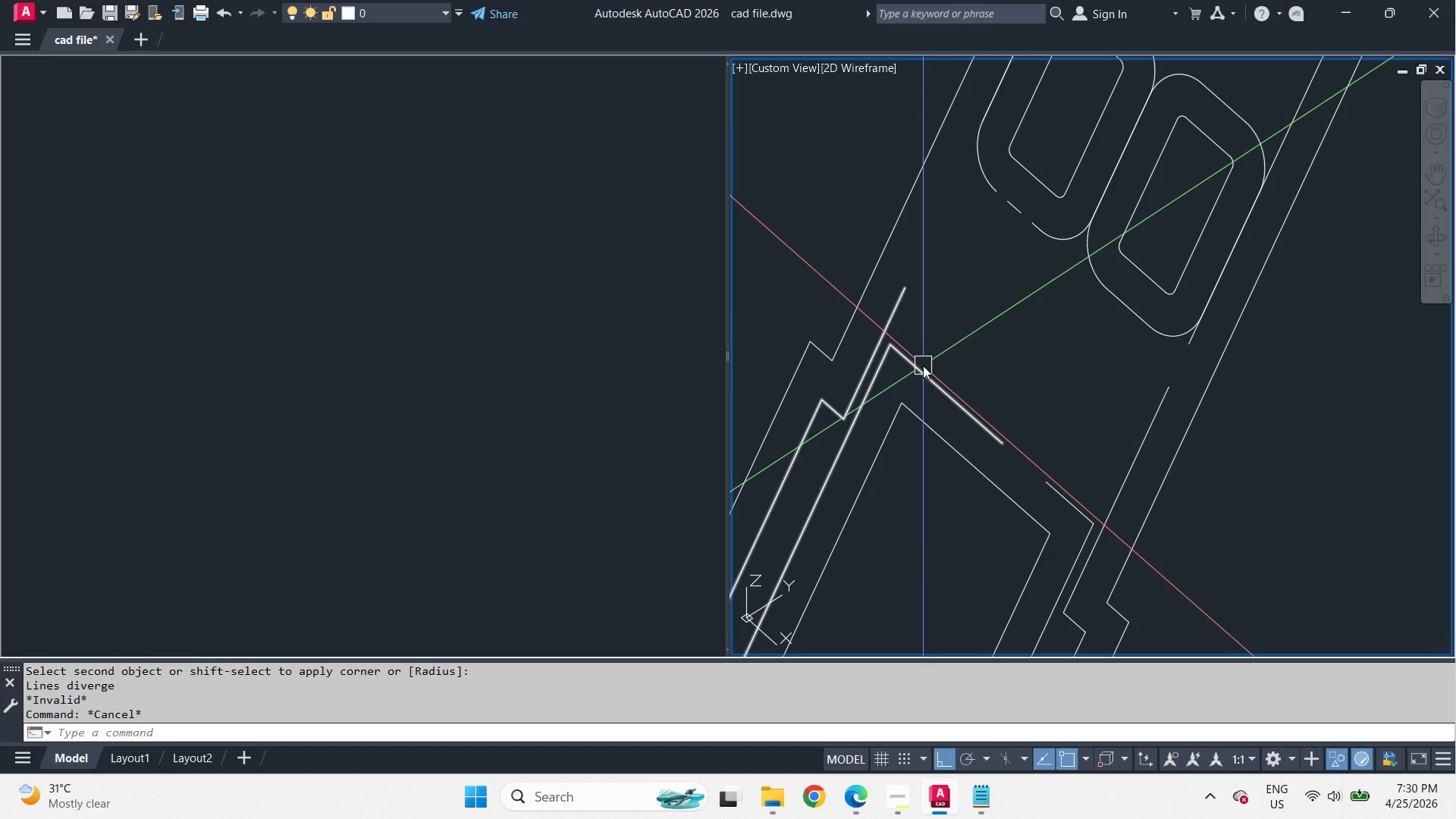 
type(br )
 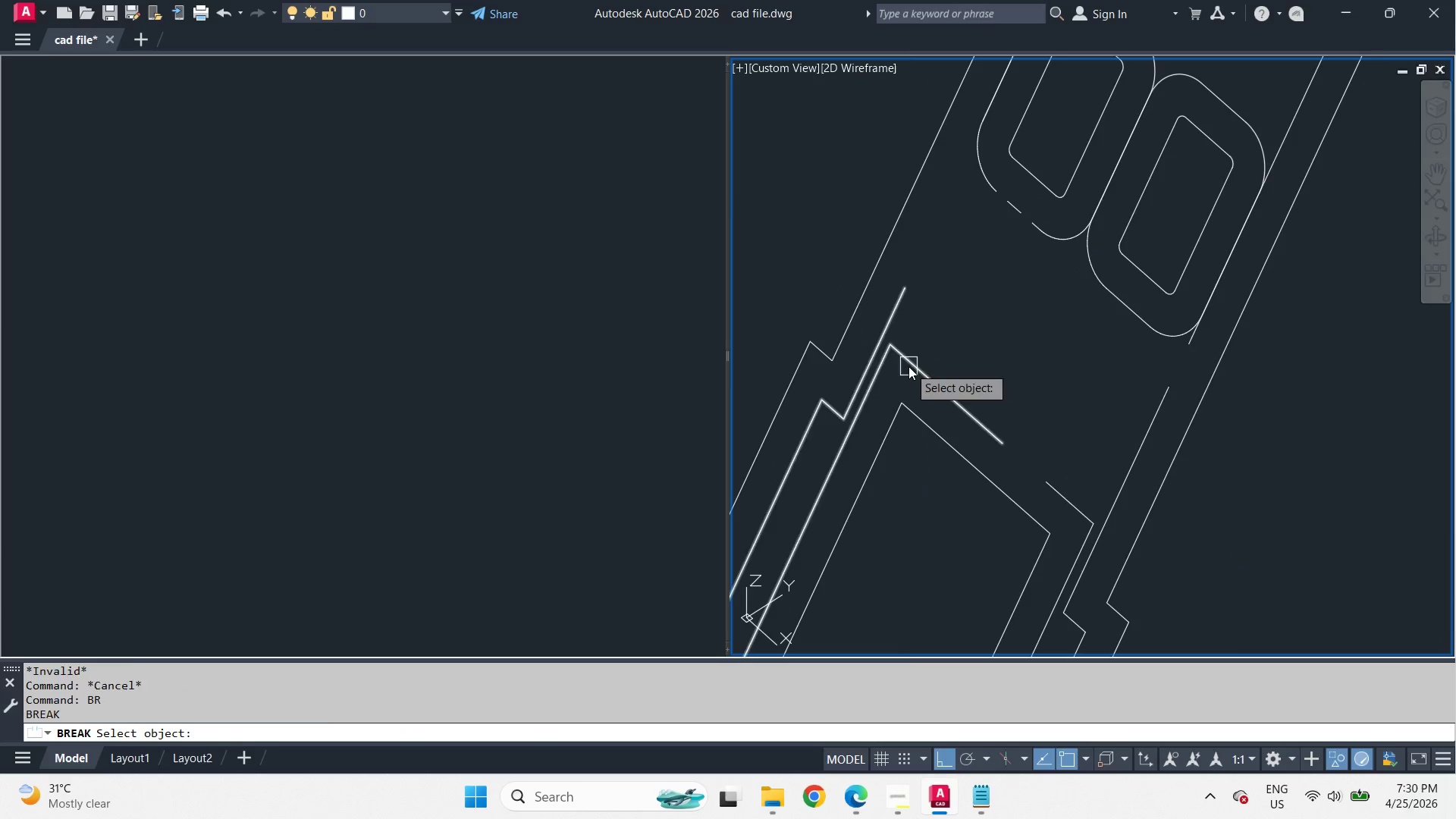 
left_click_drag(start_coordinate=[908, 366], to_coordinate=[917, 375])
 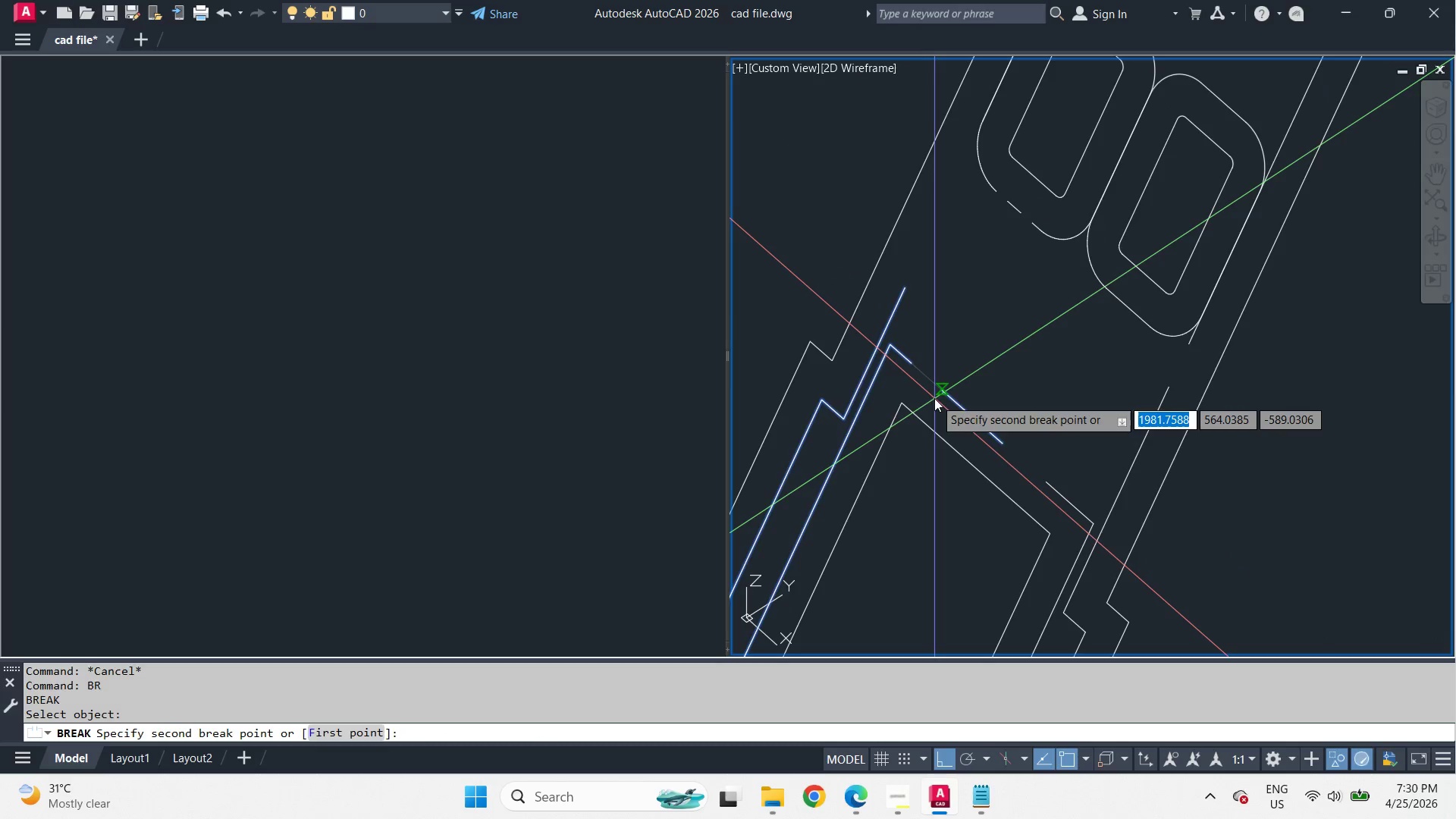 
double_click([934, 398])
 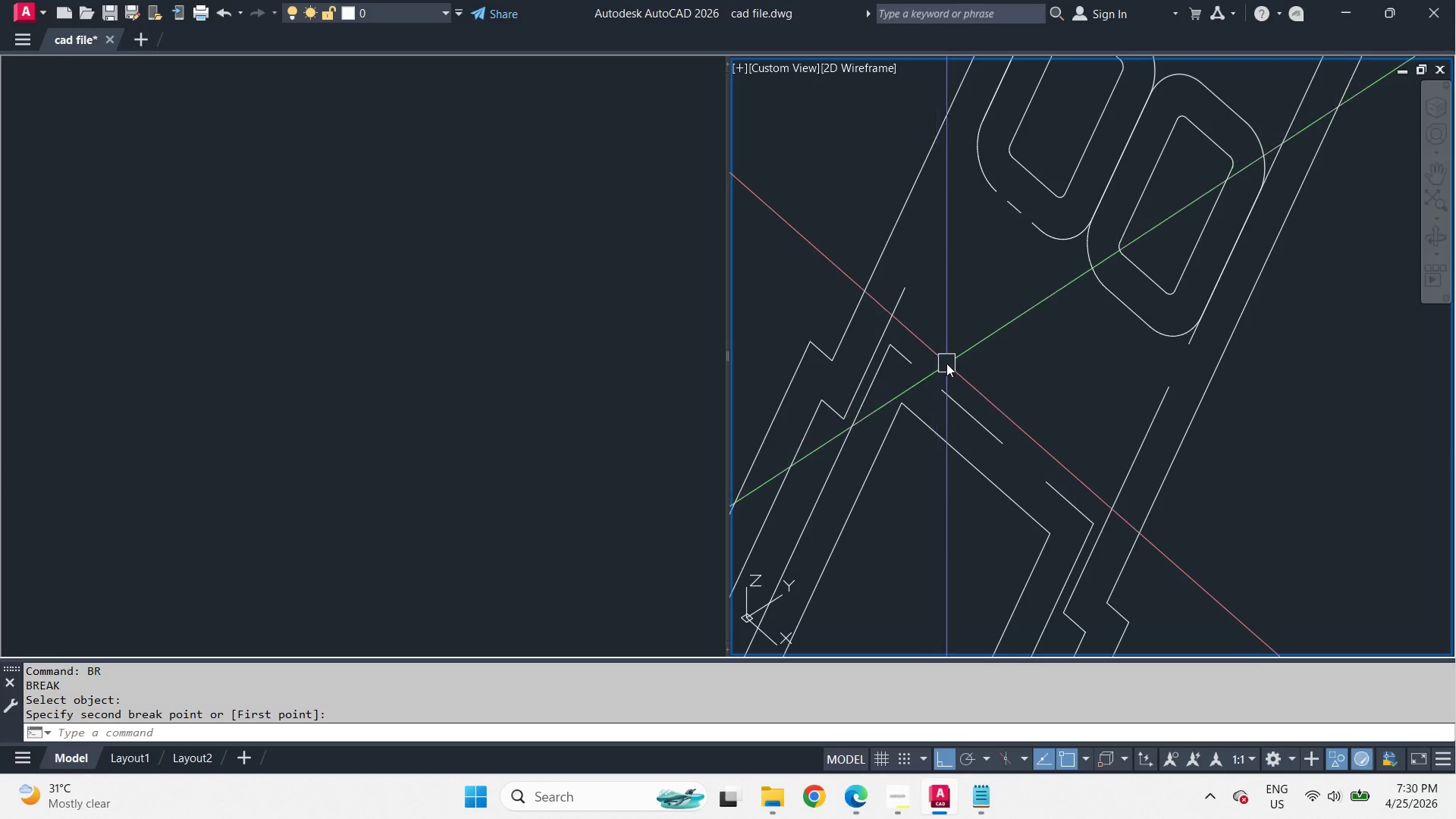 
key(F)
 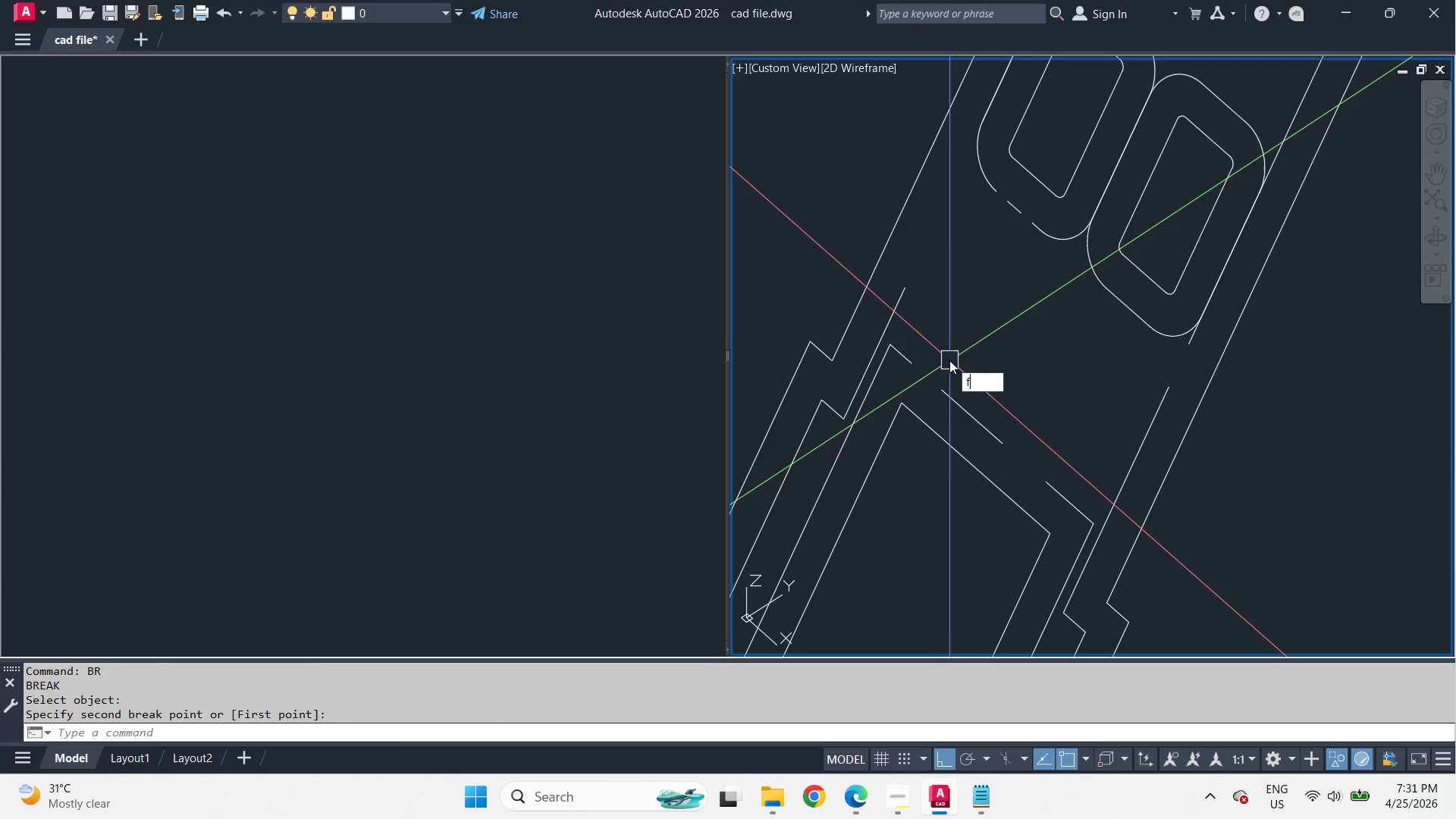 
key(Space)
 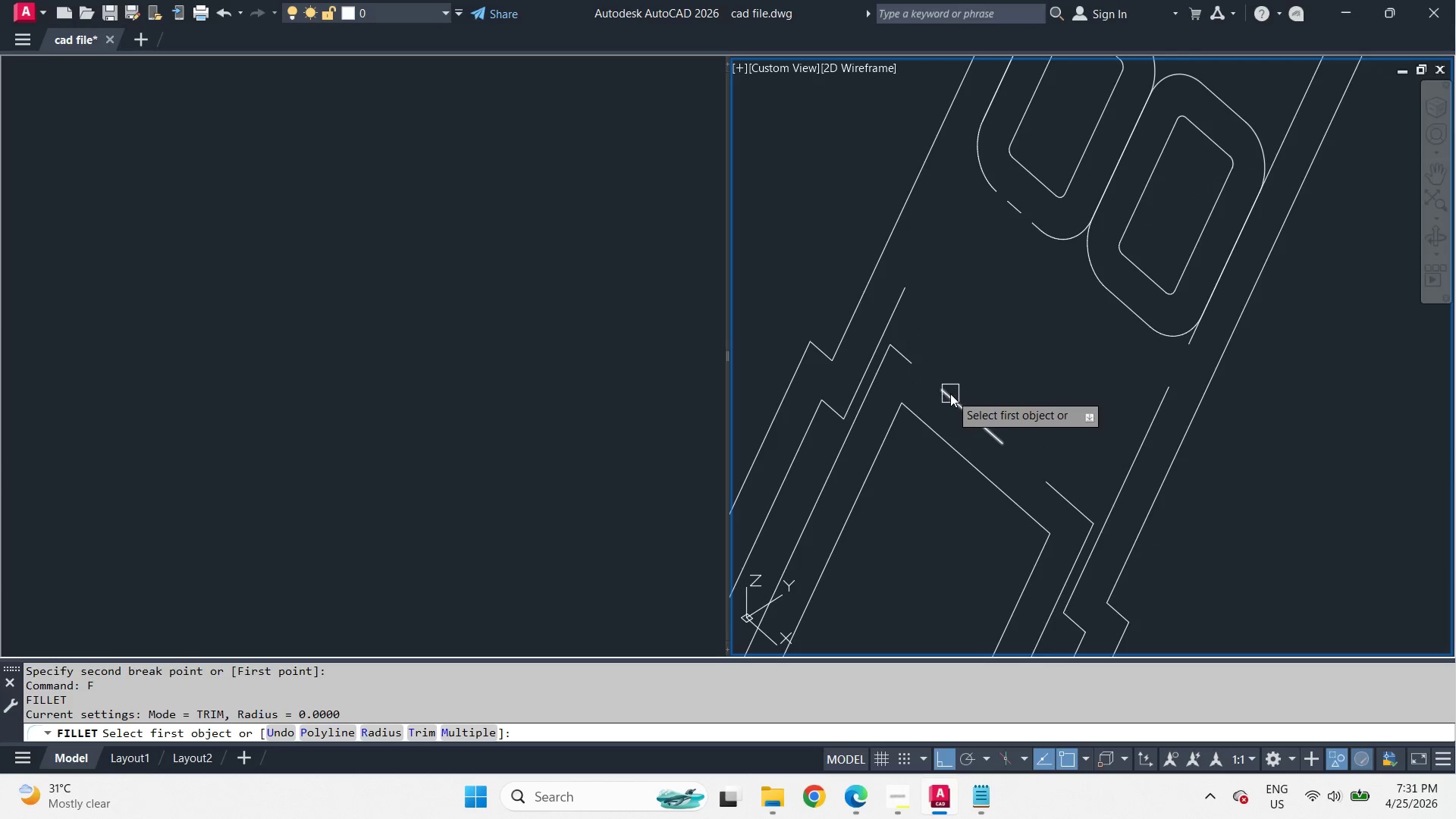 
left_click([950, 394])
 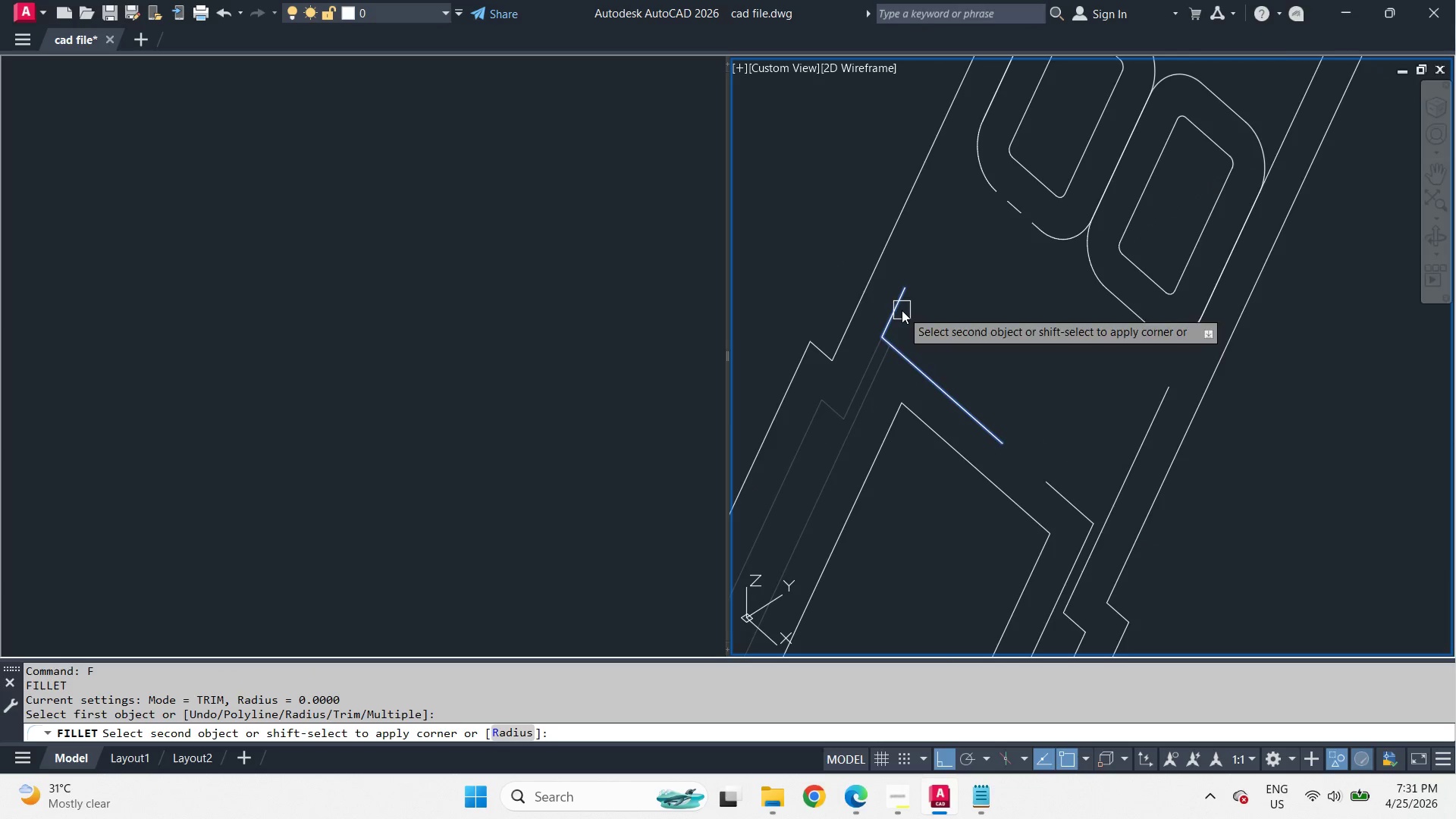 
left_click([902, 310])
 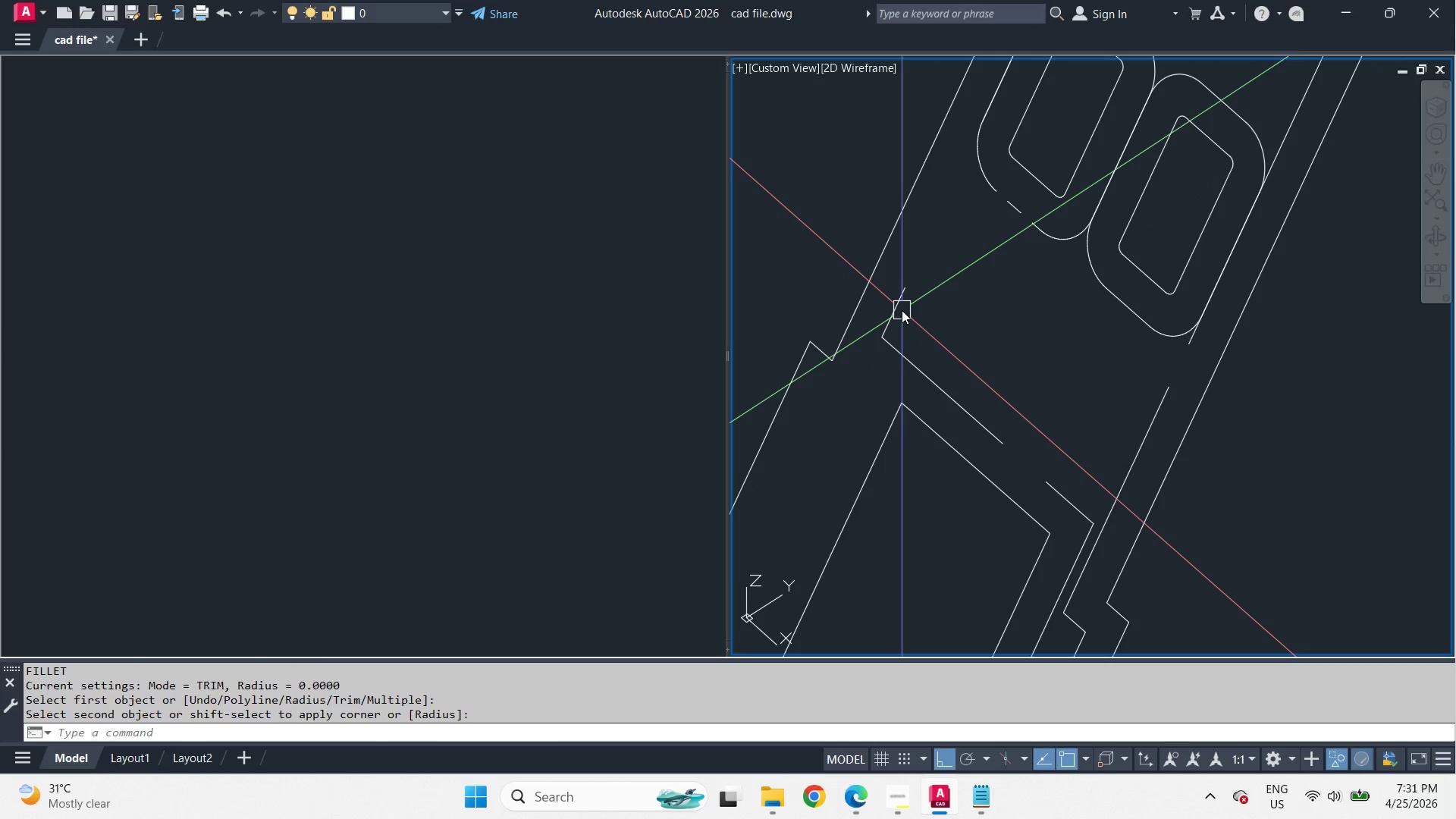 
key(Space)
 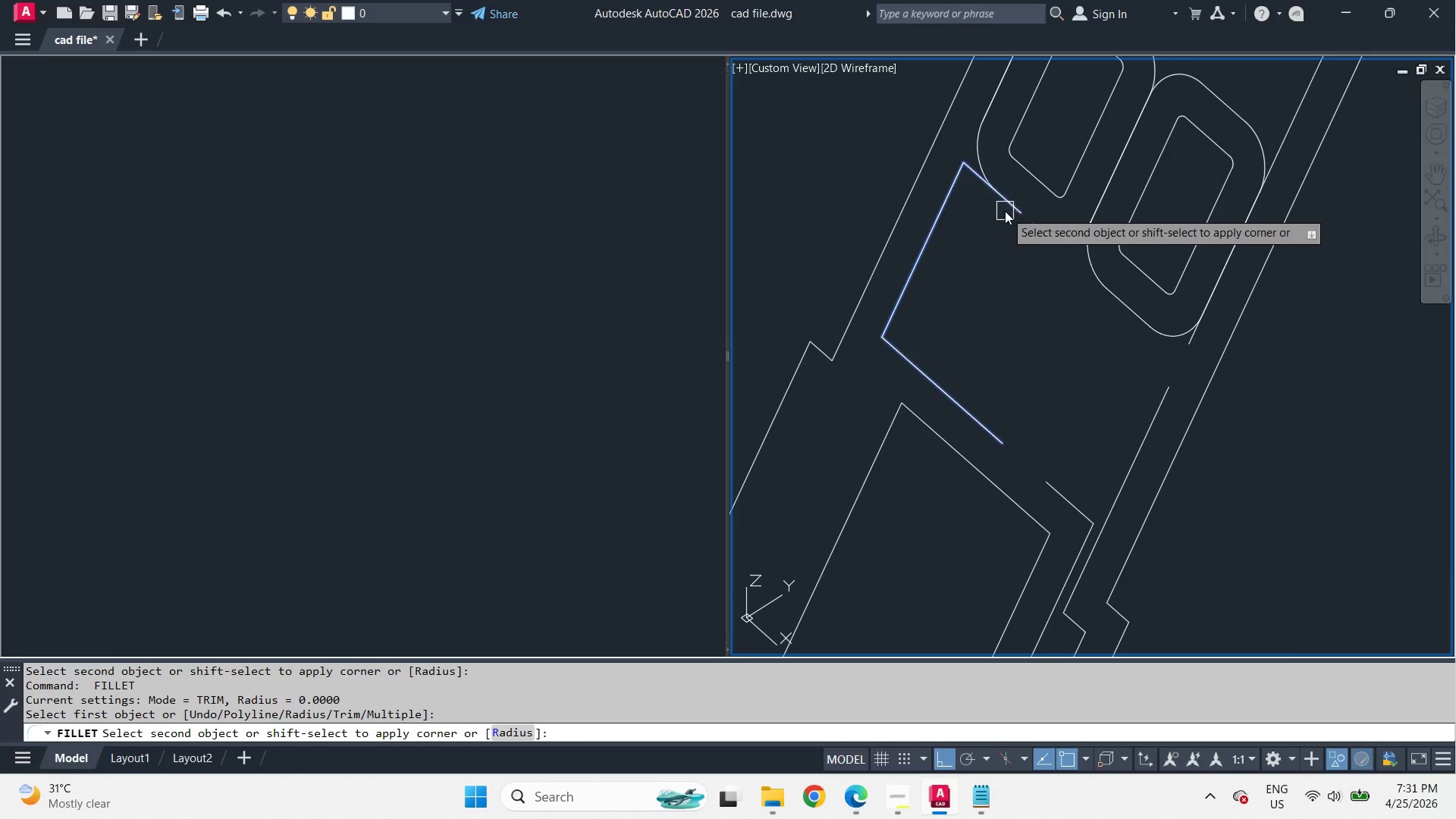 
left_click([1009, 206])
 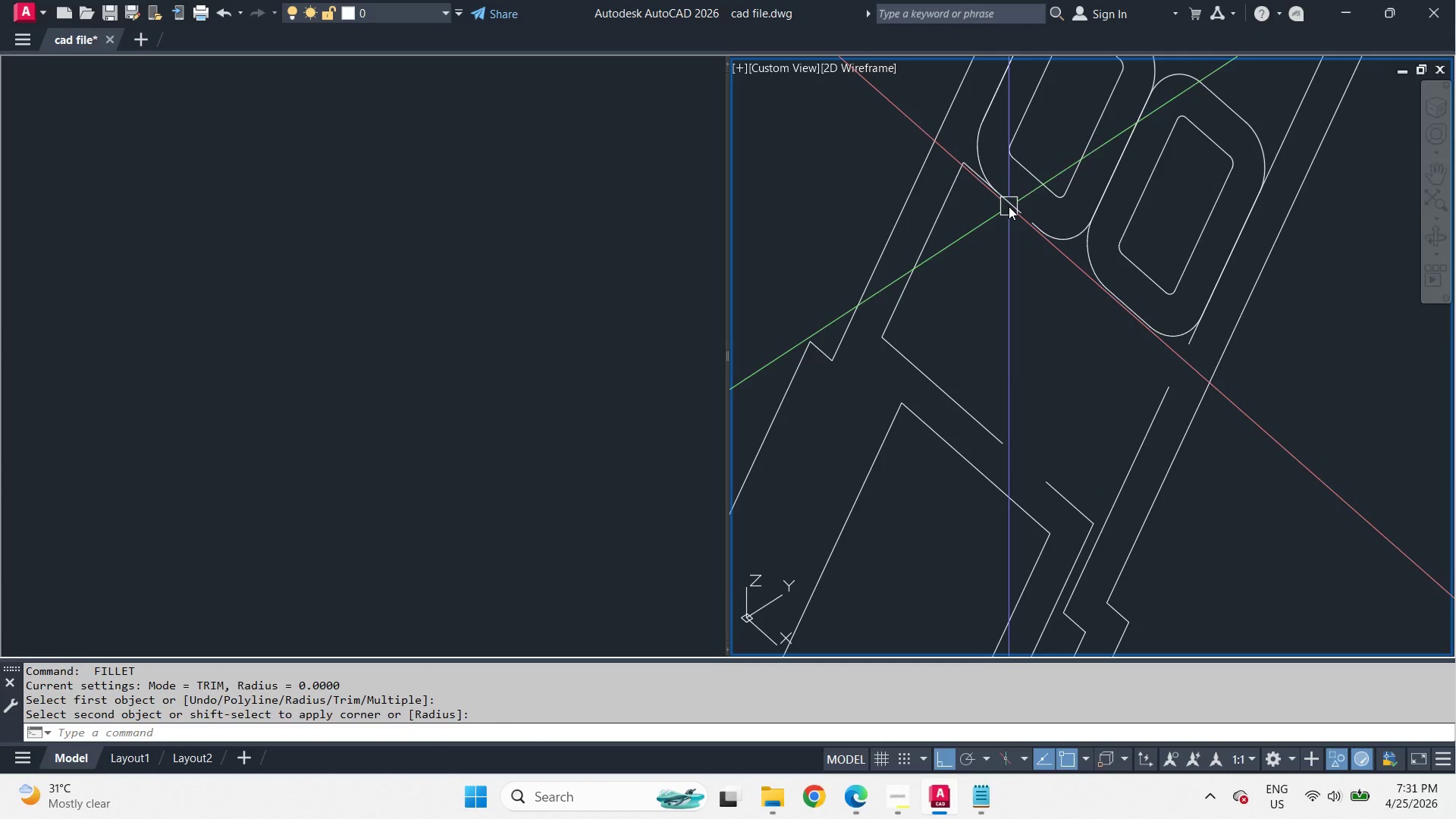 
key(Space)
 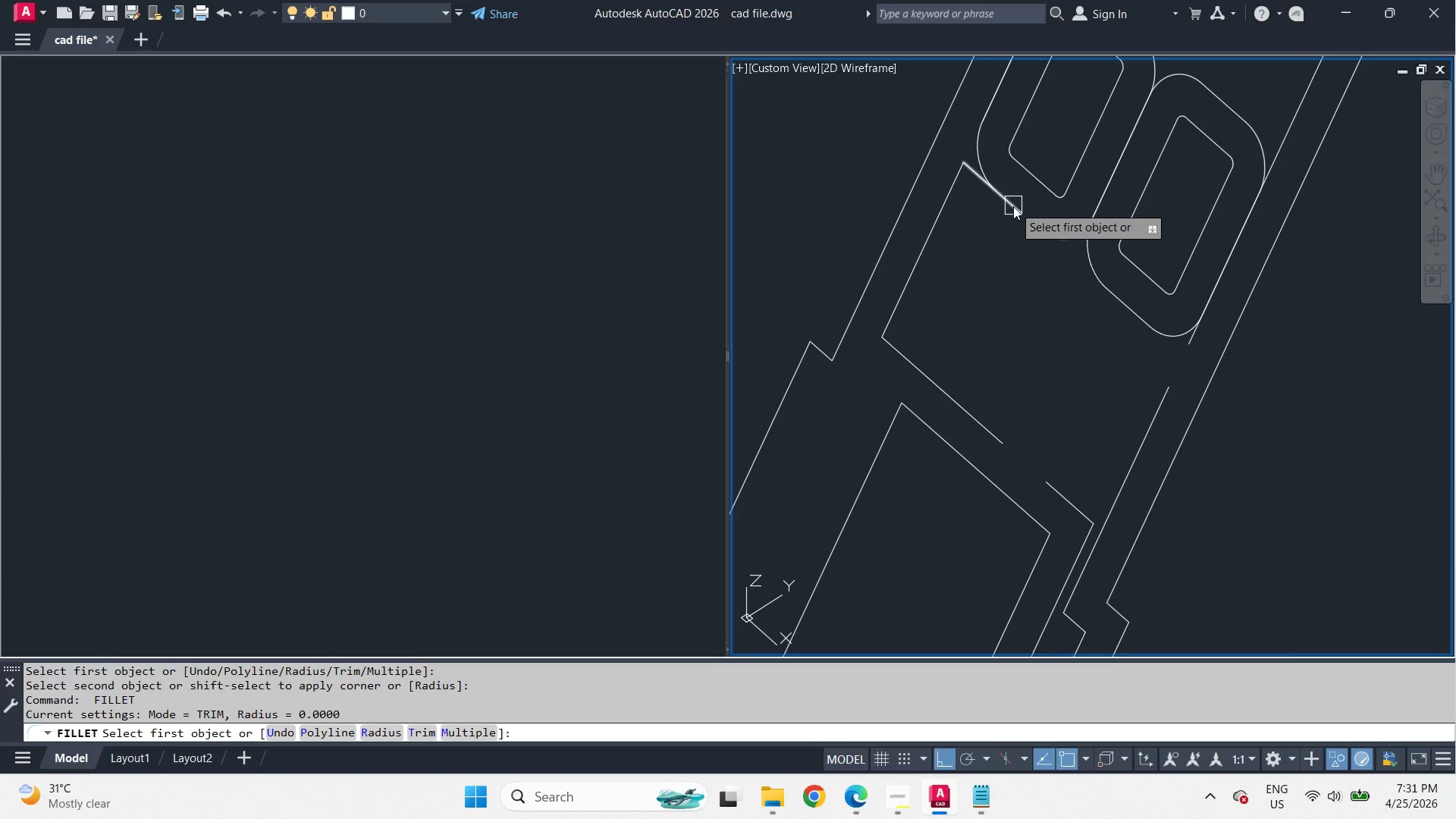 
left_click([1013, 206])
 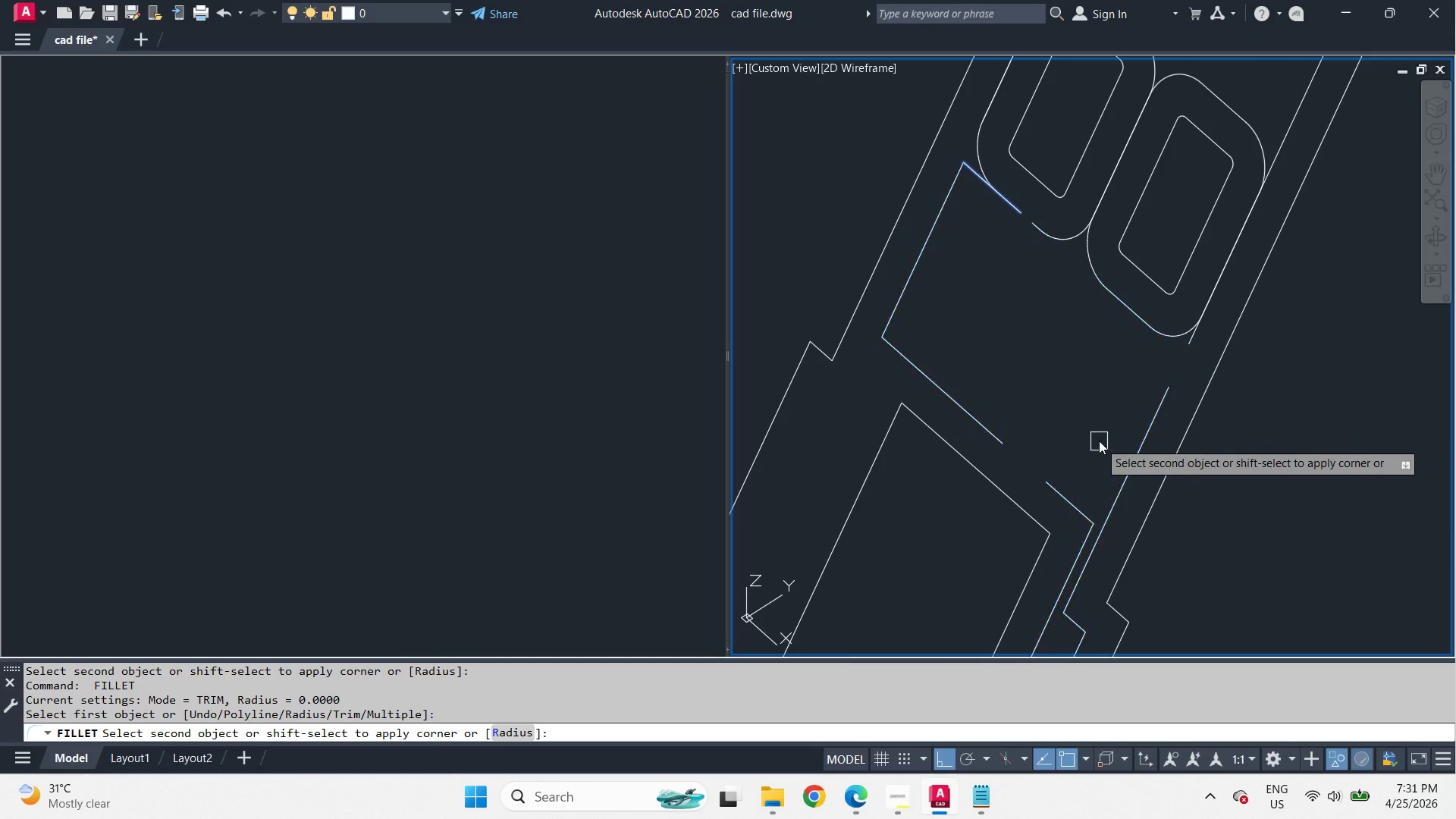 
key(Escape)
key(Escape)
type(br )
 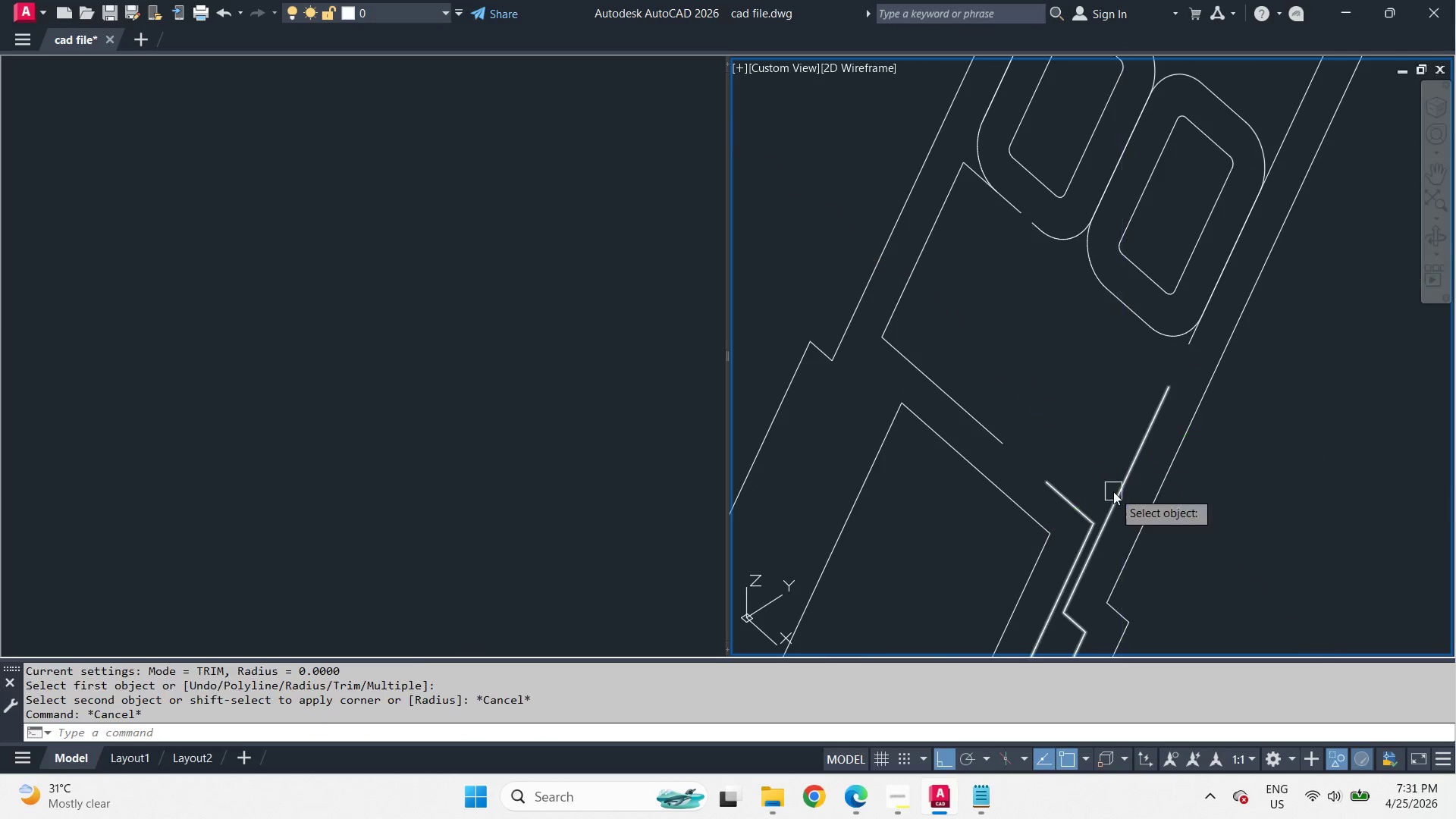 
left_click([1113, 492])
 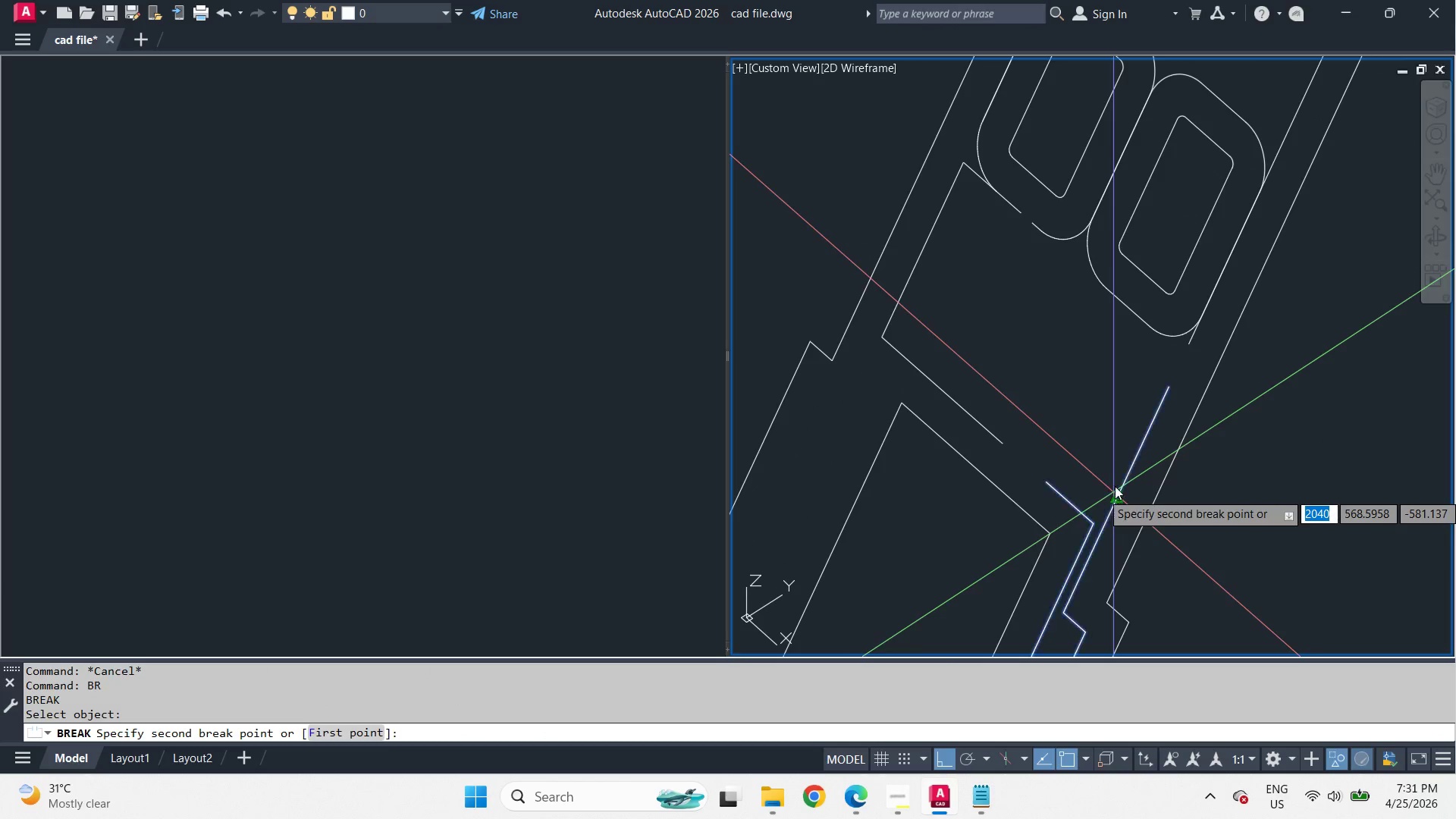 
double_click([1118, 475])
 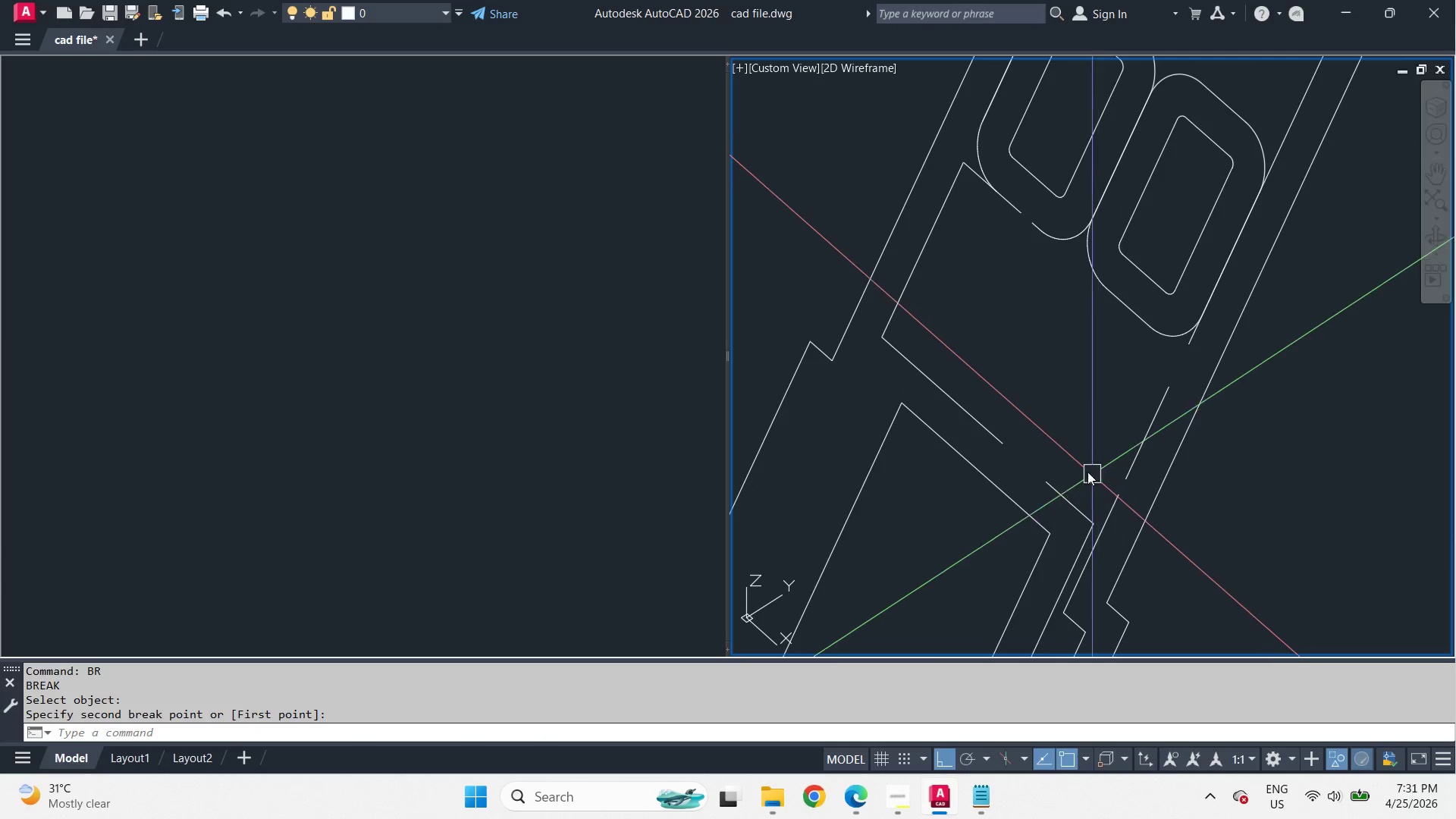 
key(F)
 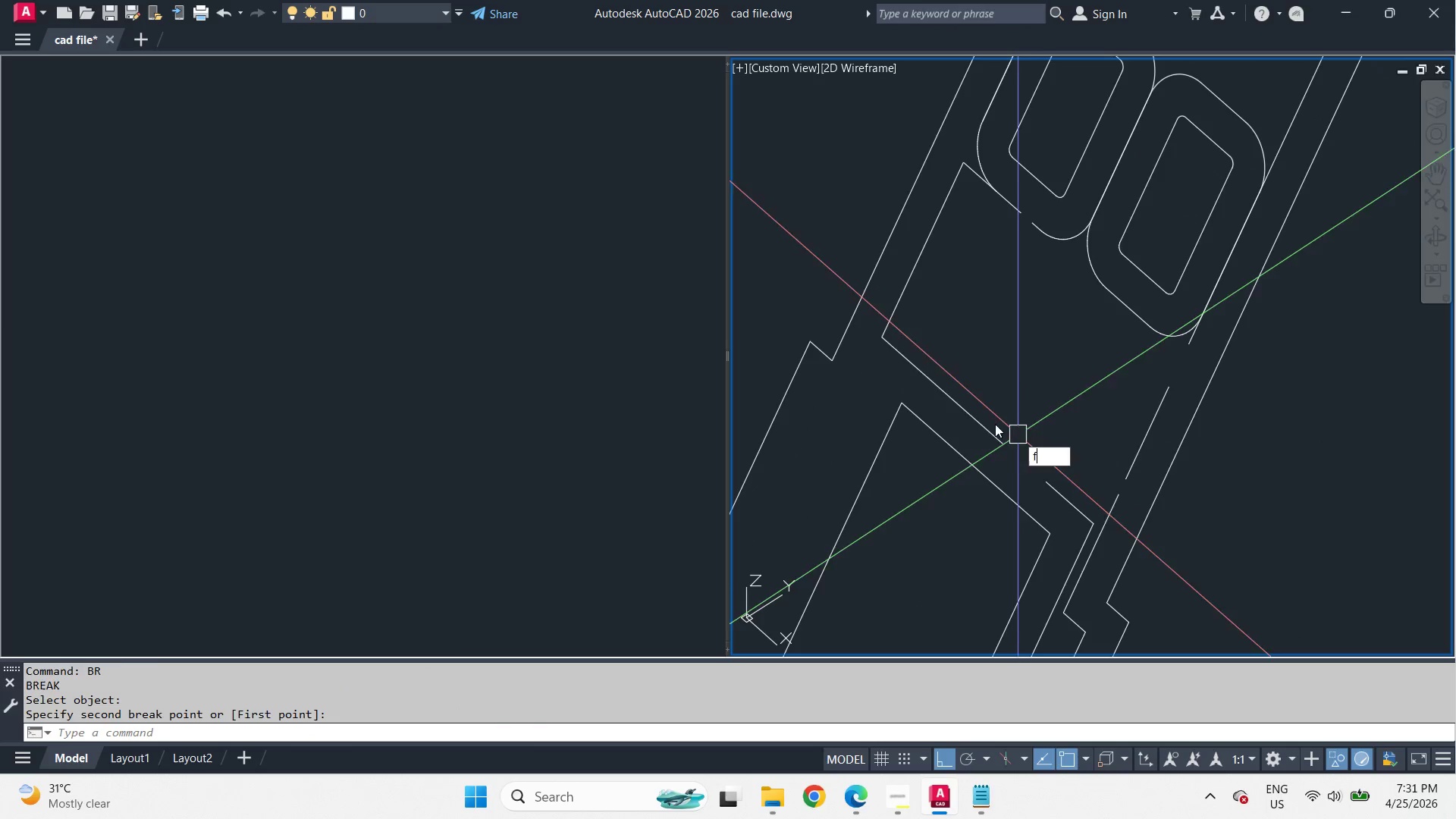 
key(Space)
 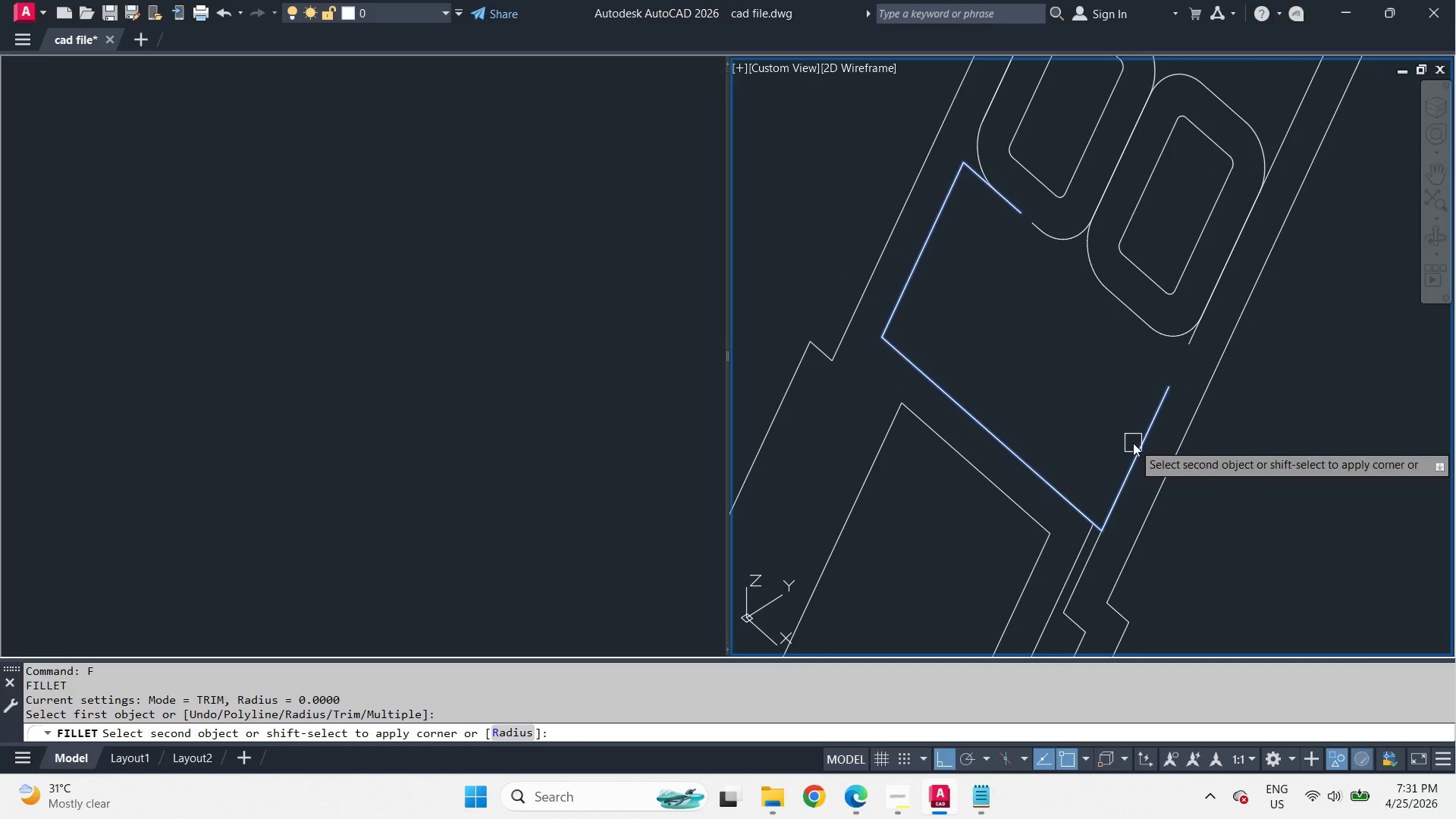 
key(Space)
 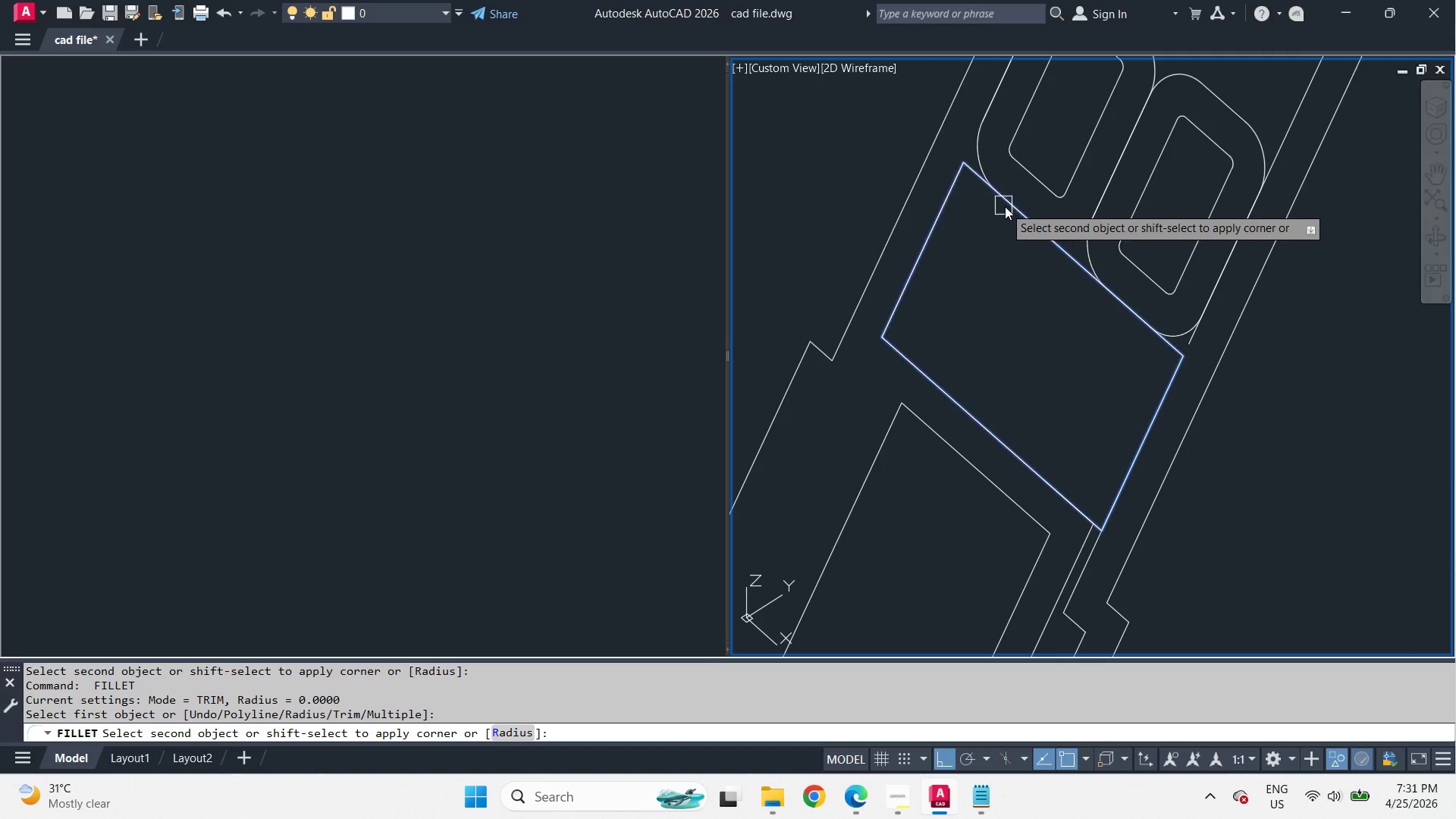 
left_click([1009, 209])
 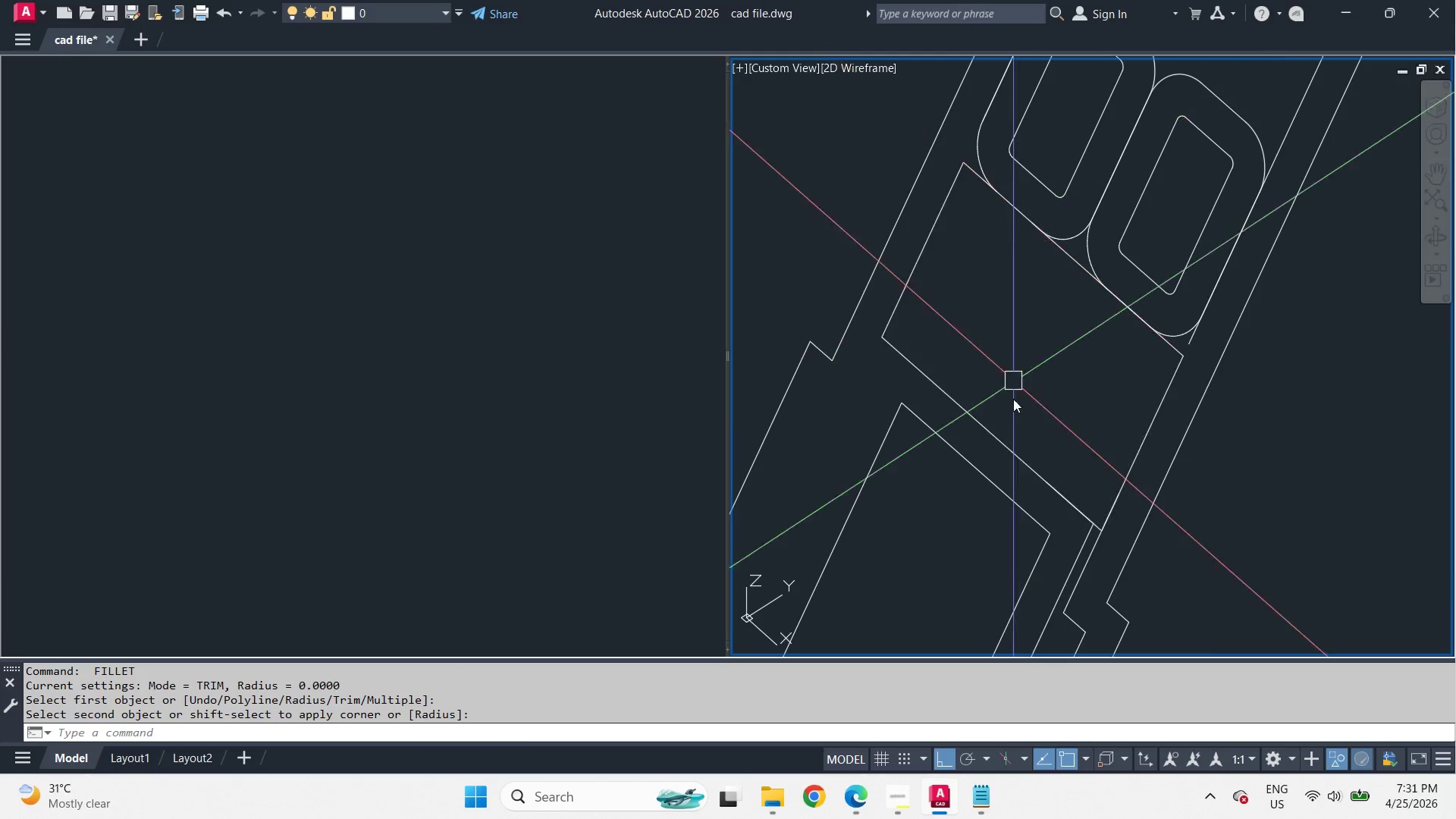 
scroll: coordinate [1006, 513], scroll_direction: down, amount: 3.0
 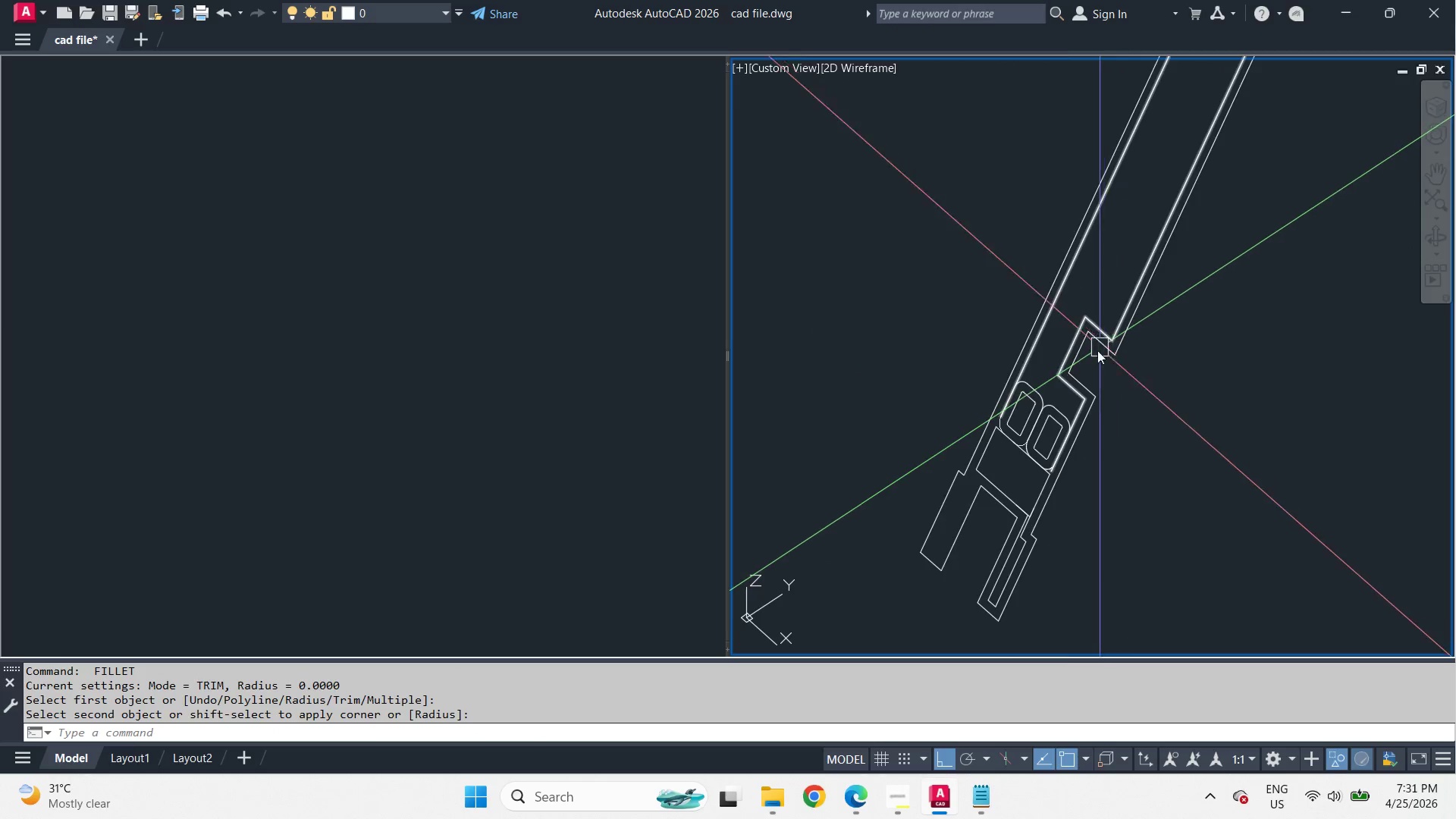 
scroll: coordinate [1053, 415], scroll_direction: up, amount: 2.0
 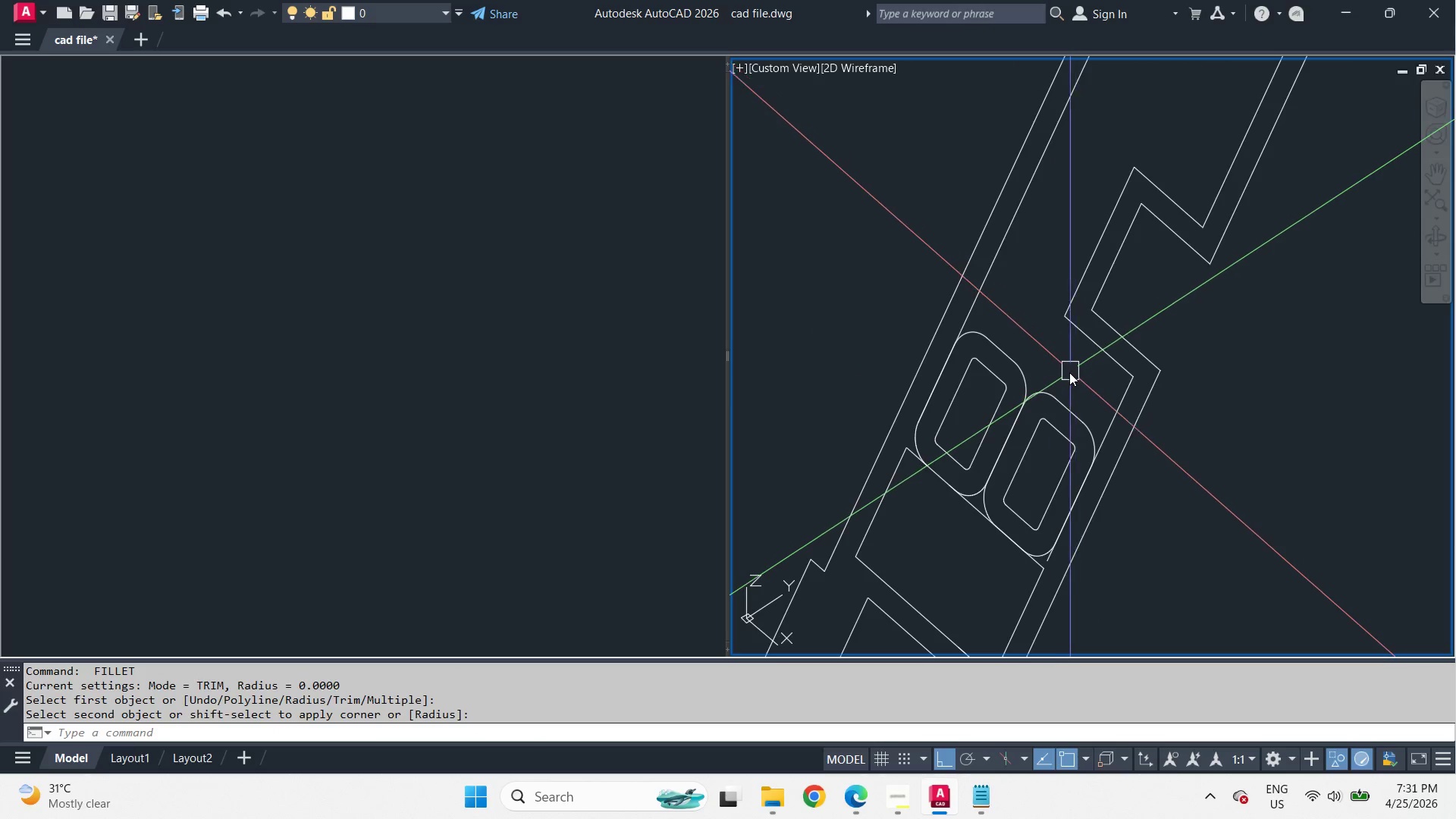 
type(br )
 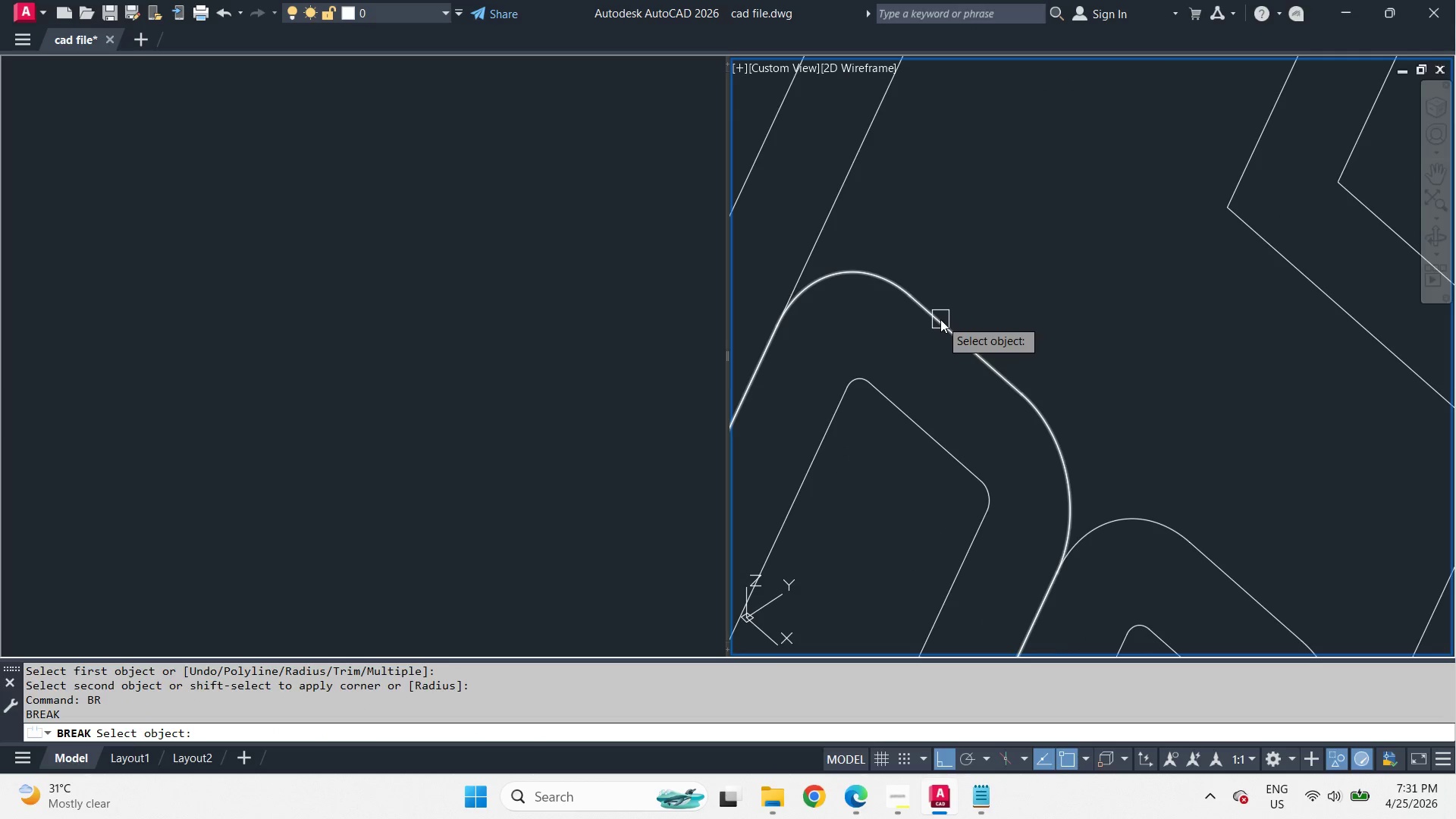 
scroll: coordinate [1067, 375], scroll_direction: up, amount: 1.0
 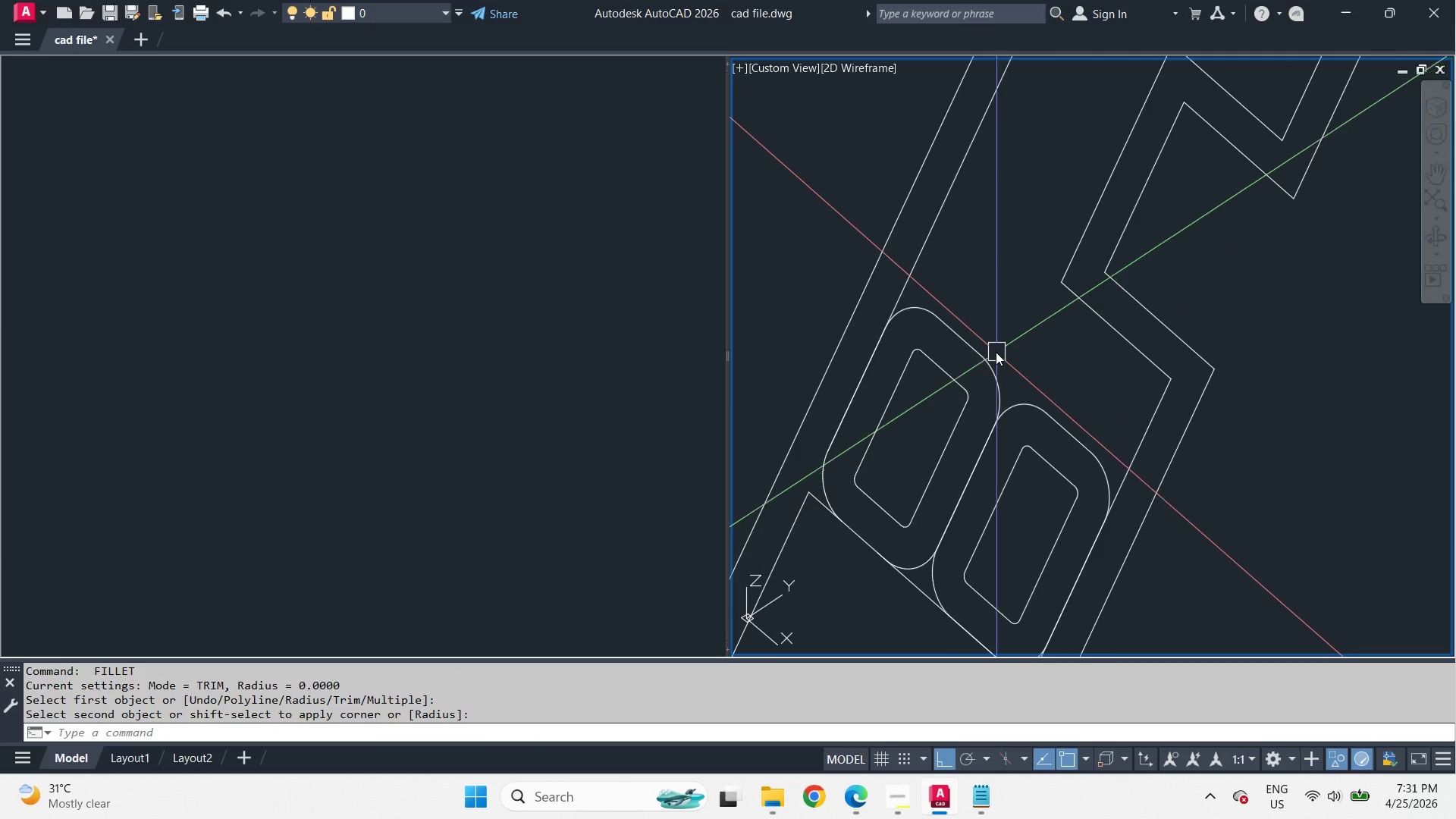 
left_click_drag(start_coordinate=[934, 314], to_coordinate=[947, 334])
 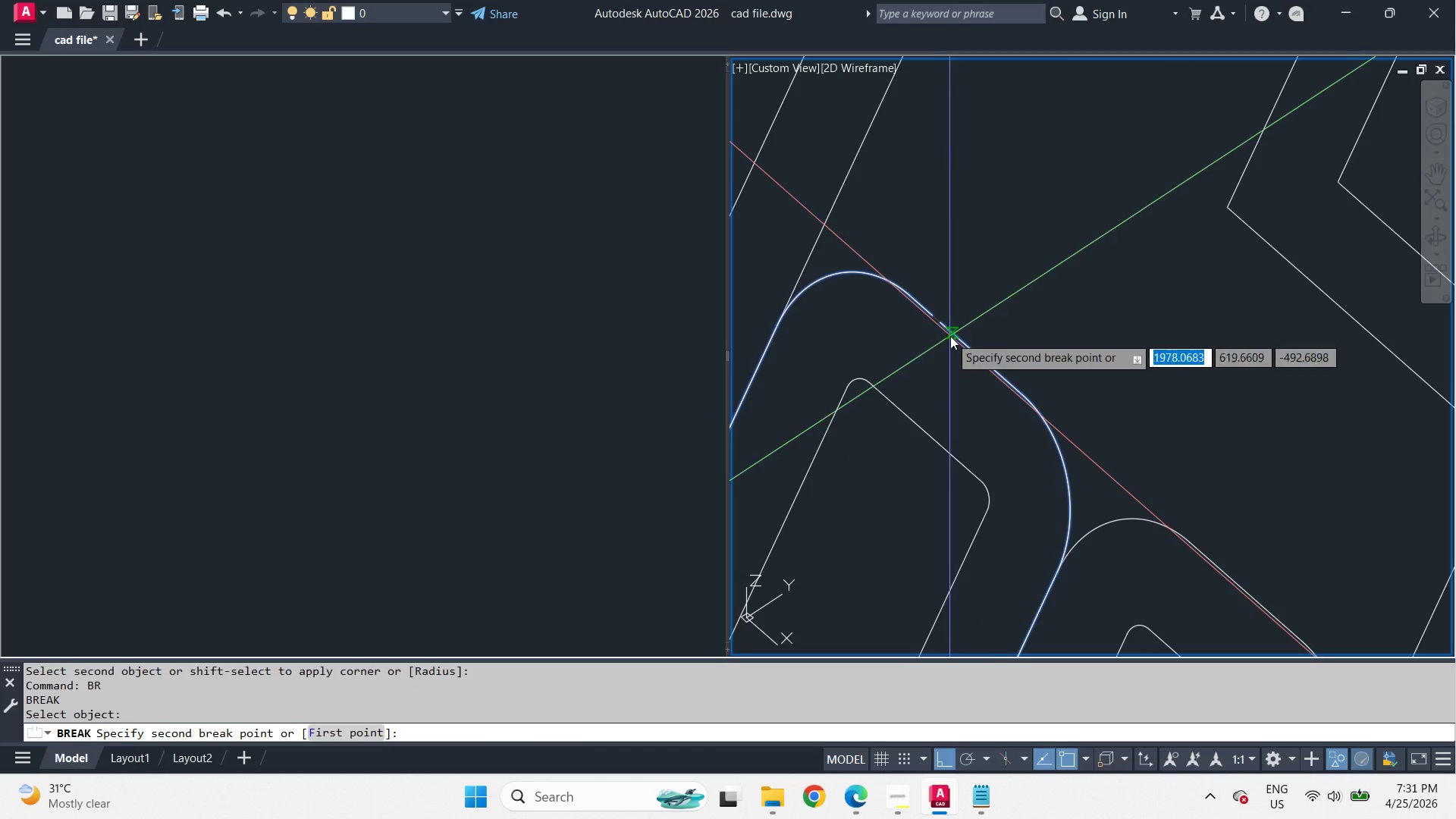 
double_click([951, 337])
 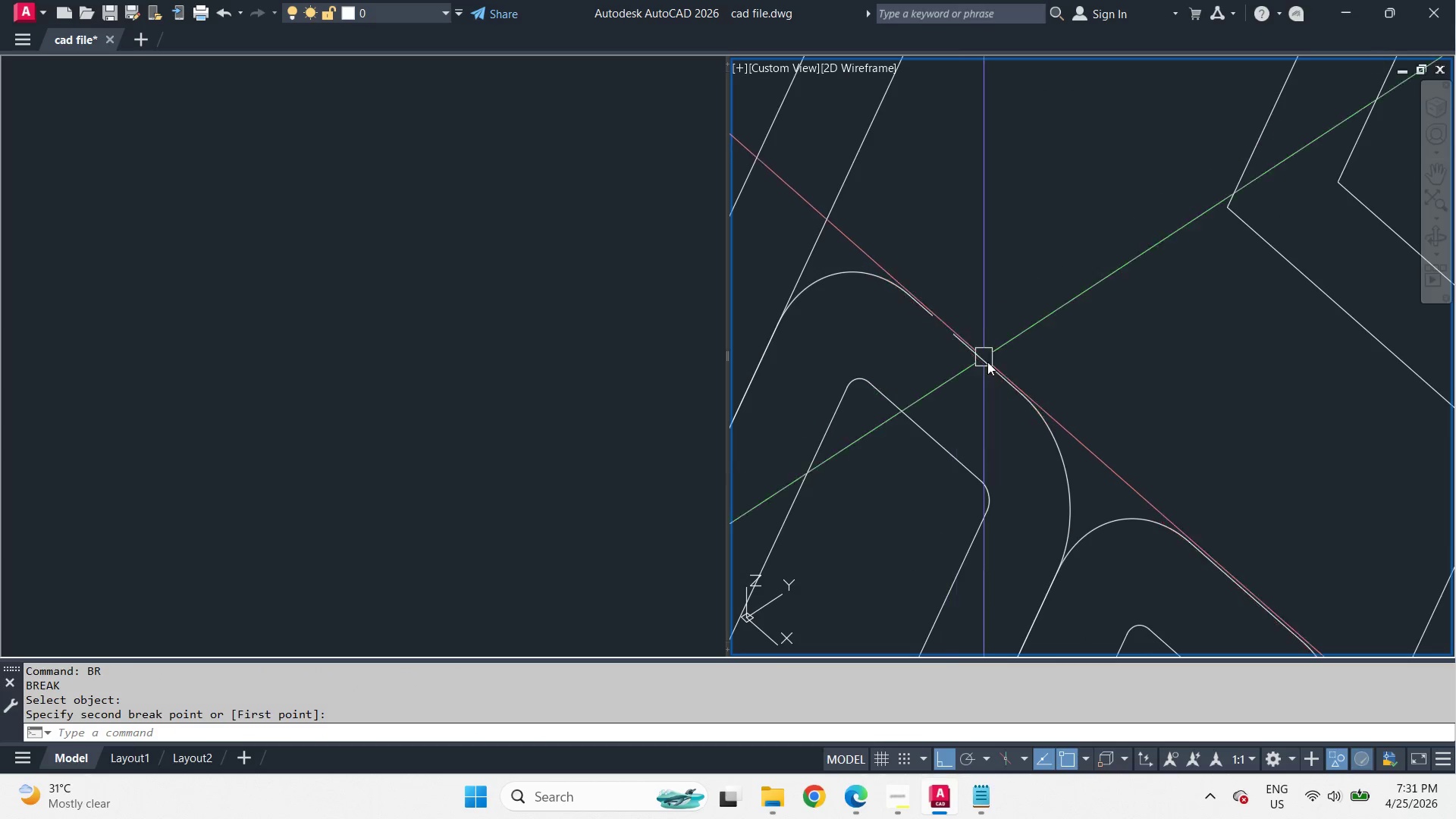 
key(Space)
 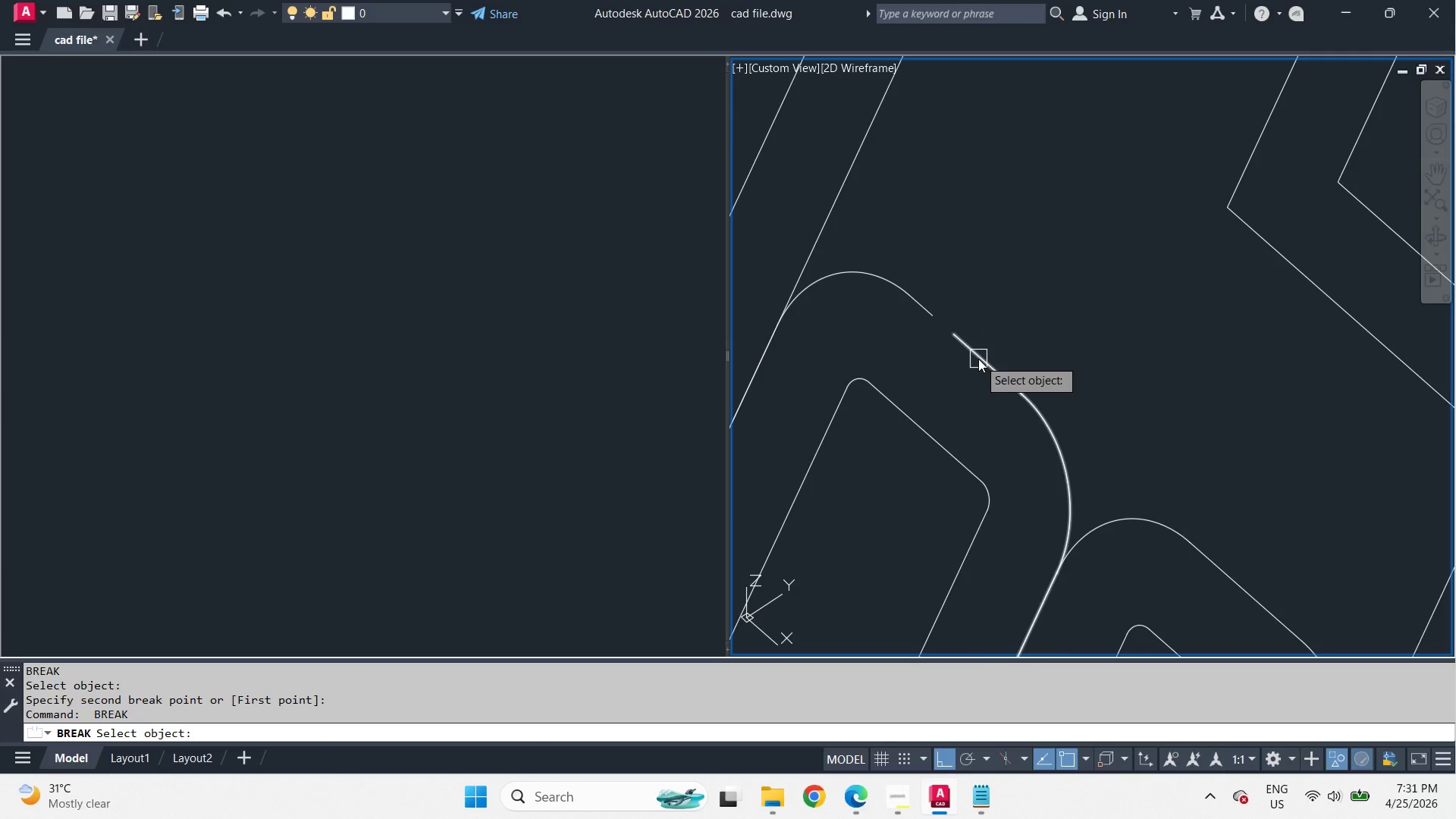 
scroll: coordinate [952, 331], scroll_direction: up, amount: 2.0
 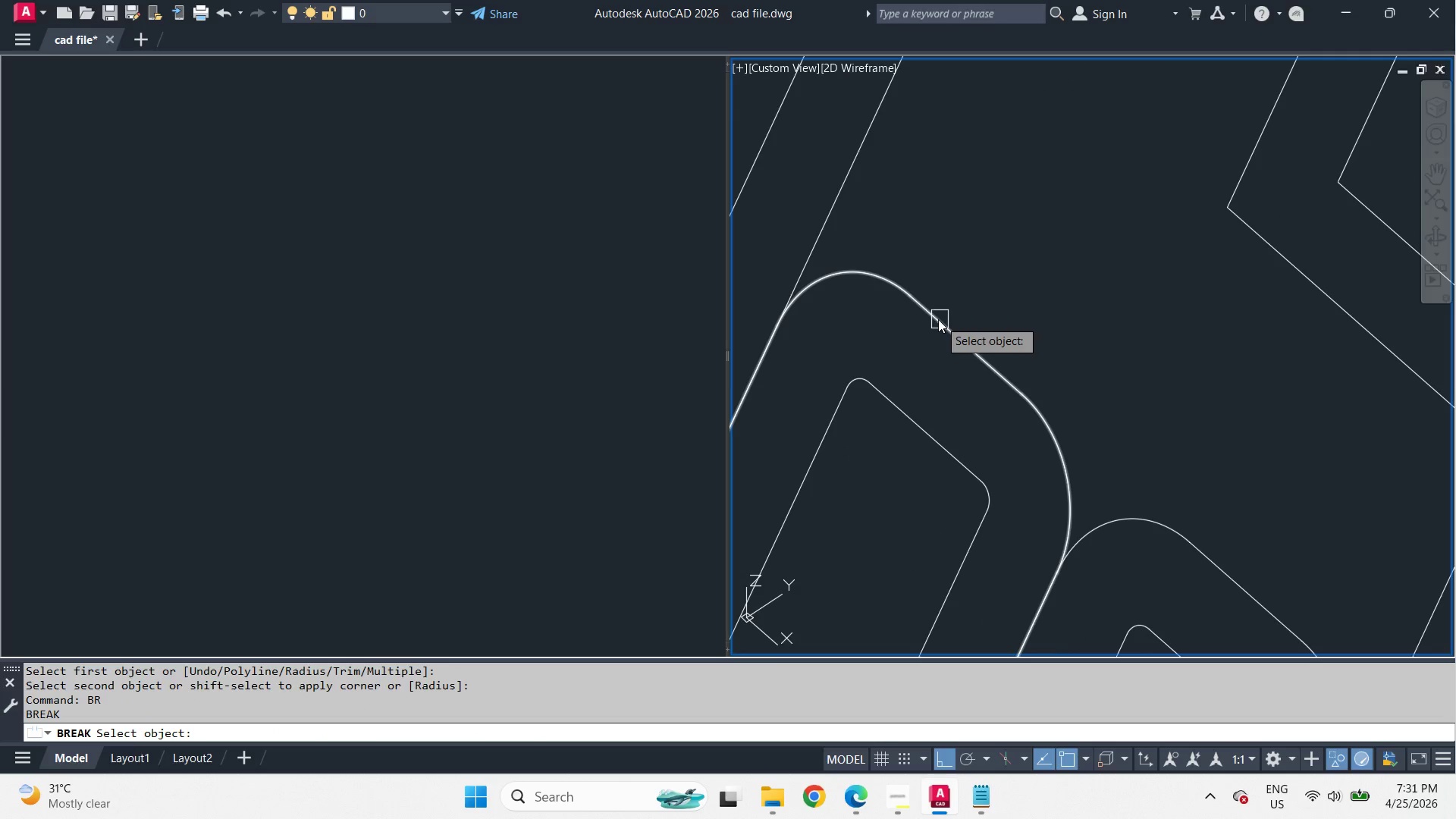 
left_click_drag(start_coordinate=[978, 359], to_coordinate=[990, 372])
 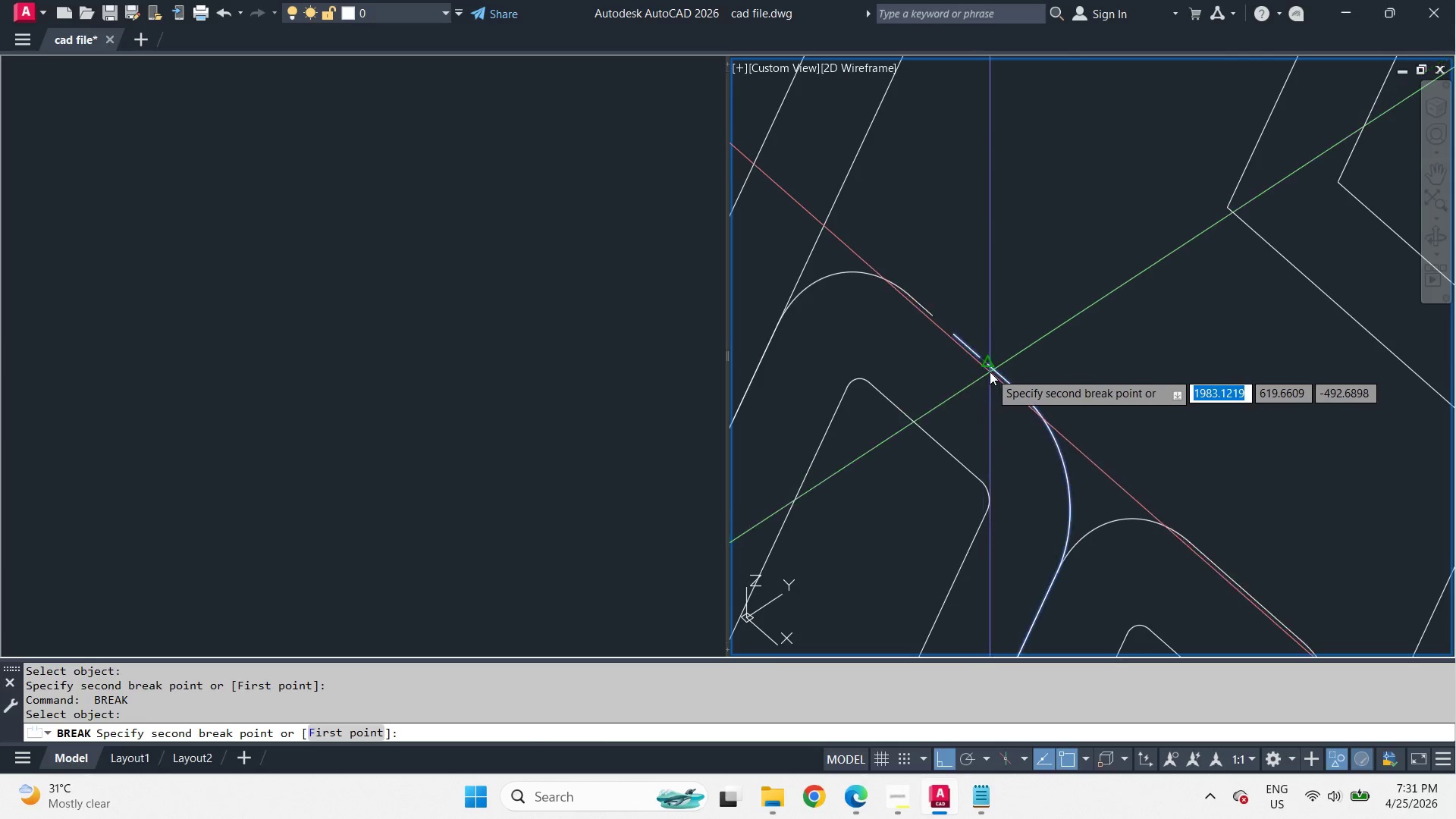 
double_click([990, 372])
 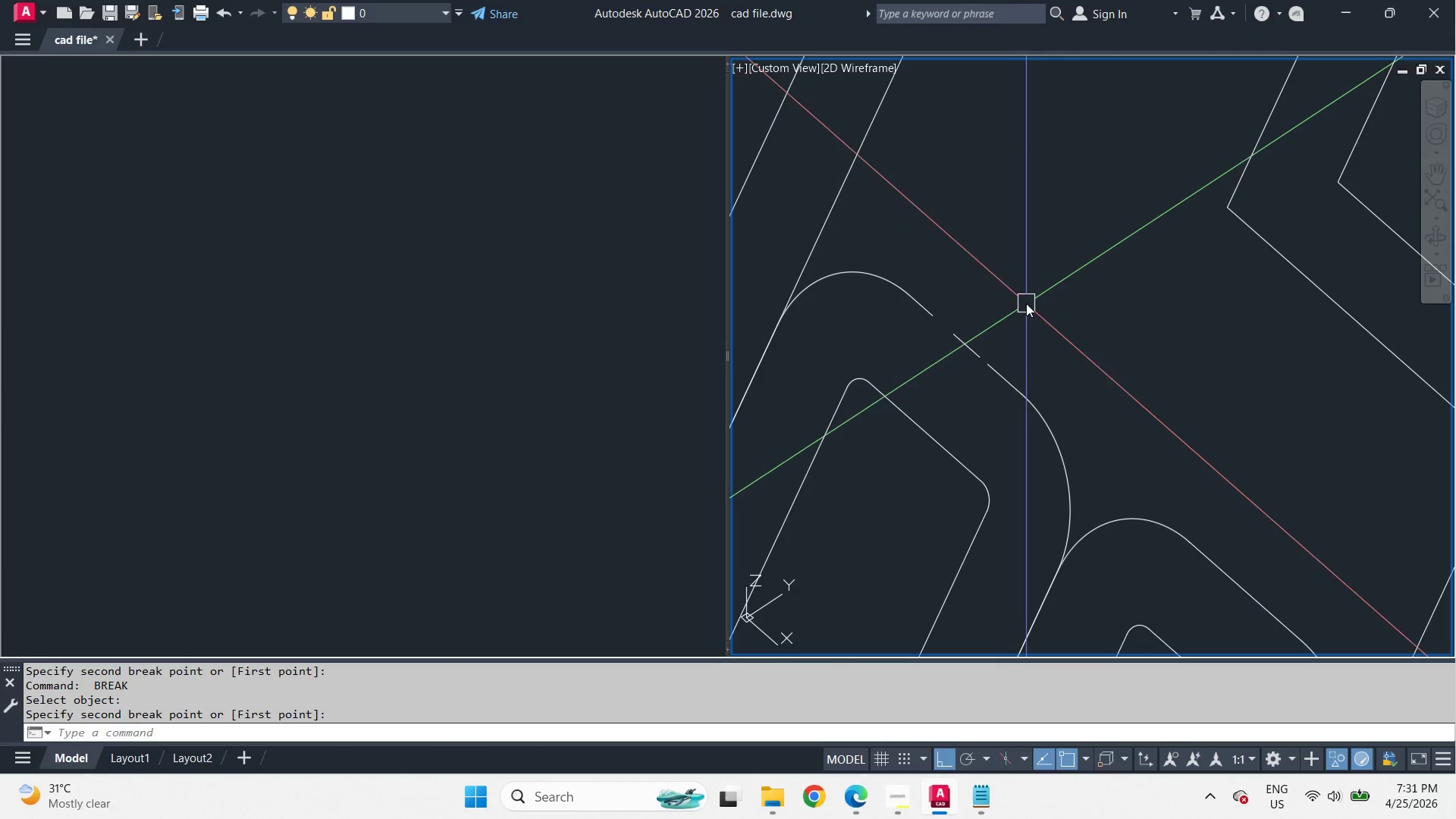 
key(F)
 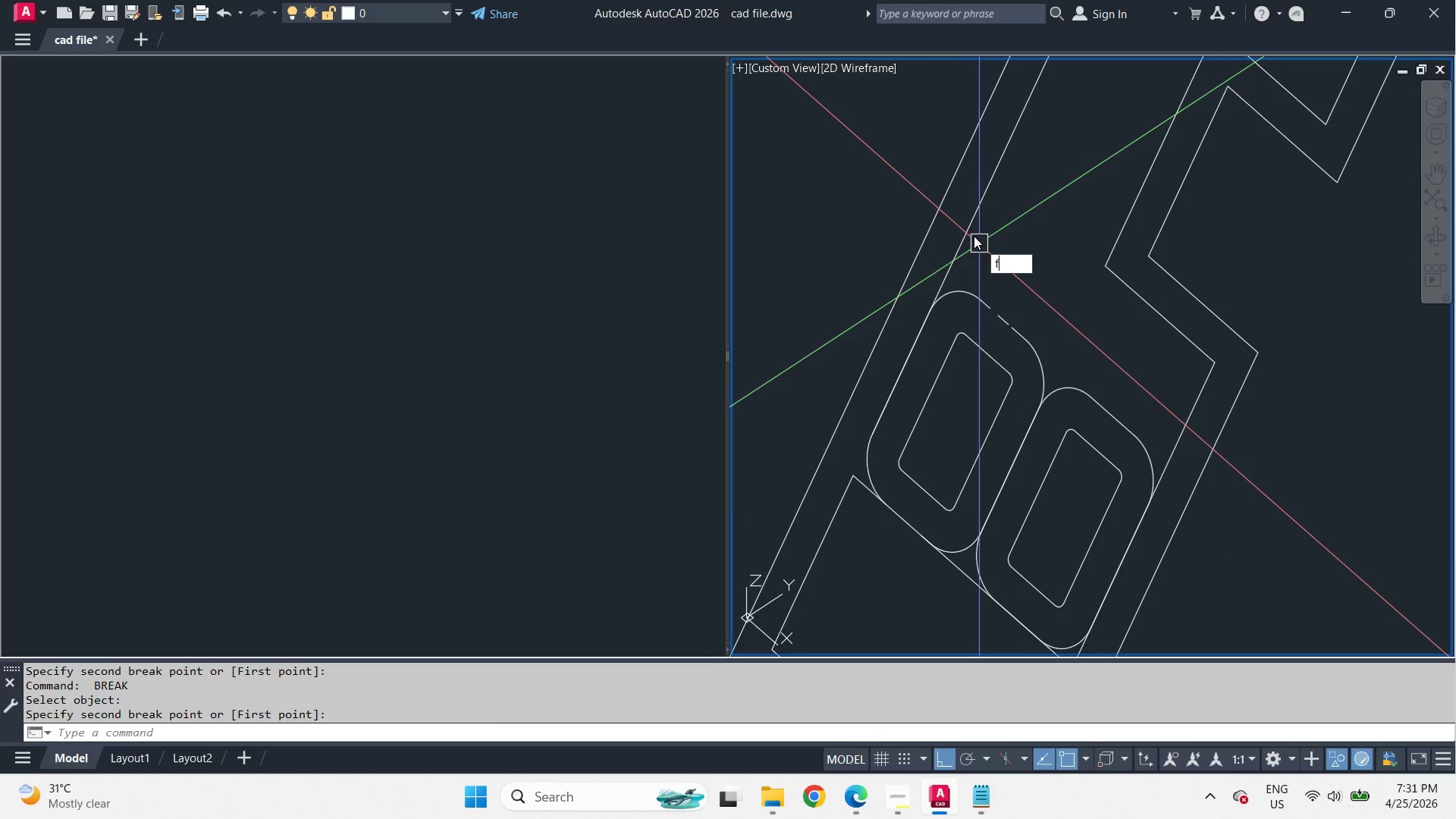 
key(Space)
 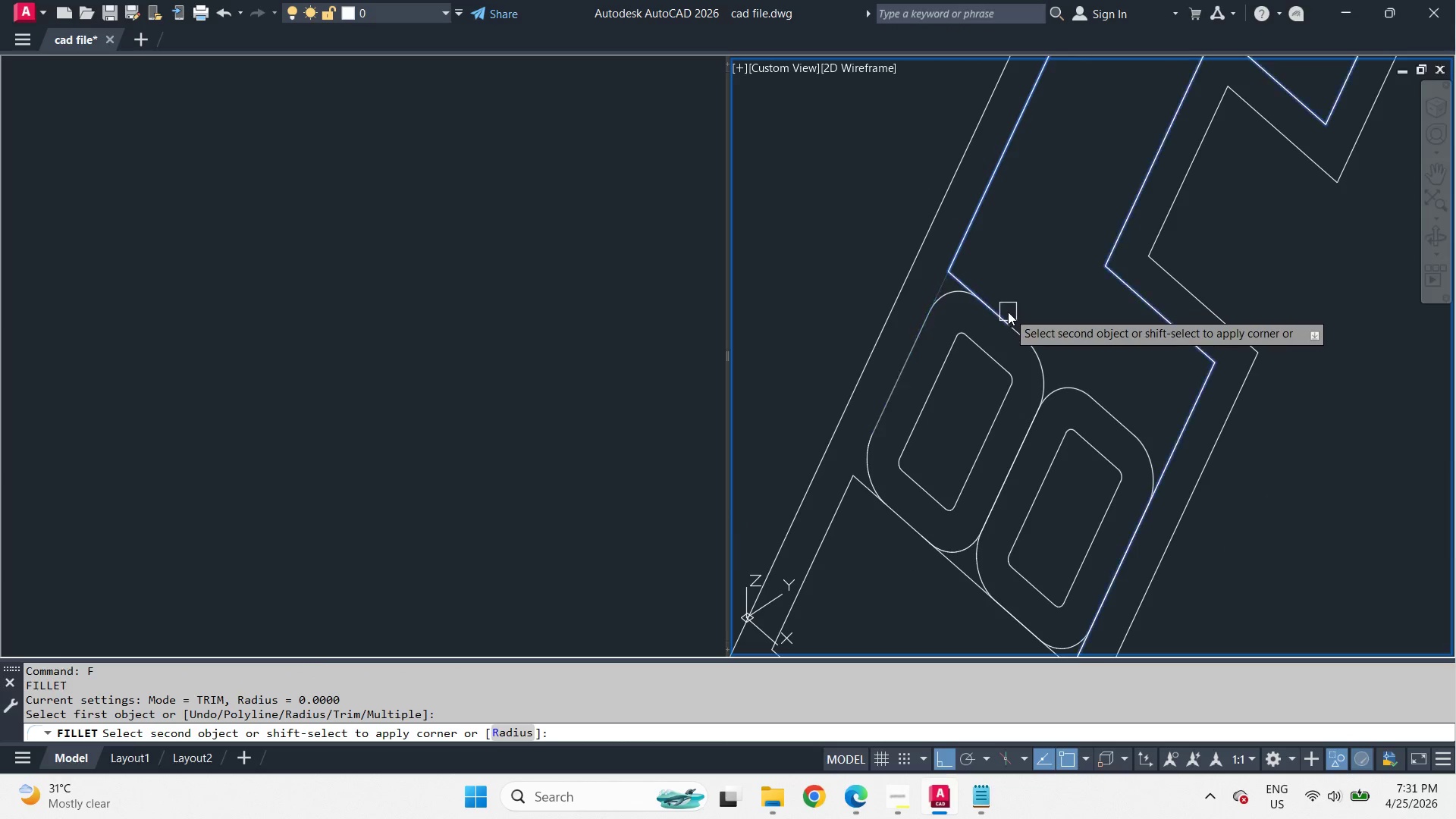 
scroll: coordinate [1027, 303], scroll_direction: down, amount: 2.0
 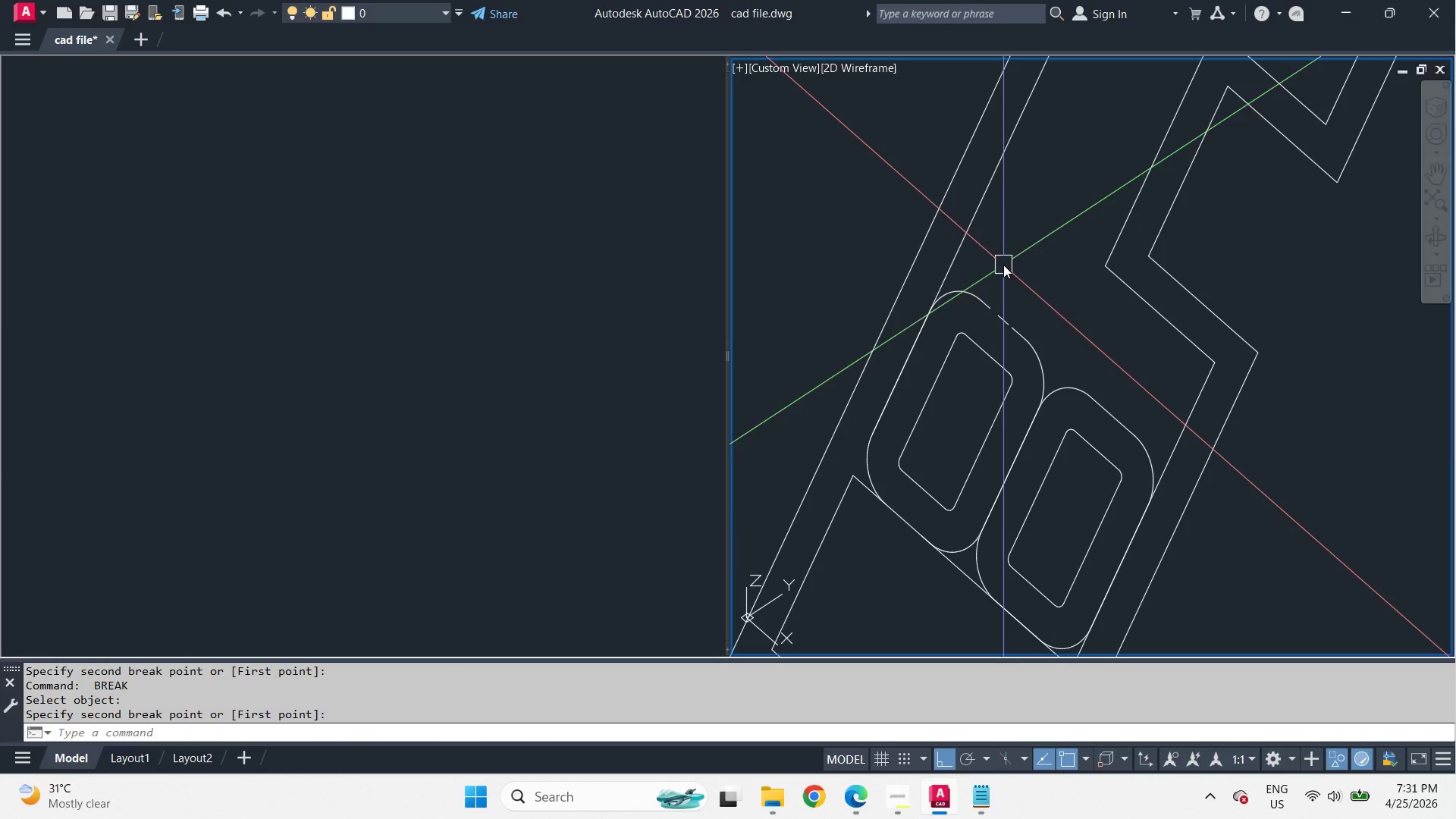 
left_click([1008, 312])
 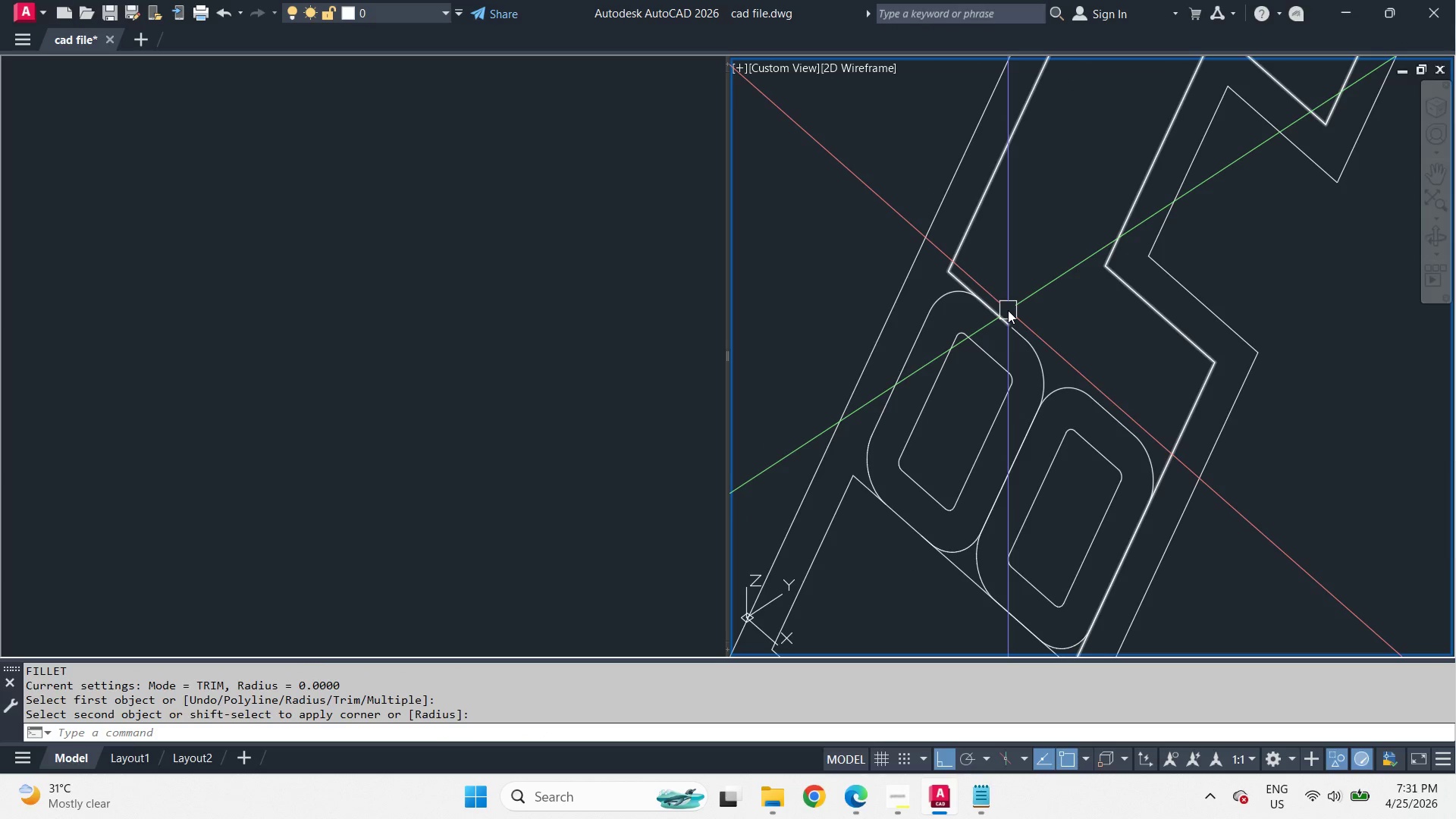 
key(Space)
 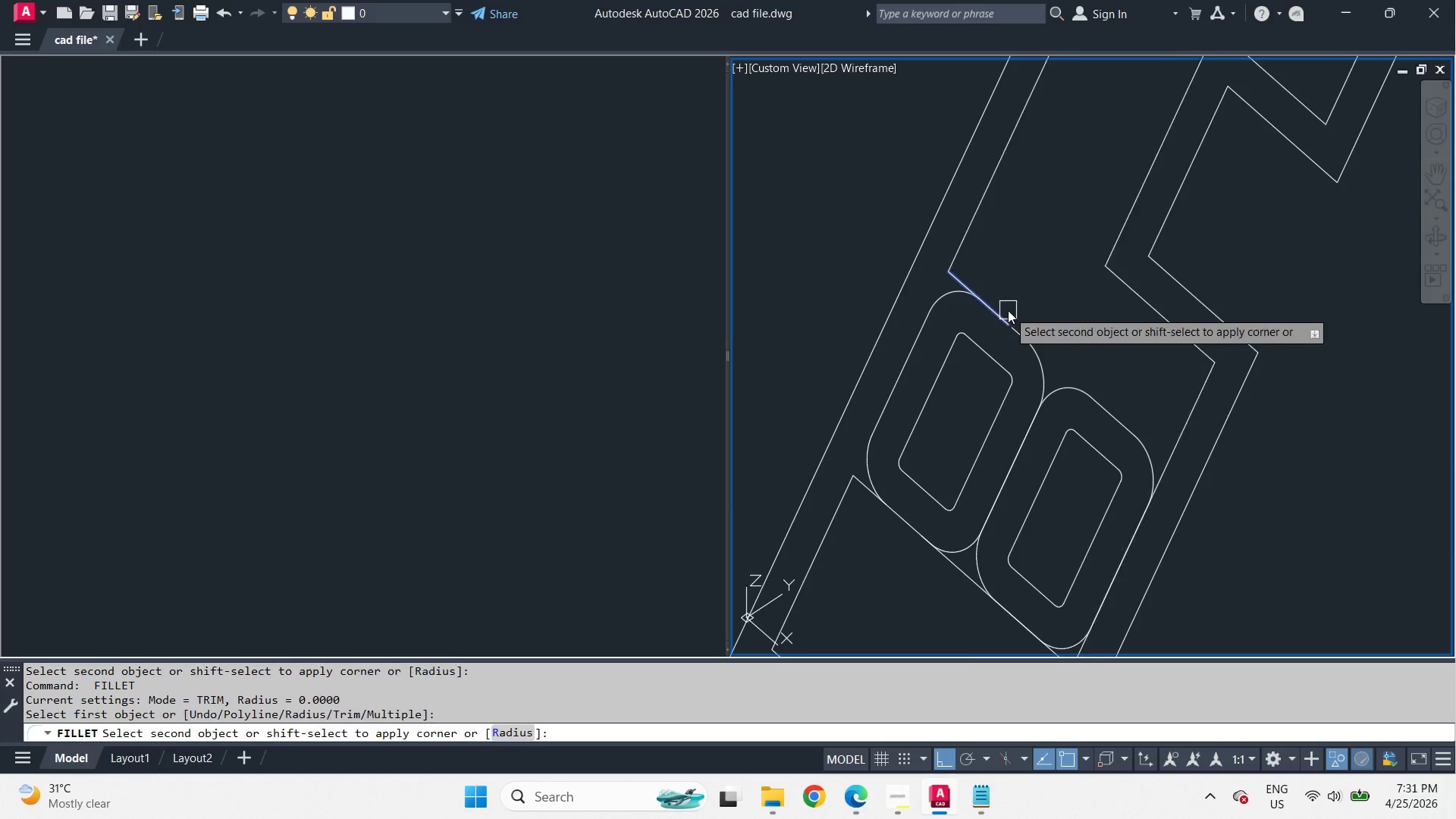 
left_click([1008, 310])
 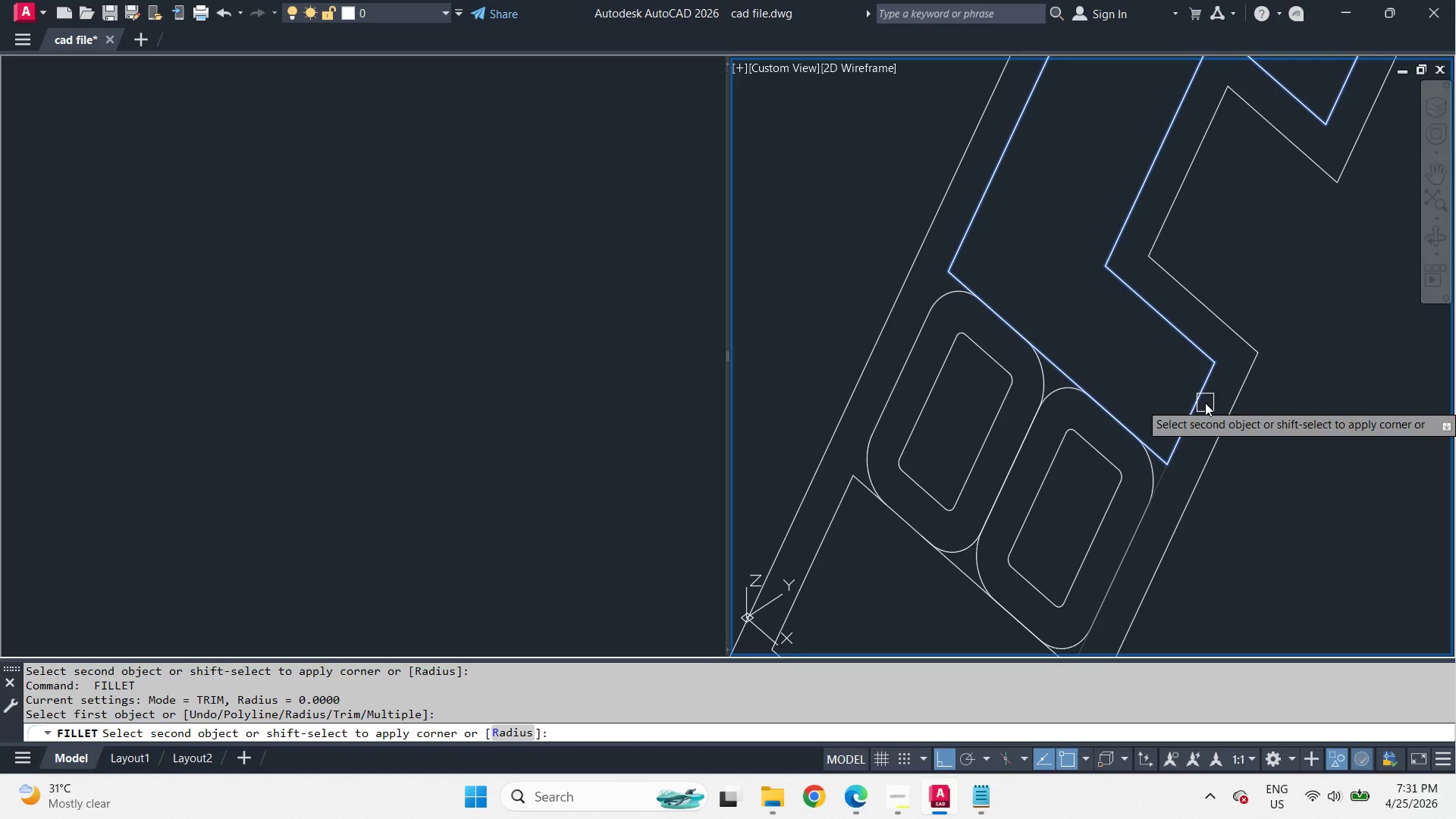 
left_click([1194, 394])
 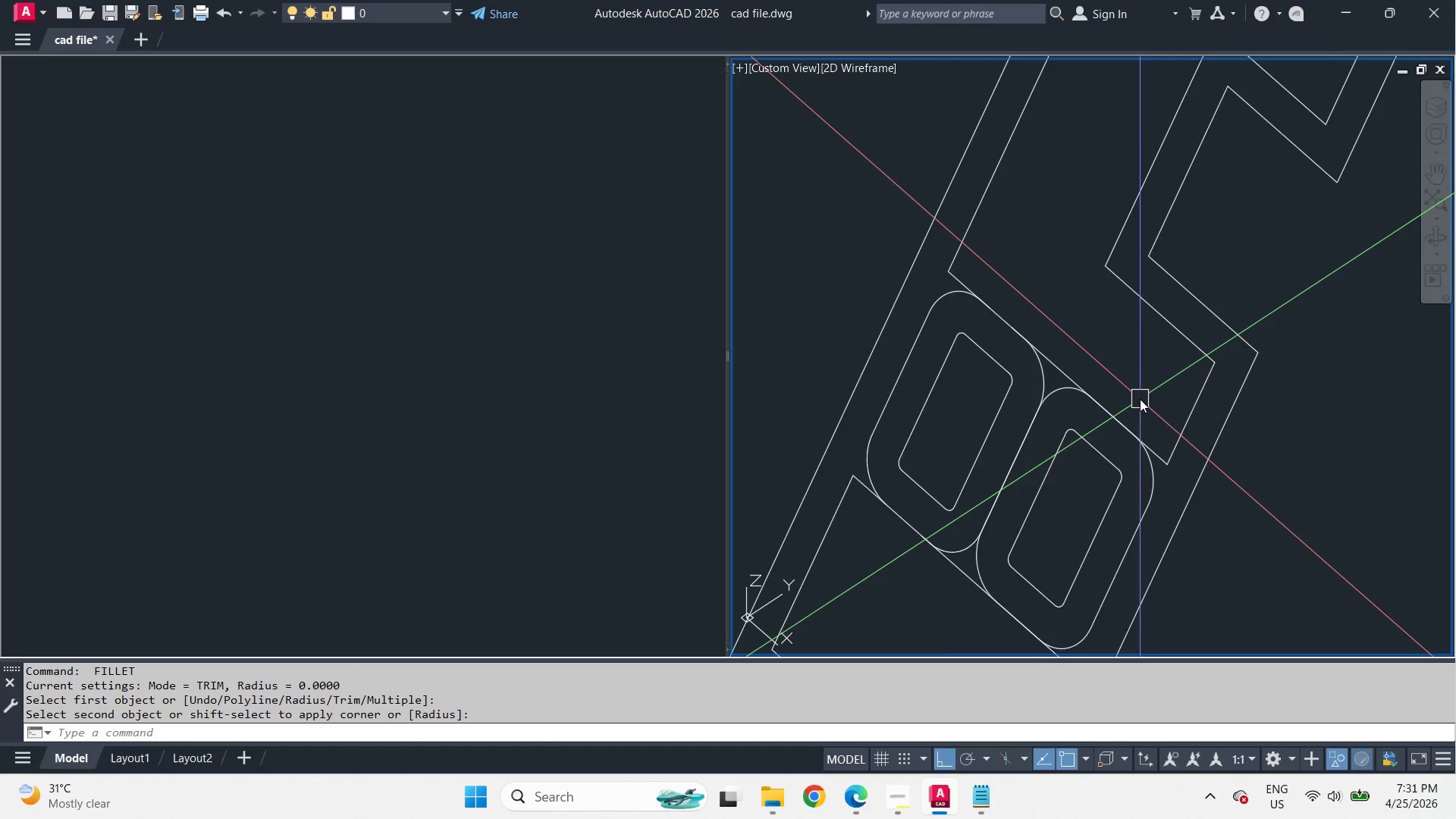 
scroll: coordinate [1144, 559], scroll_direction: down, amount: 4.0
 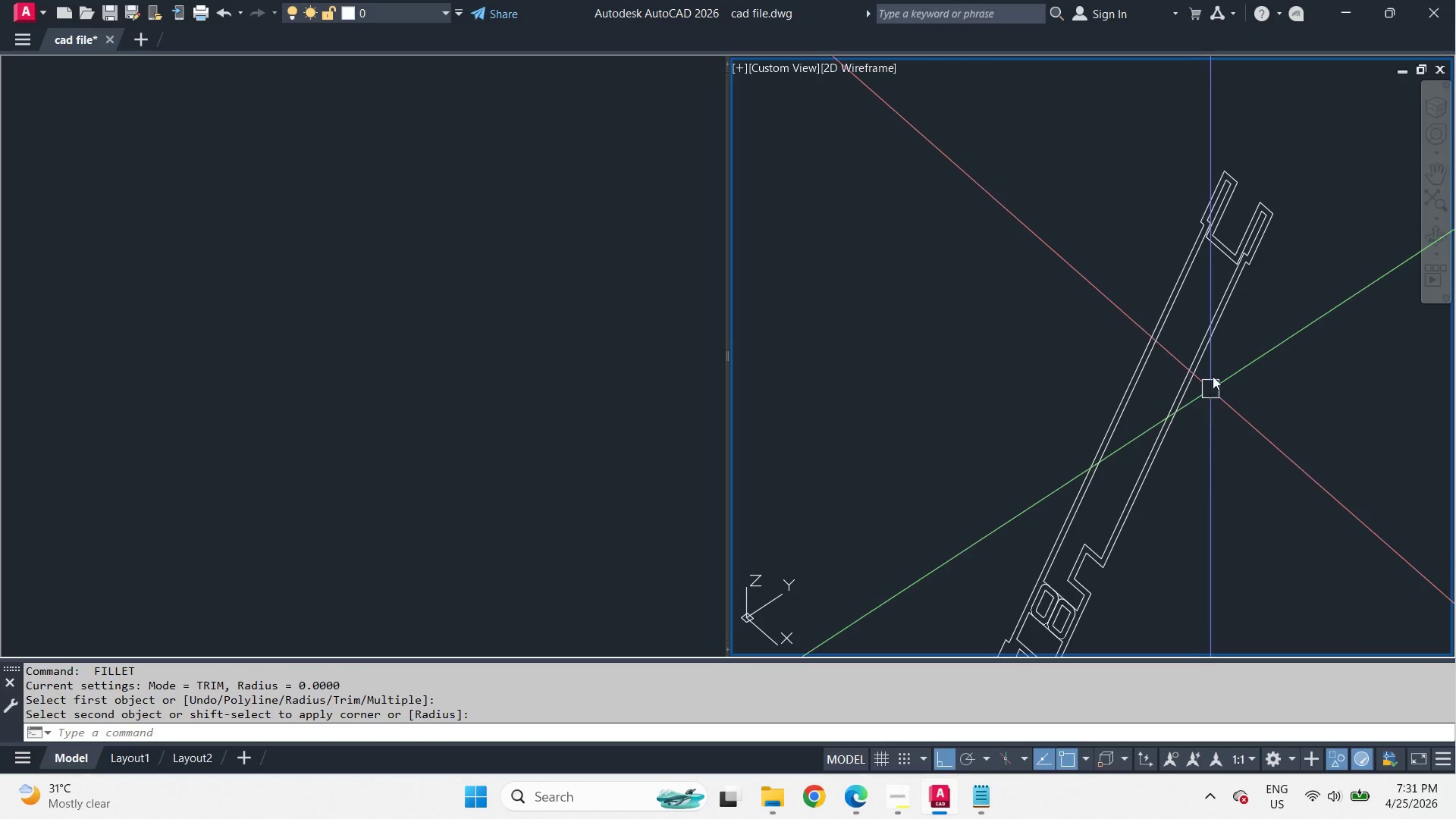 
type(br )
 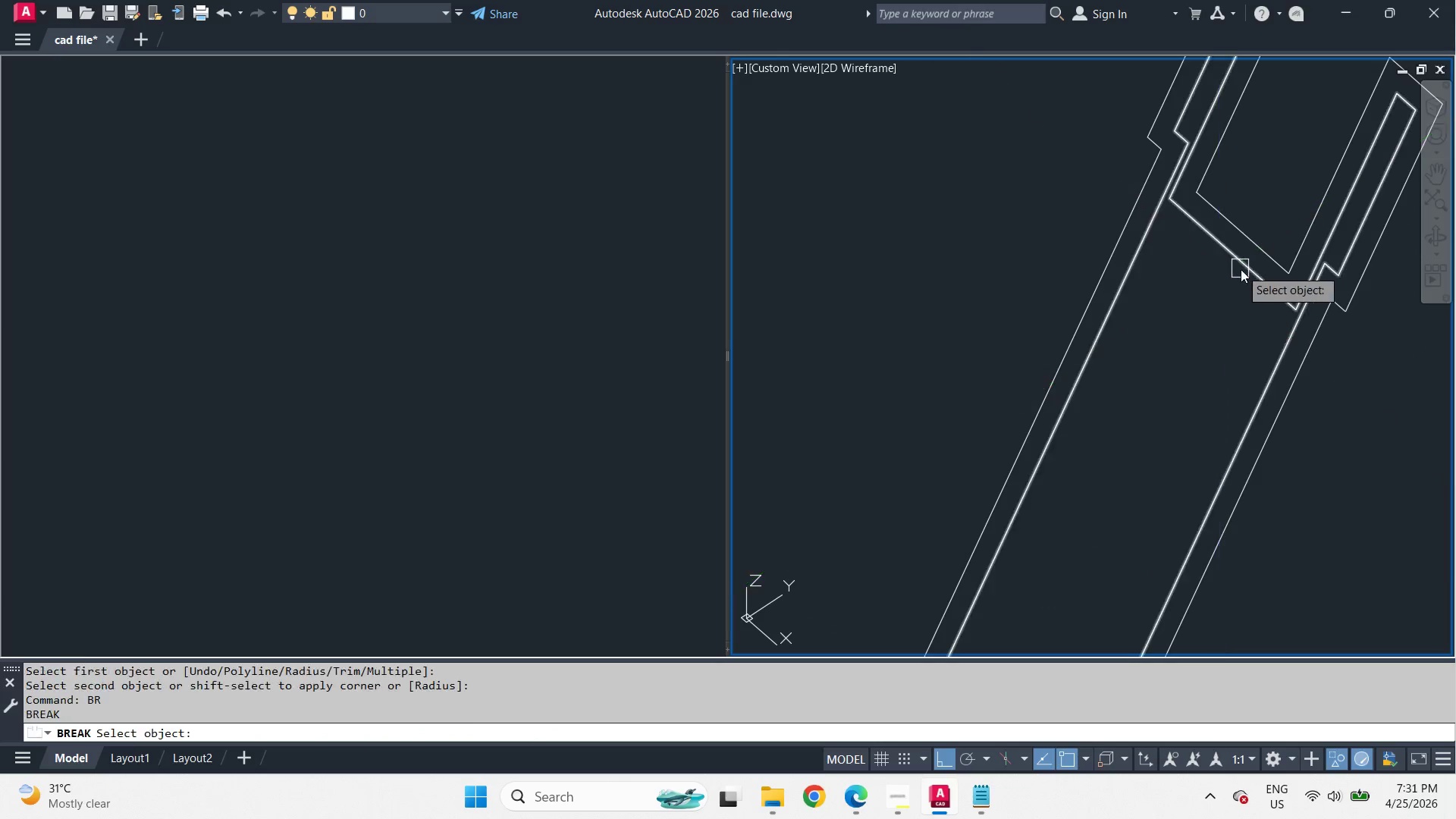 
left_click_drag(start_coordinate=[1241, 269], to_coordinate=[1255, 287])
 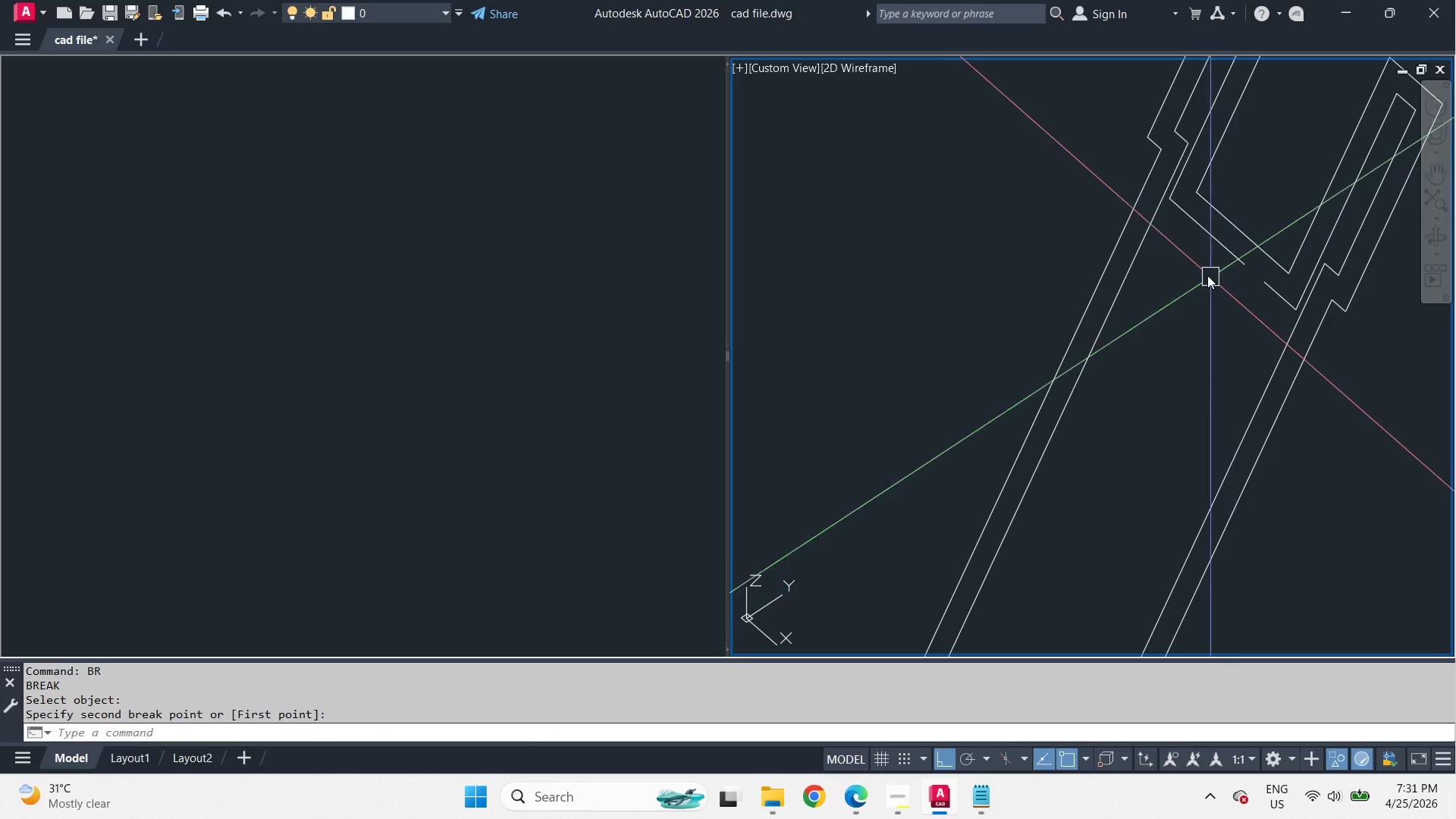 
scroll: coordinate [1217, 248], scroll_direction: up, amount: 3.0
 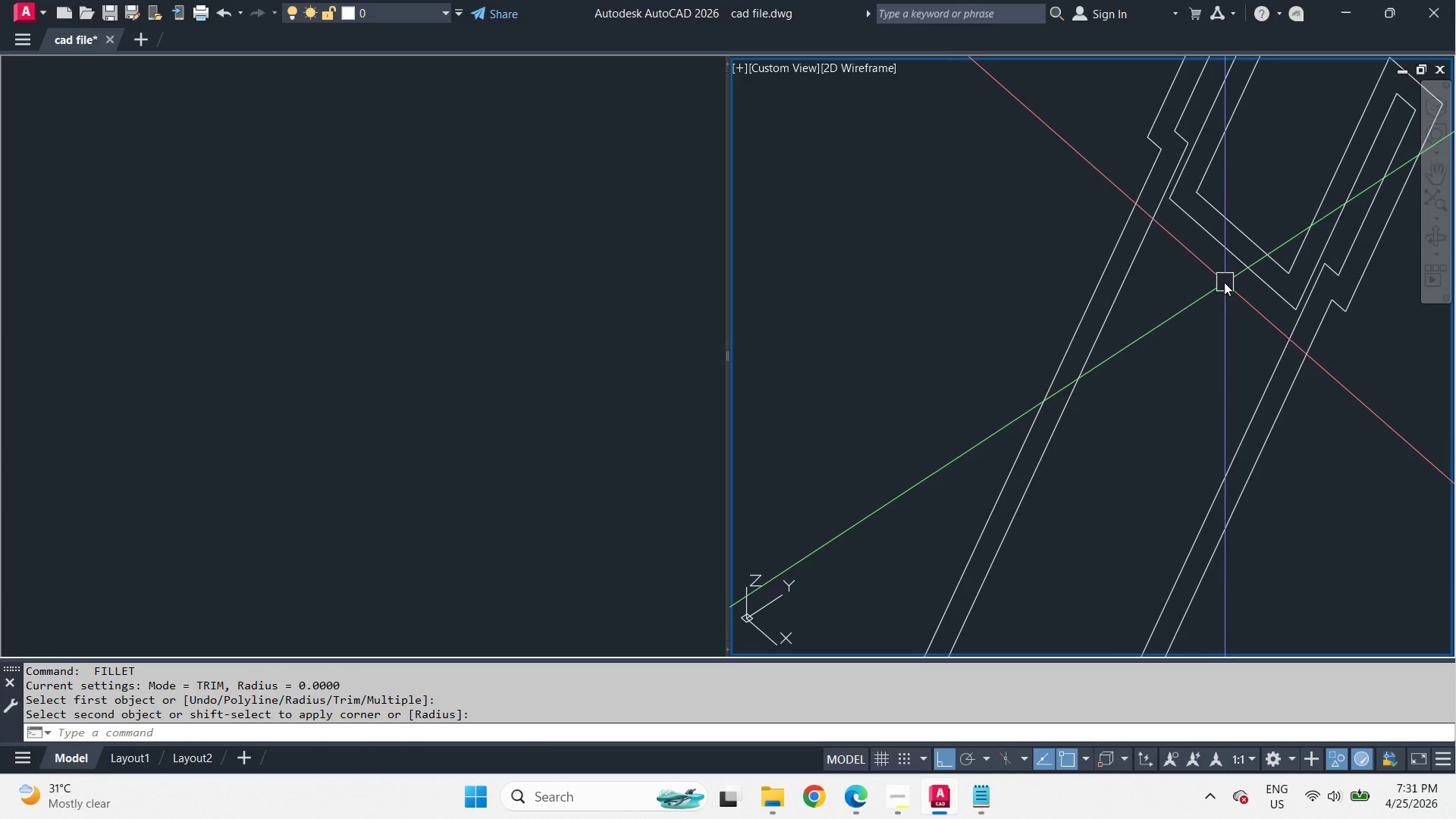 
key(Space)
 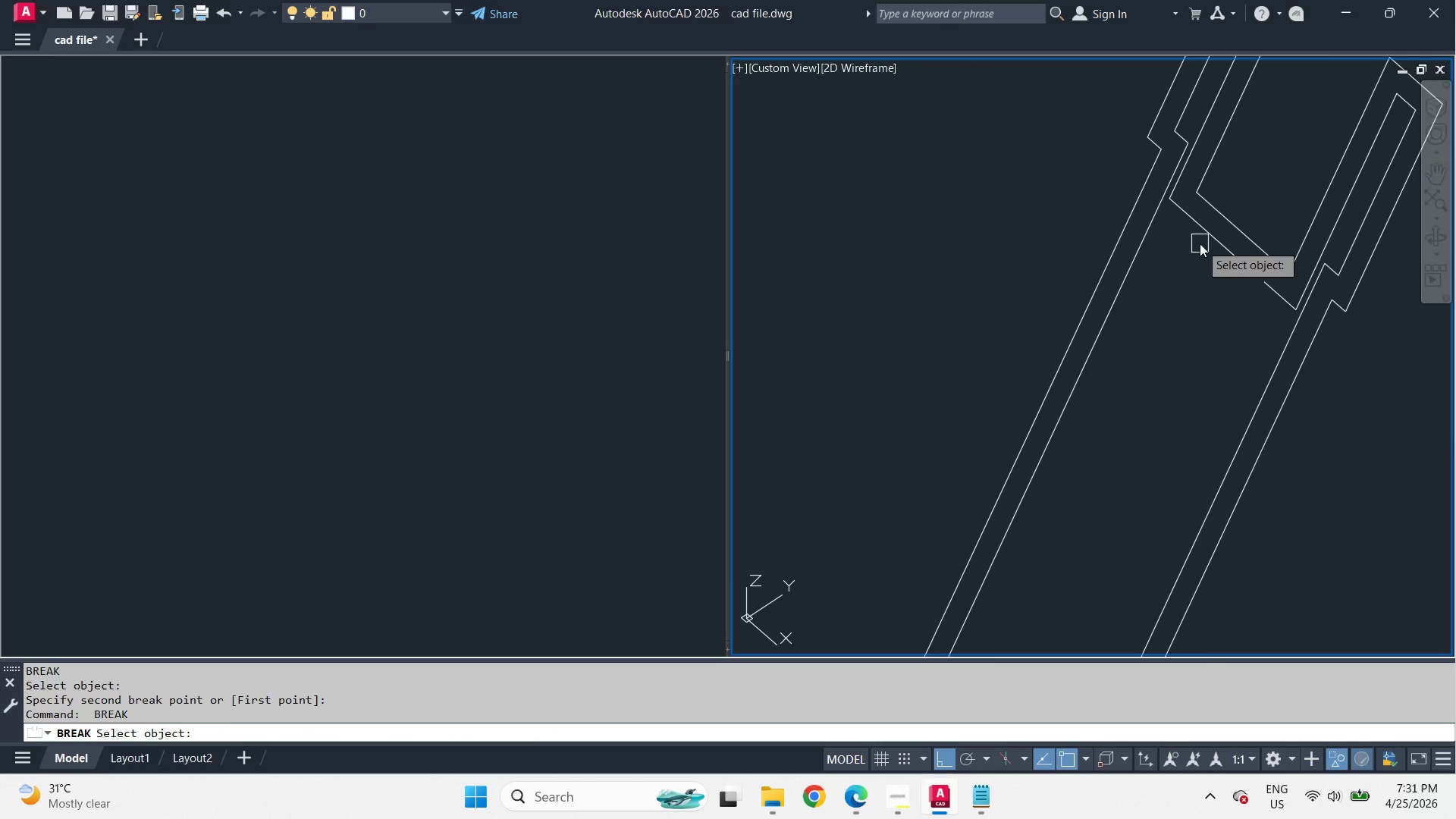 
left_click_drag(start_coordinate=[1200, 243], to_coordinate=[1191, 237])
 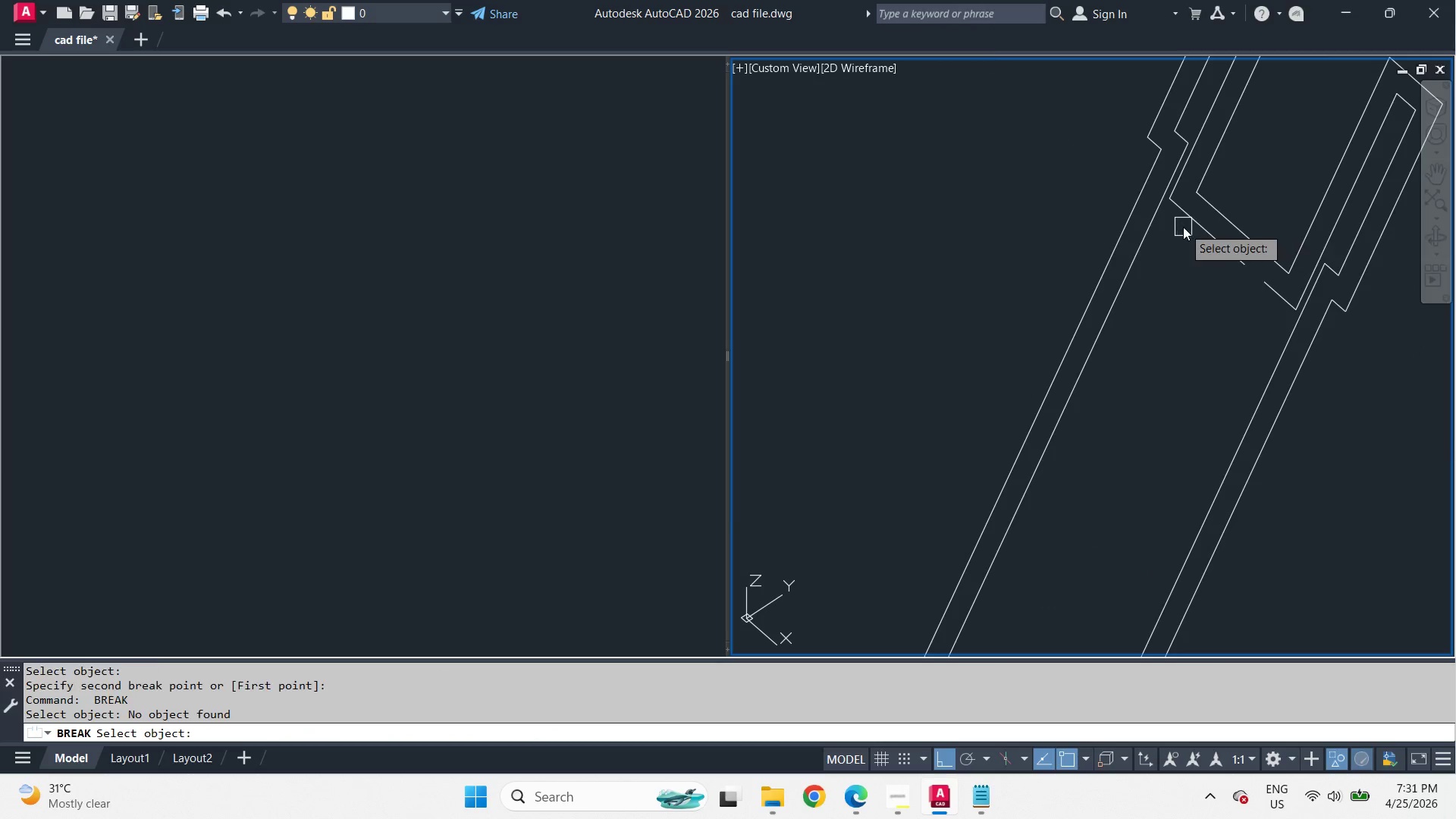 
double_click([1183, 227])
 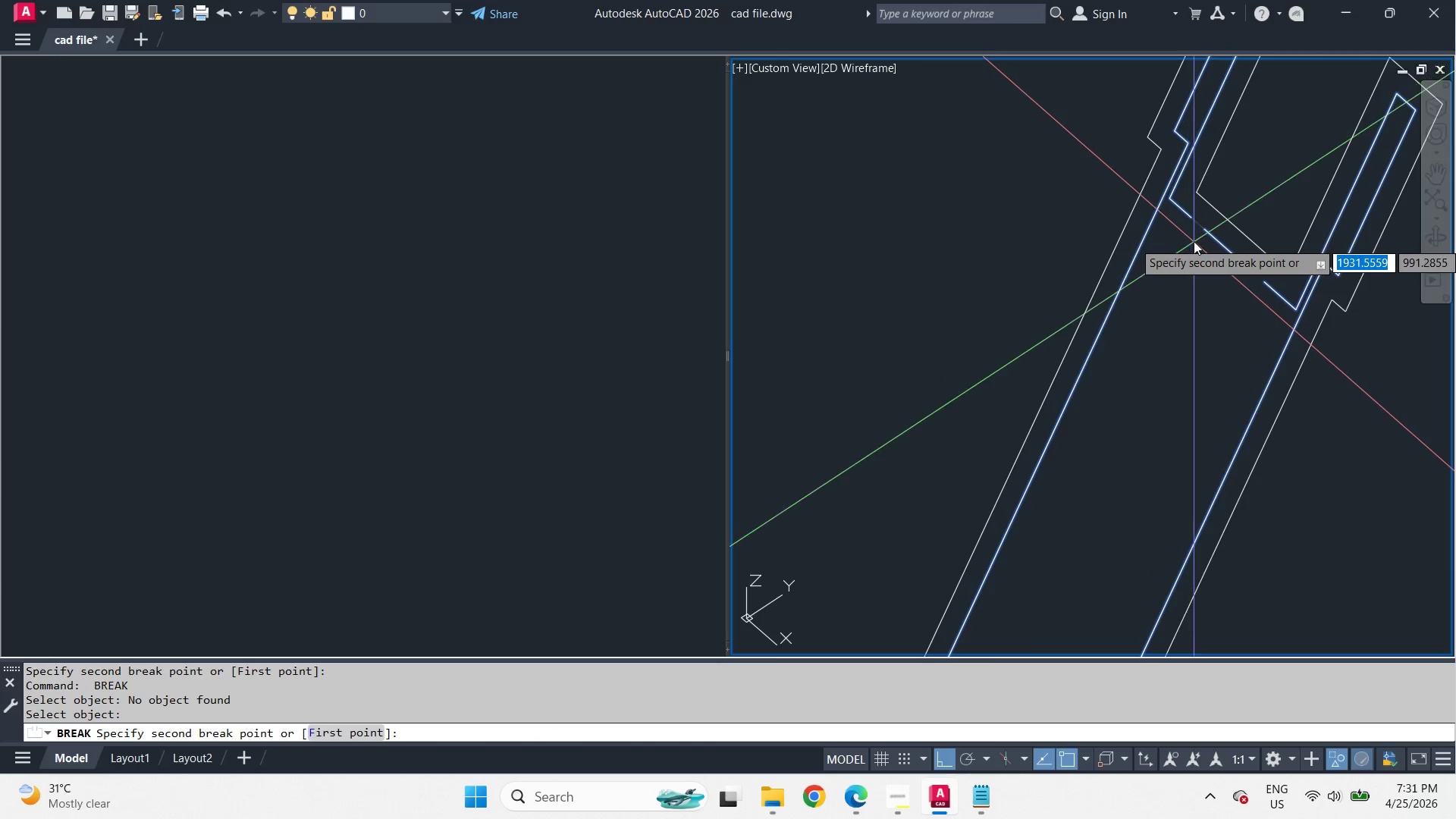 
left_click([1194, 241])
 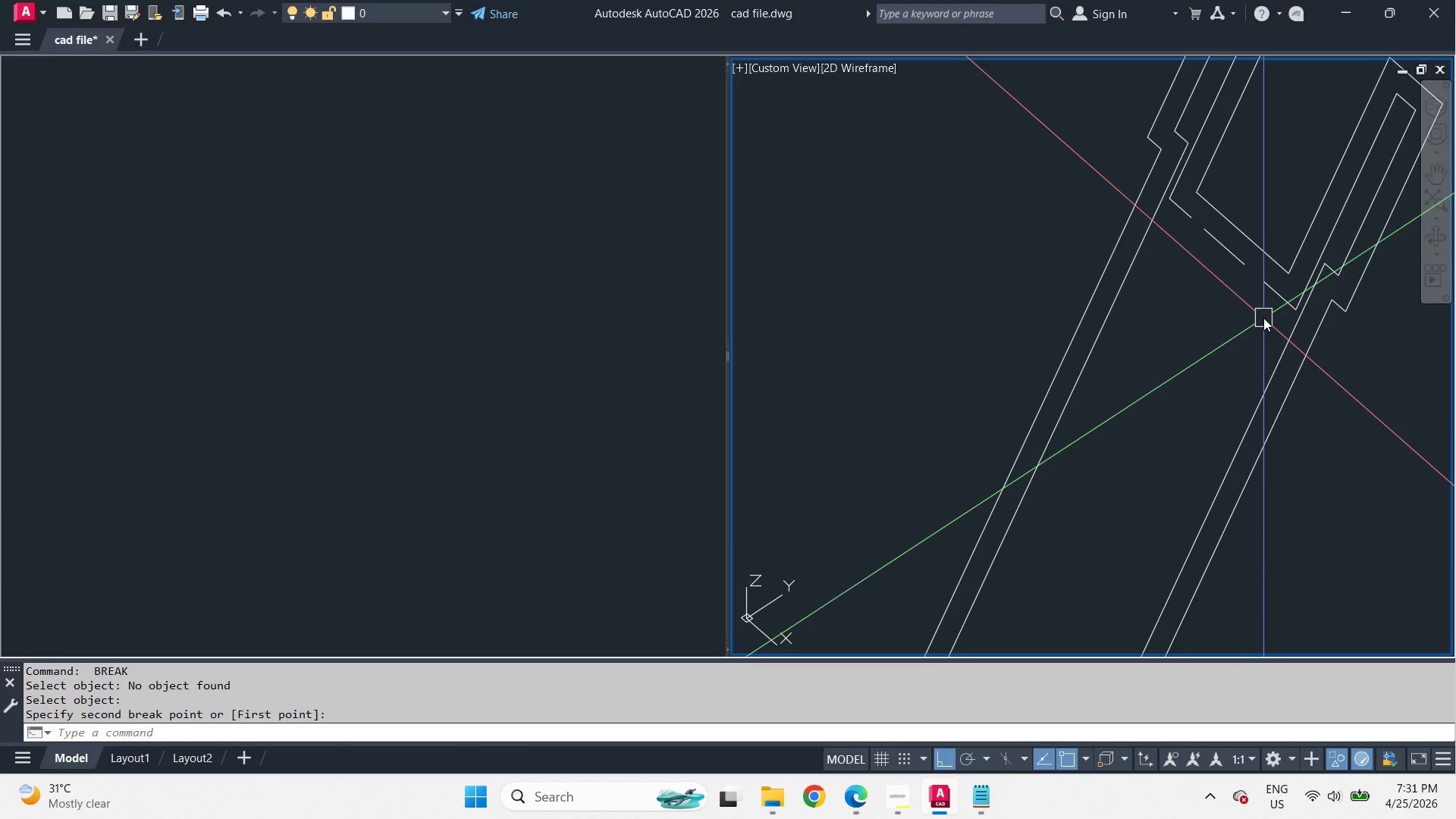 
type(f )
key(Escape)
type(br )
 